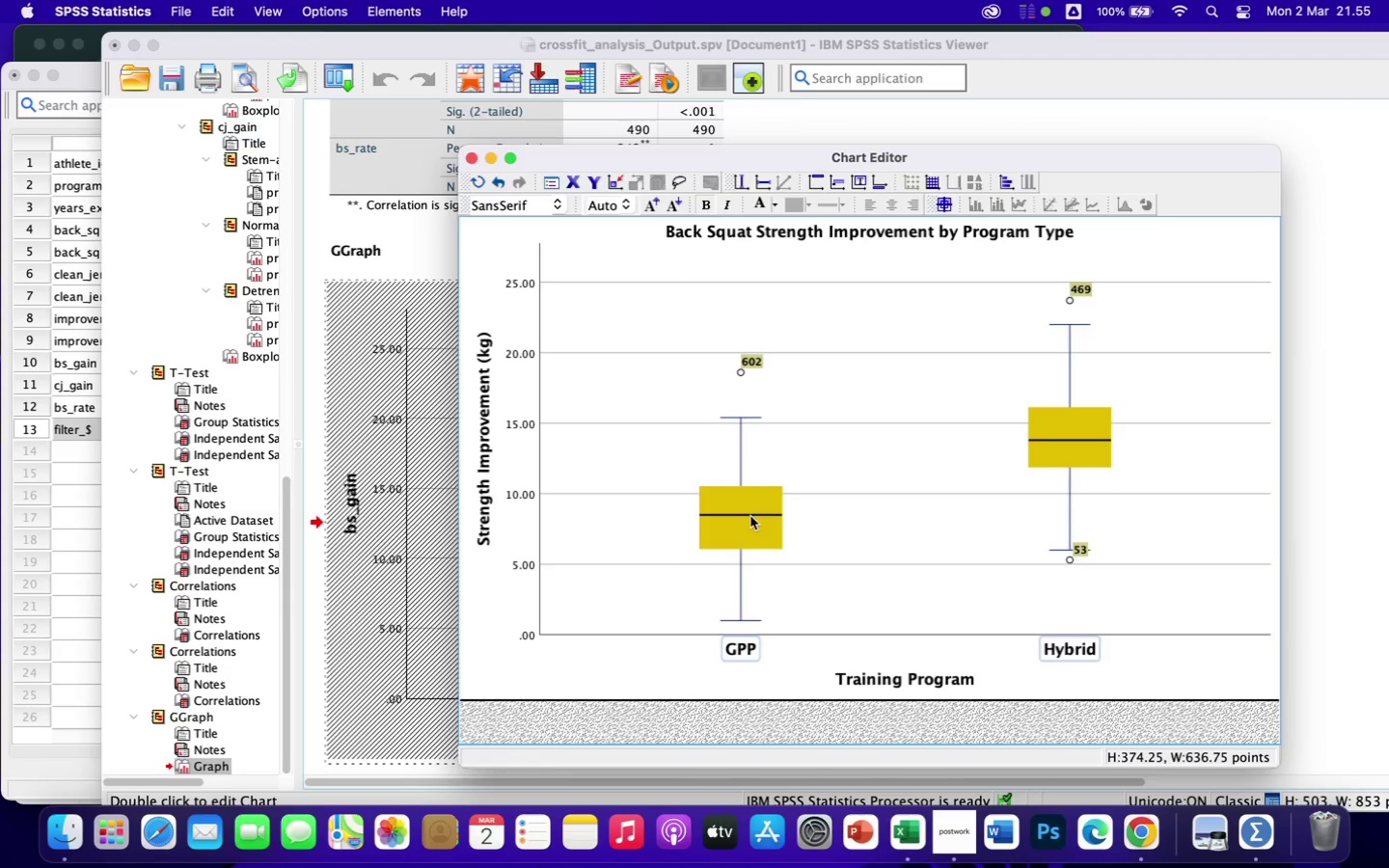 
left_click([767, 508])
 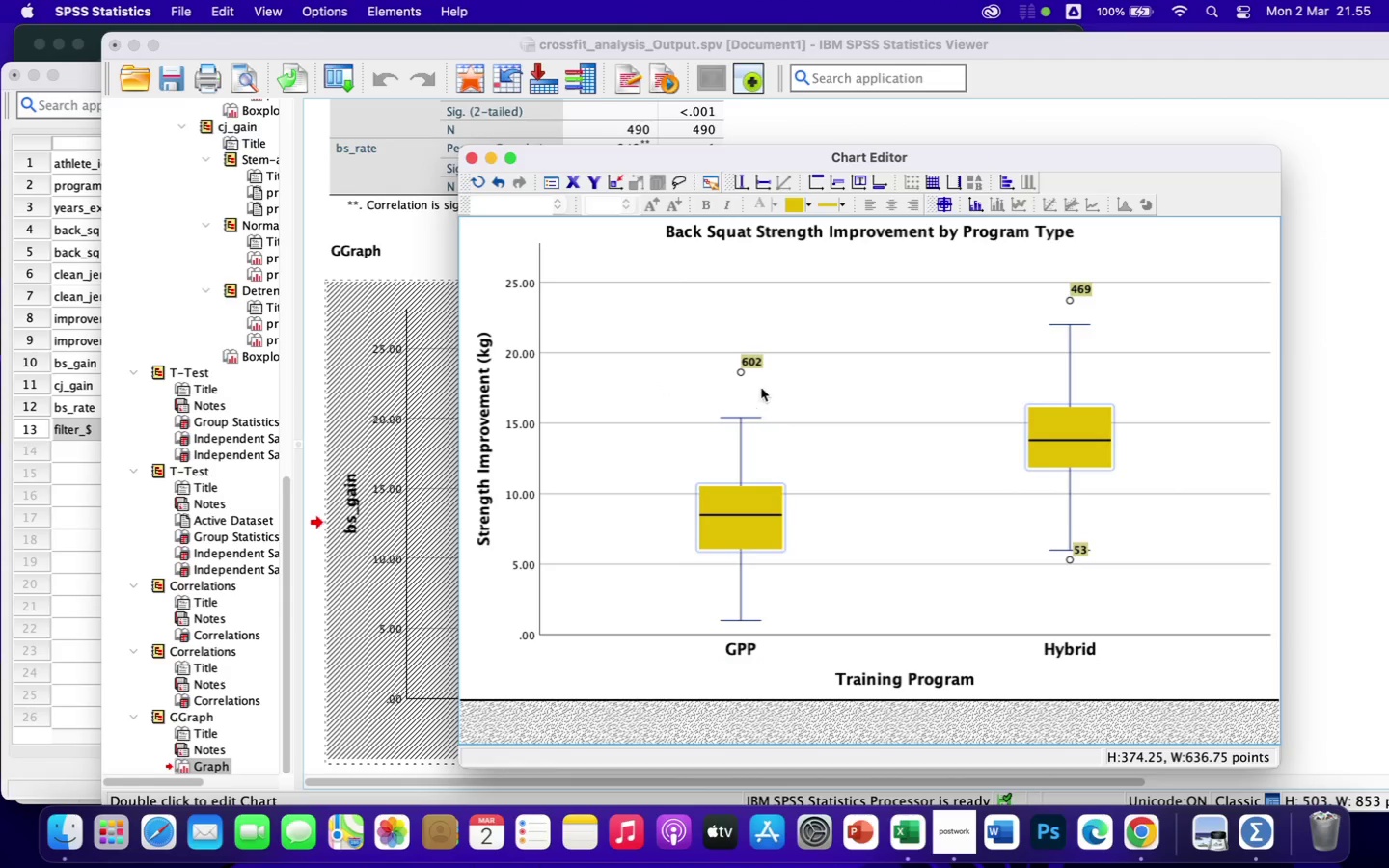 
left_click([752, 360])
 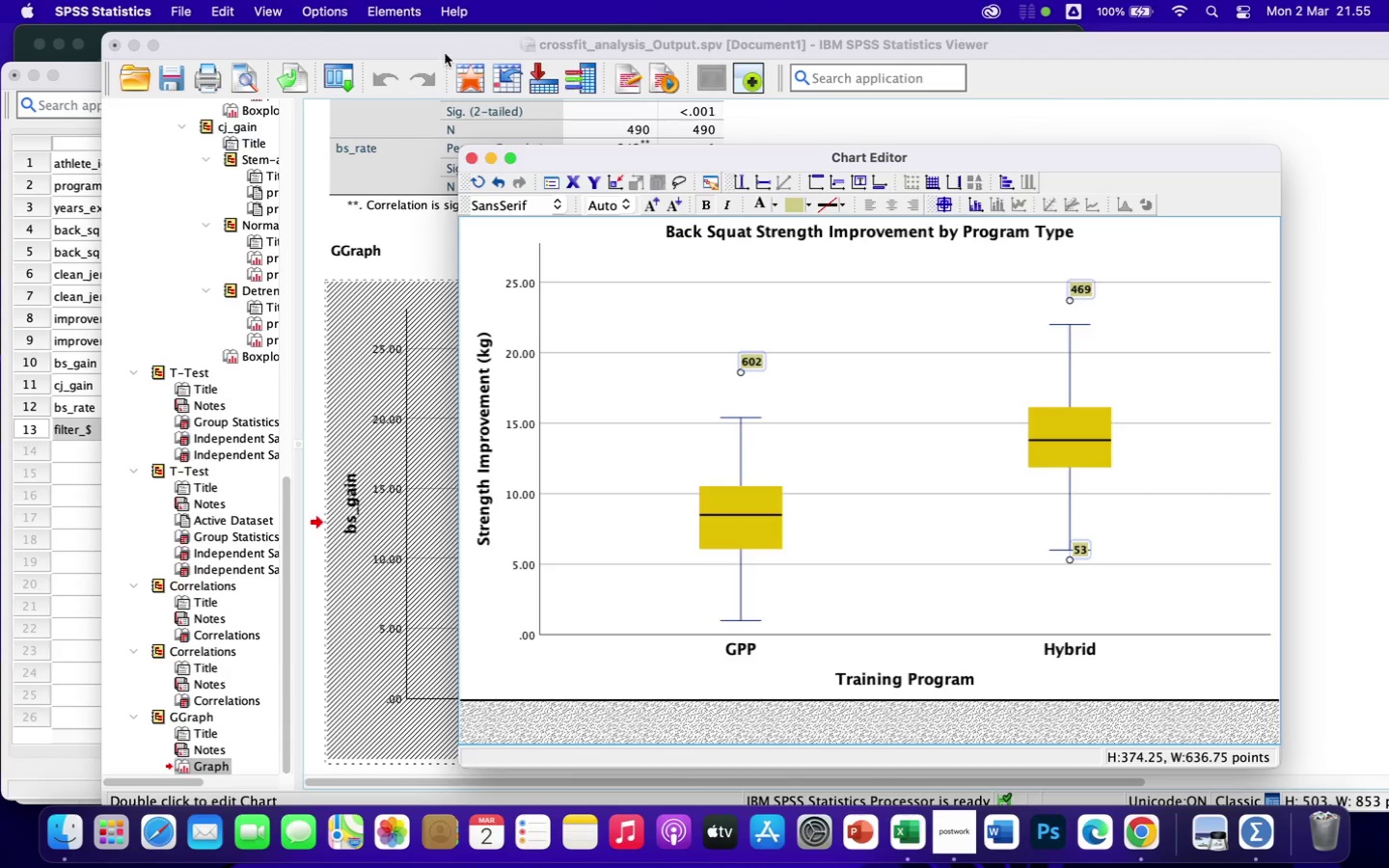 
left_click([399, 3])
 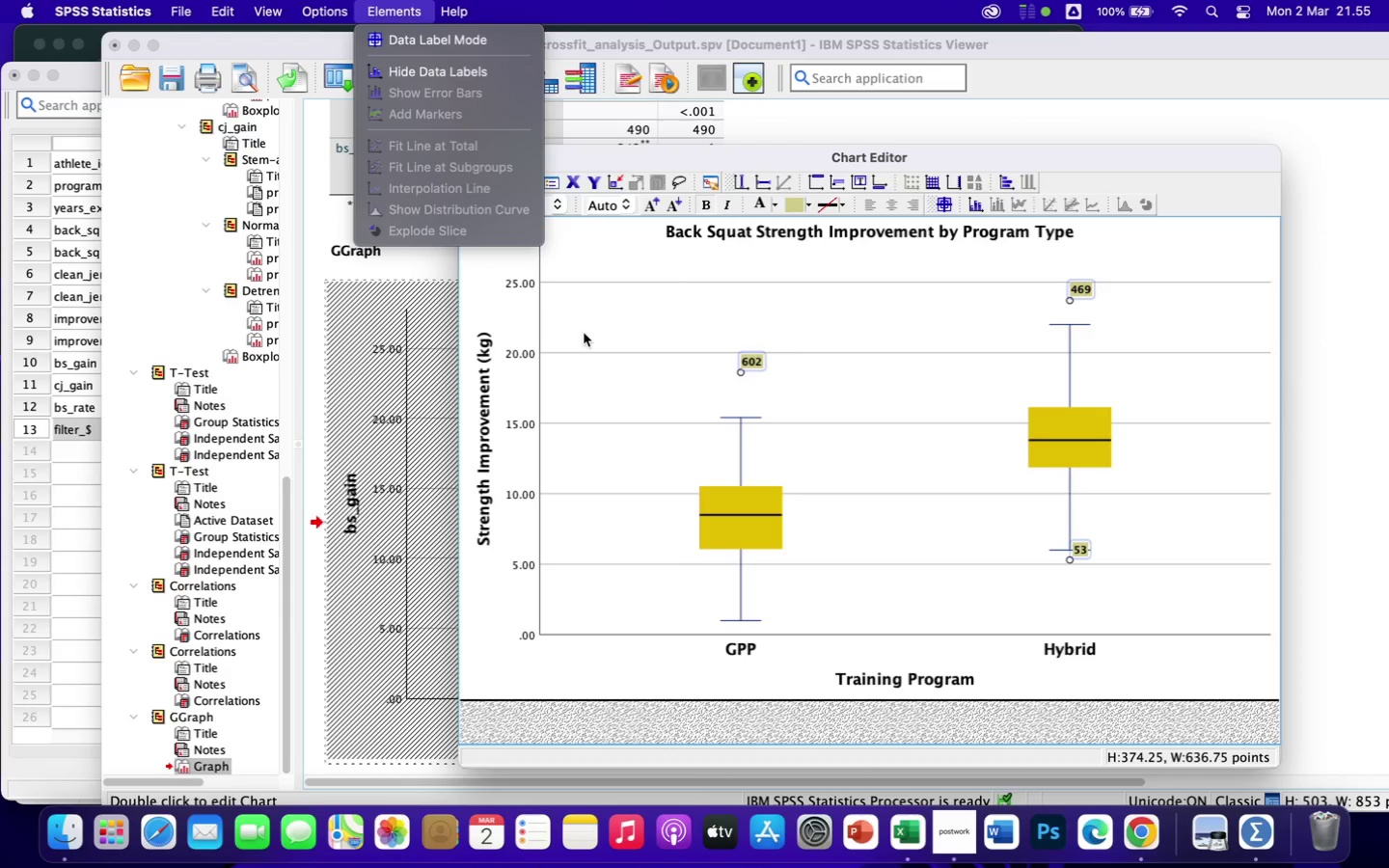 
left_click([587, 336])
 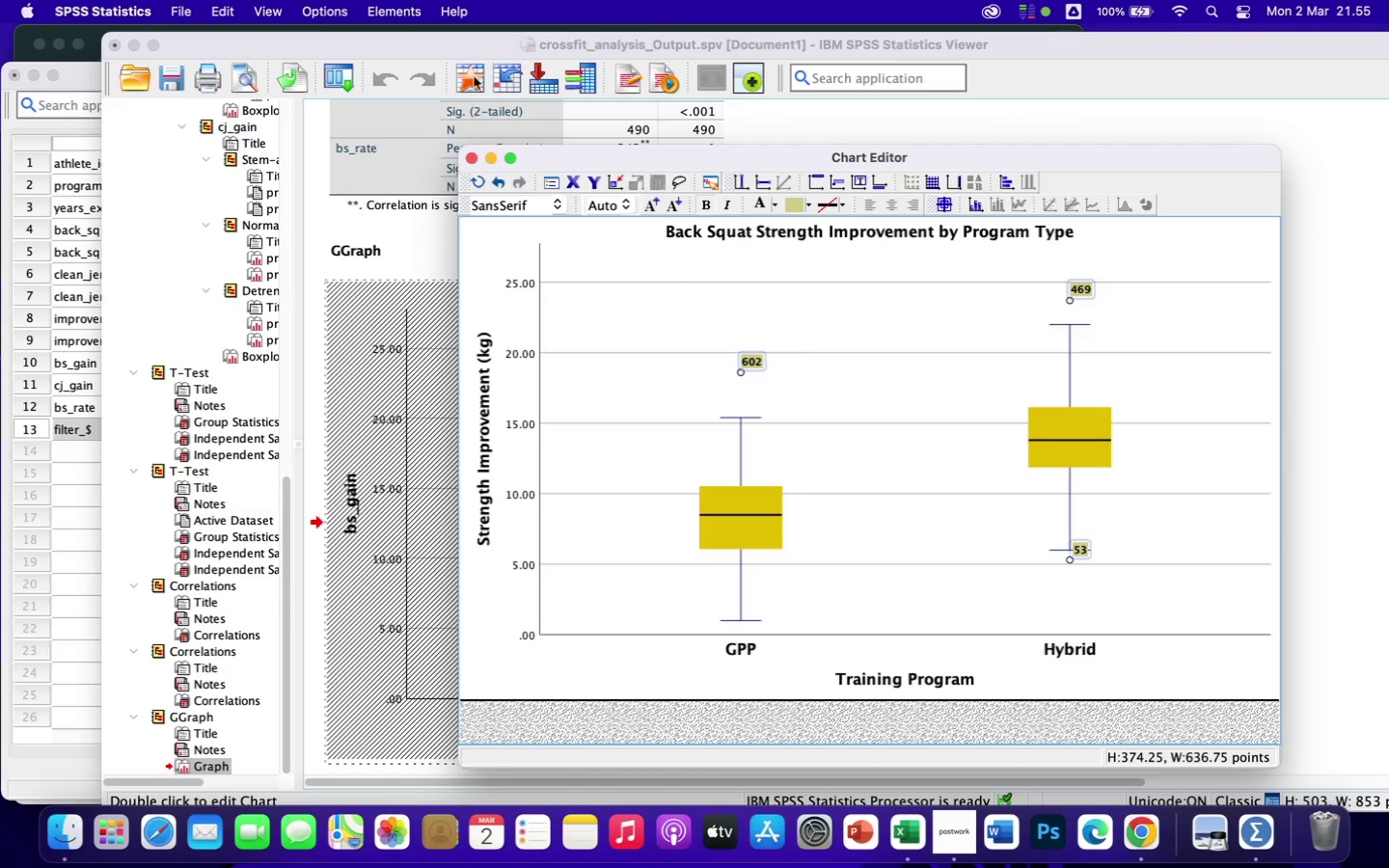 
left_click([473, 160])
 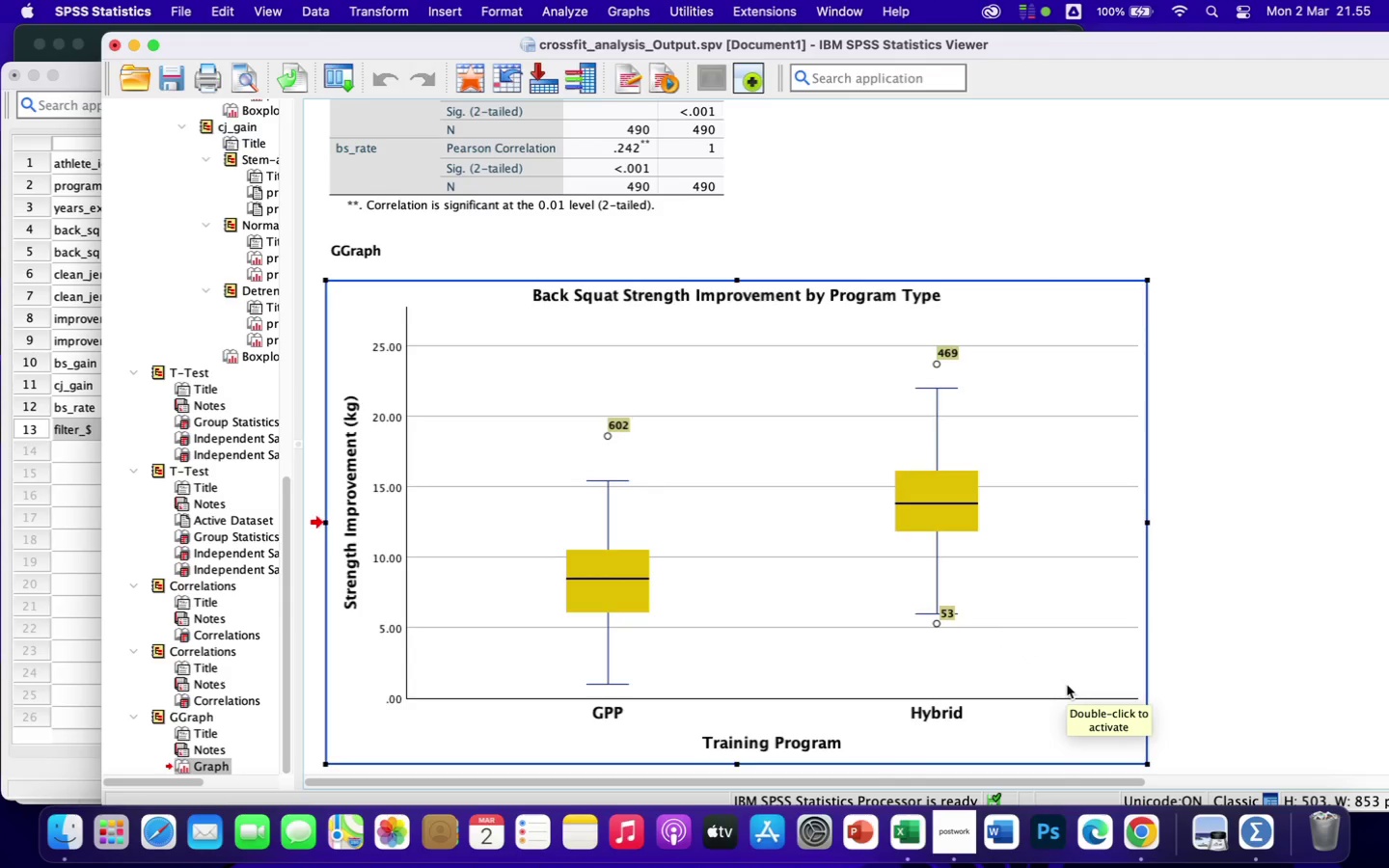 
wait(7.68)
 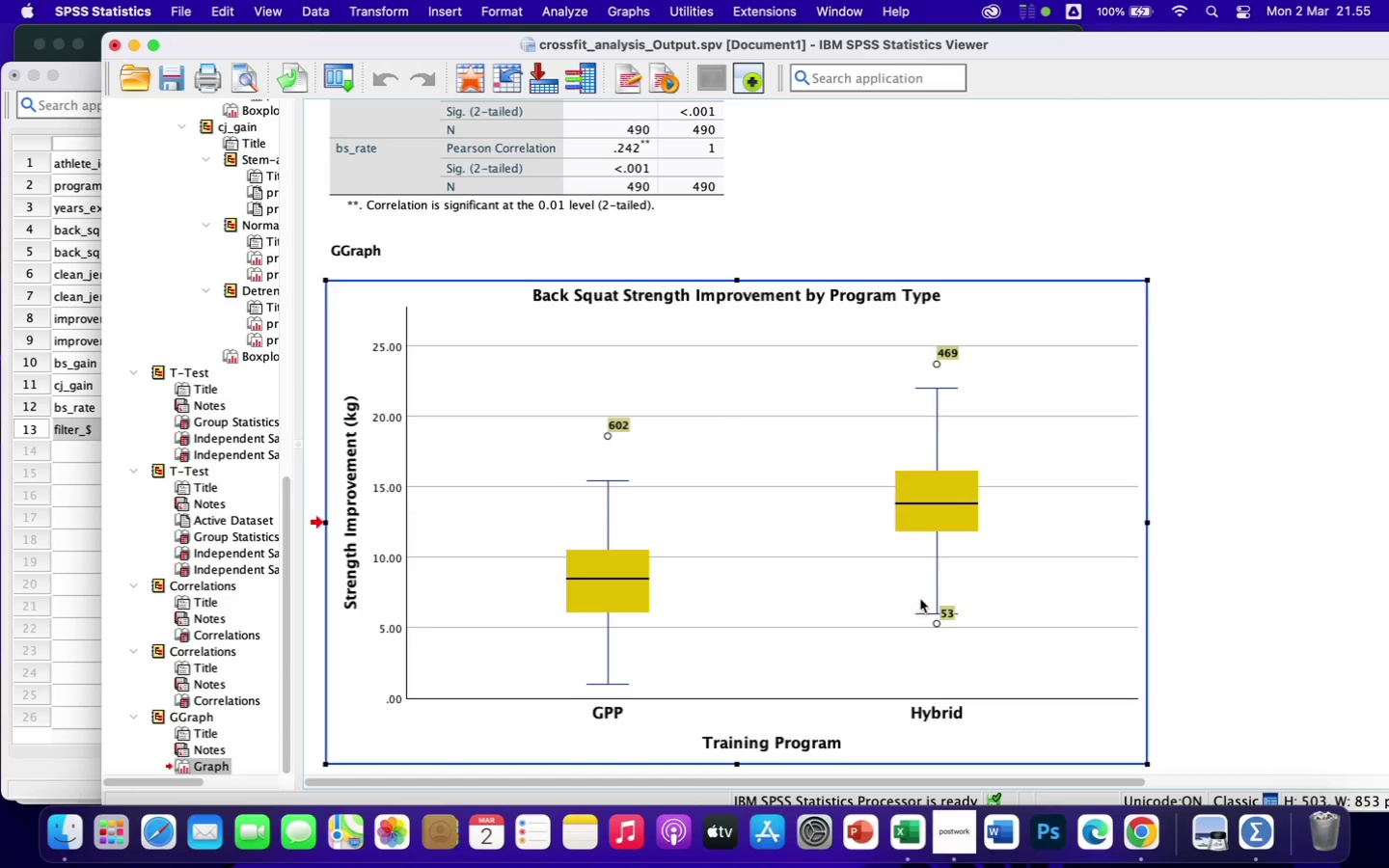 
left_click([369, 251])
 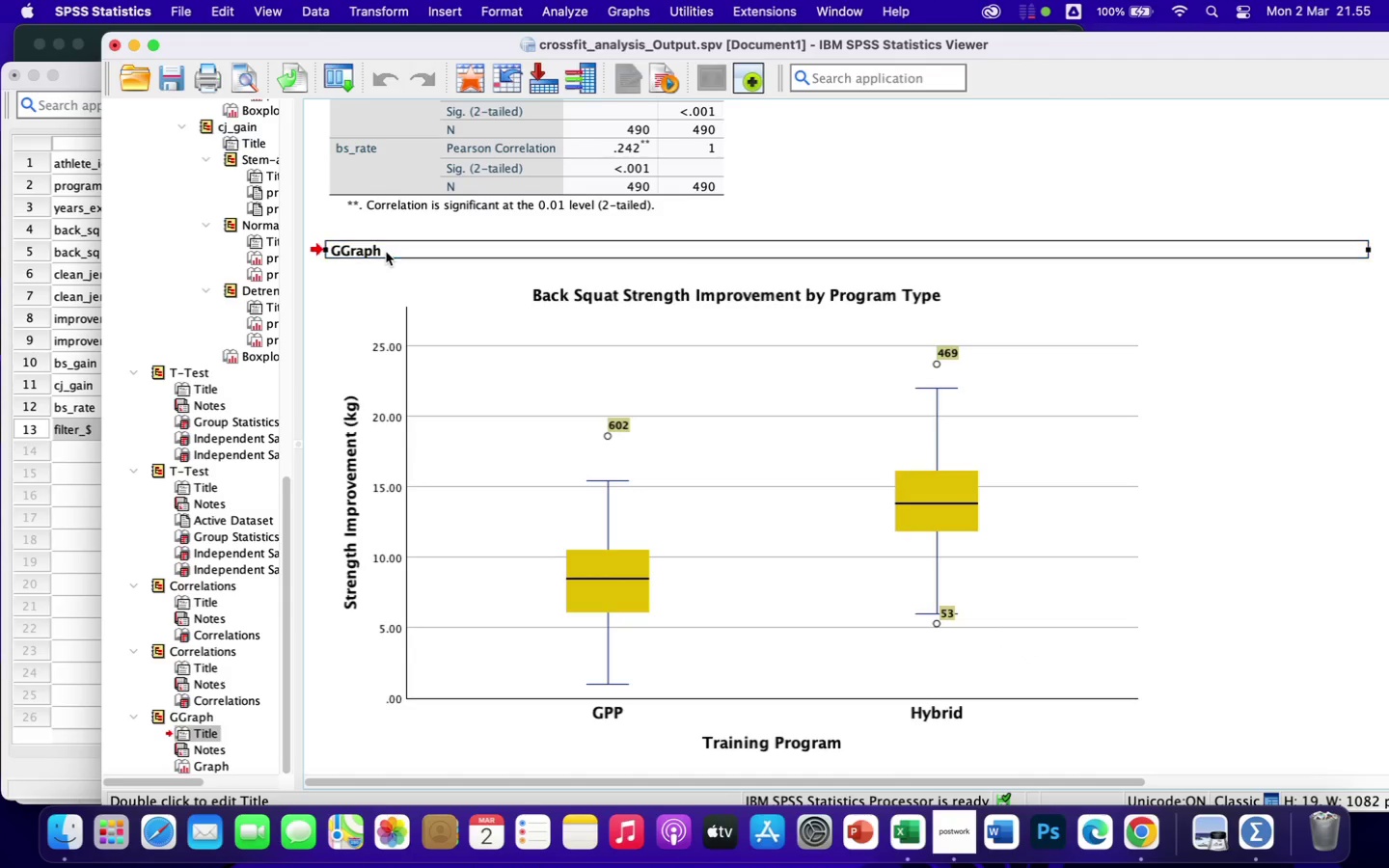 
double_click([386, 252])
 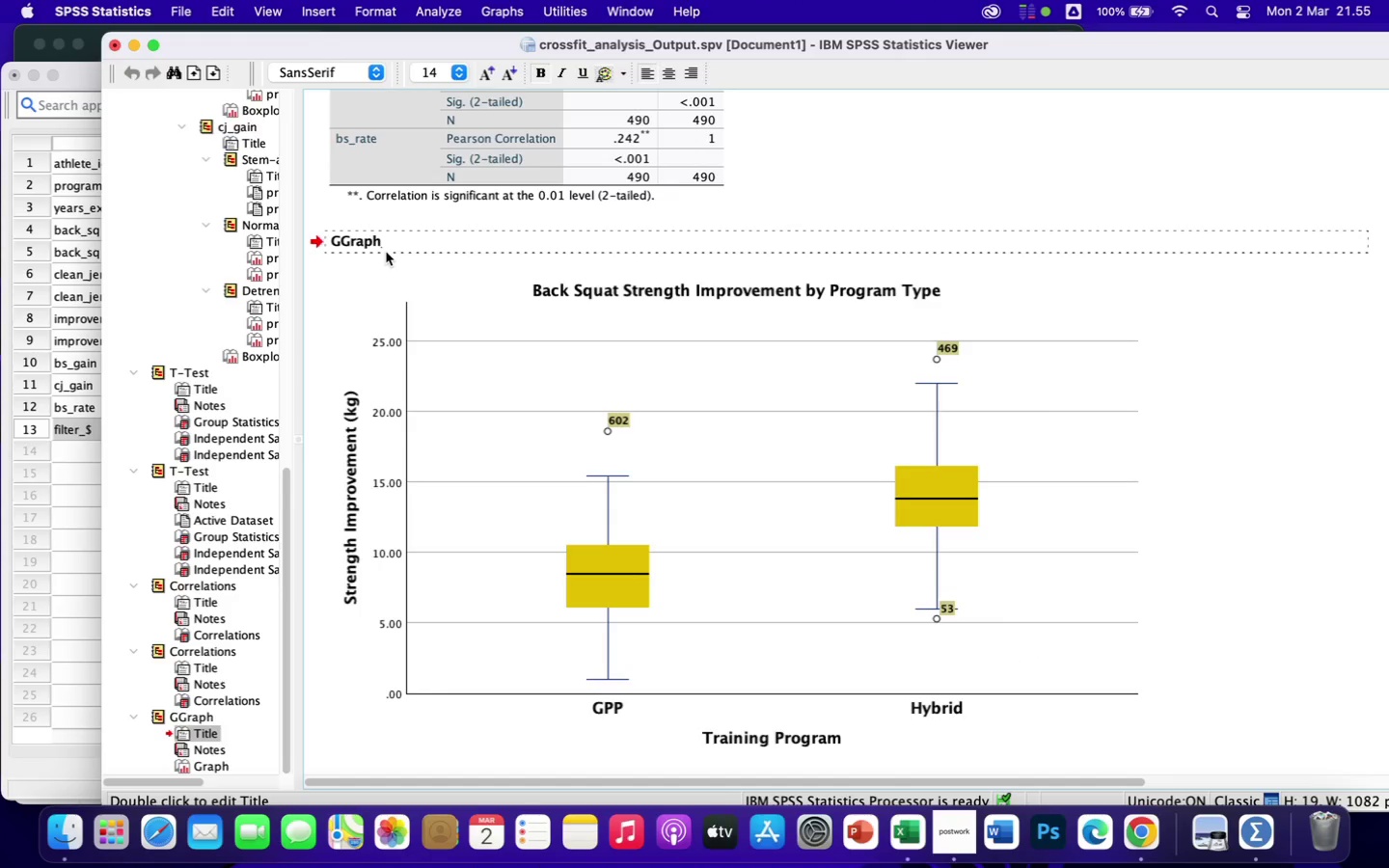 
key(Backspace)
 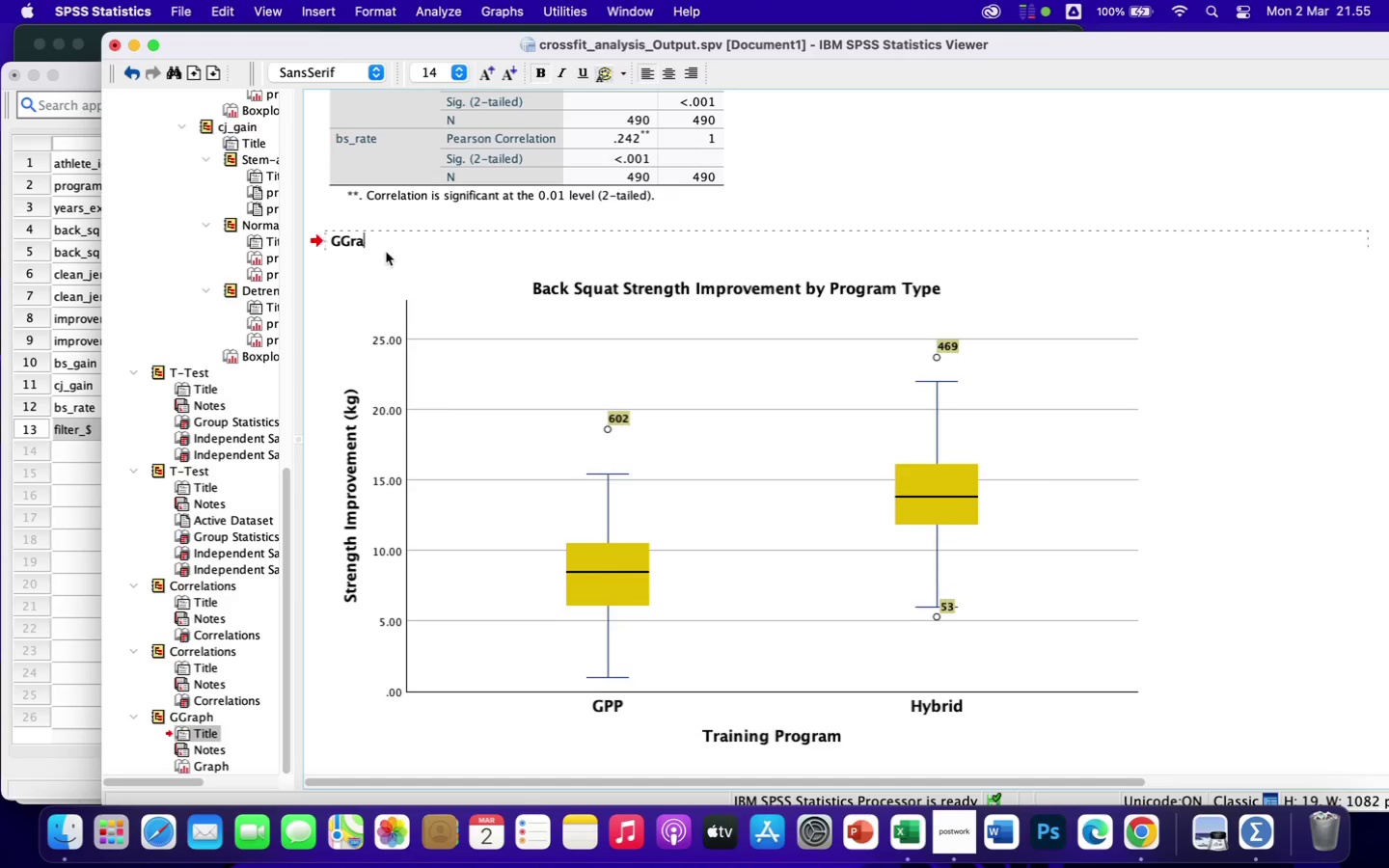 
key(Backspace)
 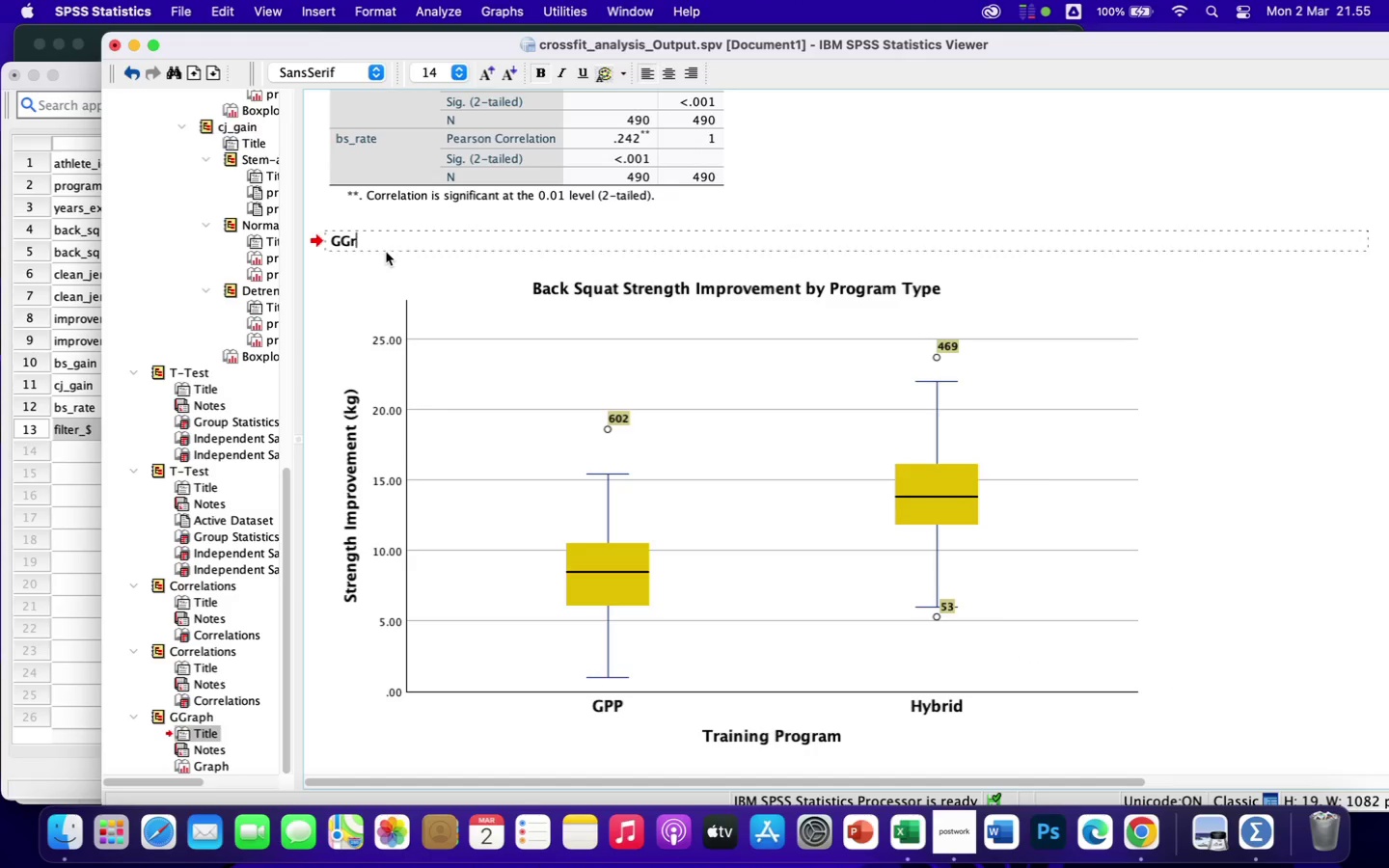 
key(Backspace)
 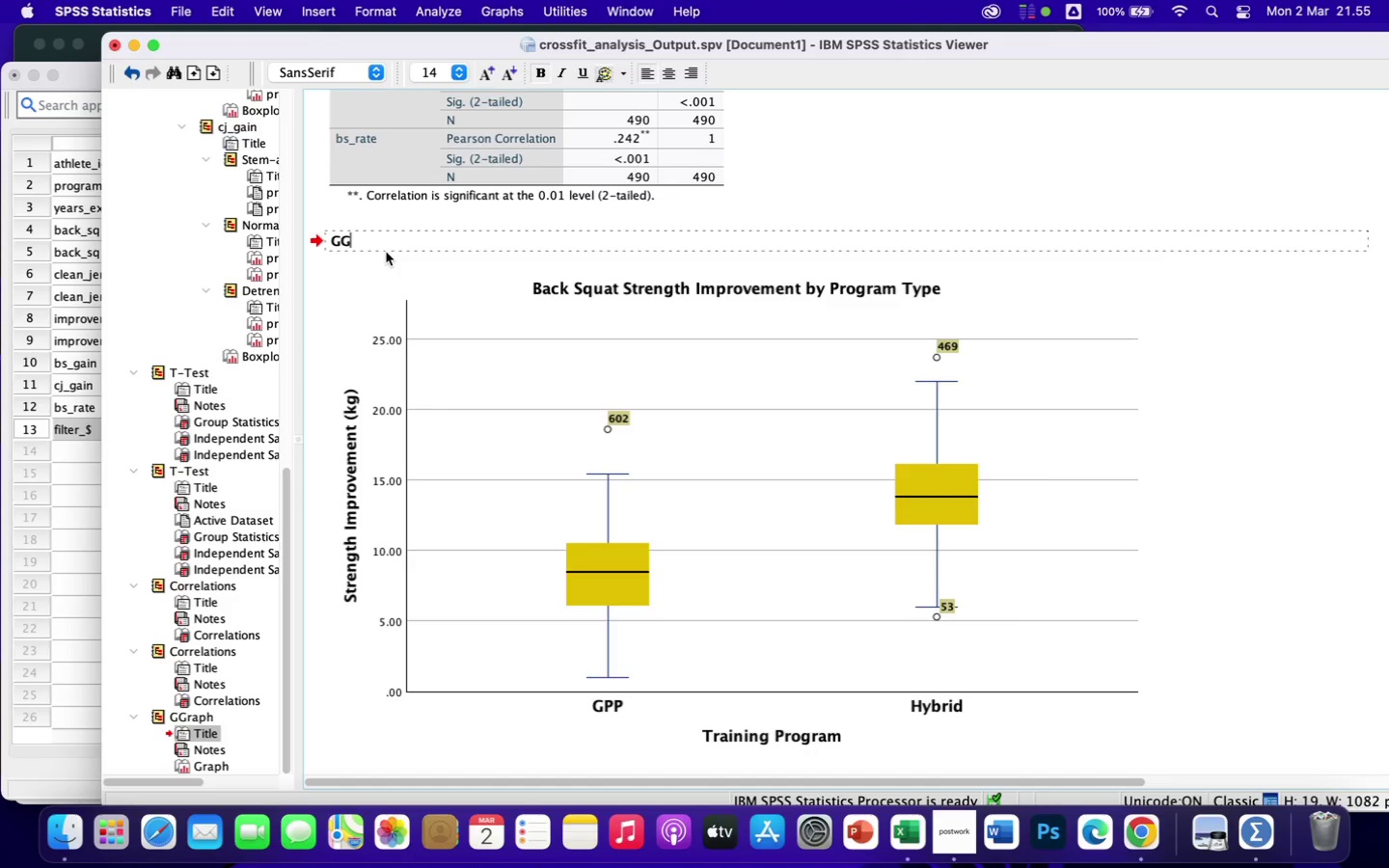 
key(Backspace)
 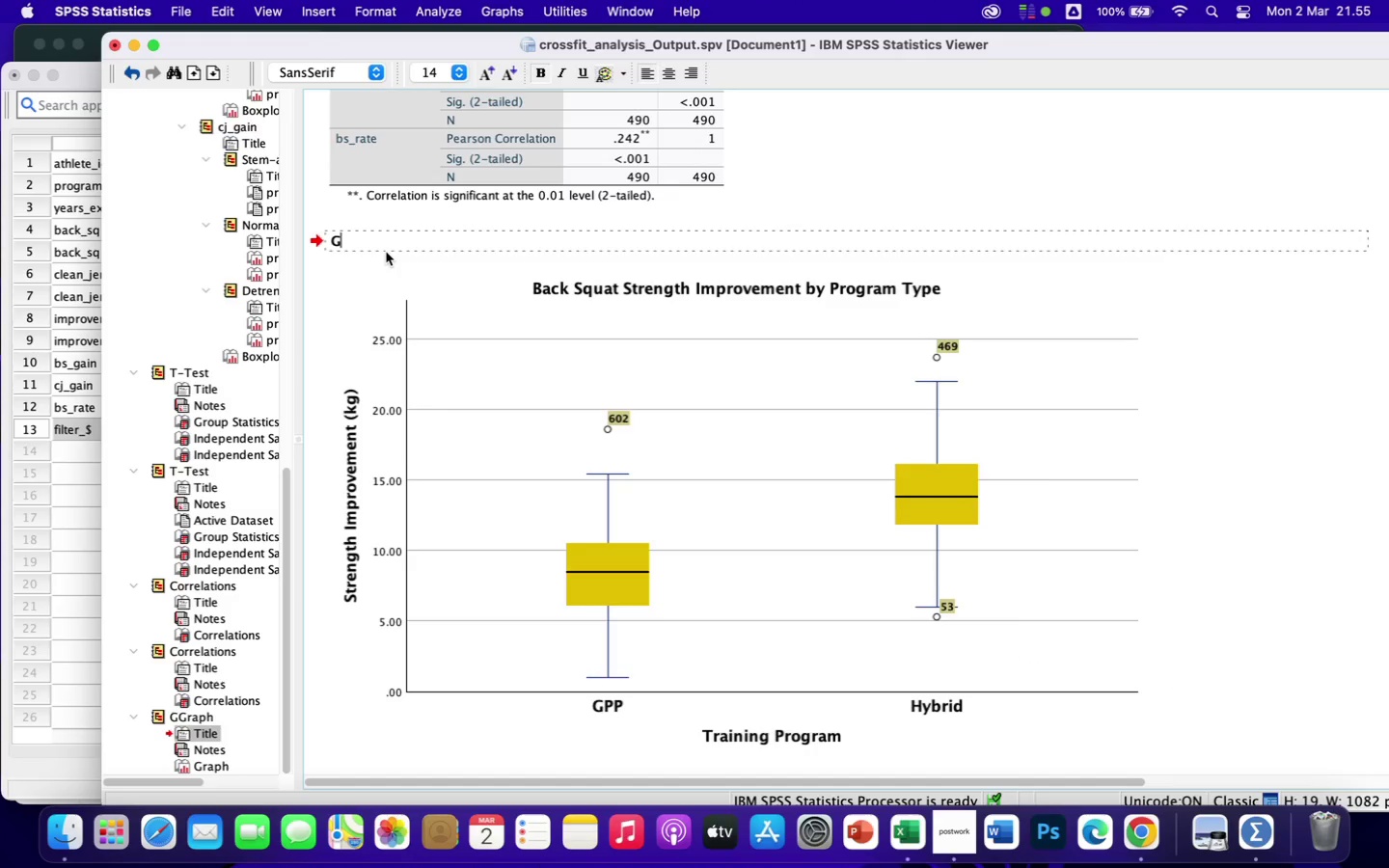 
key(Backspace)
 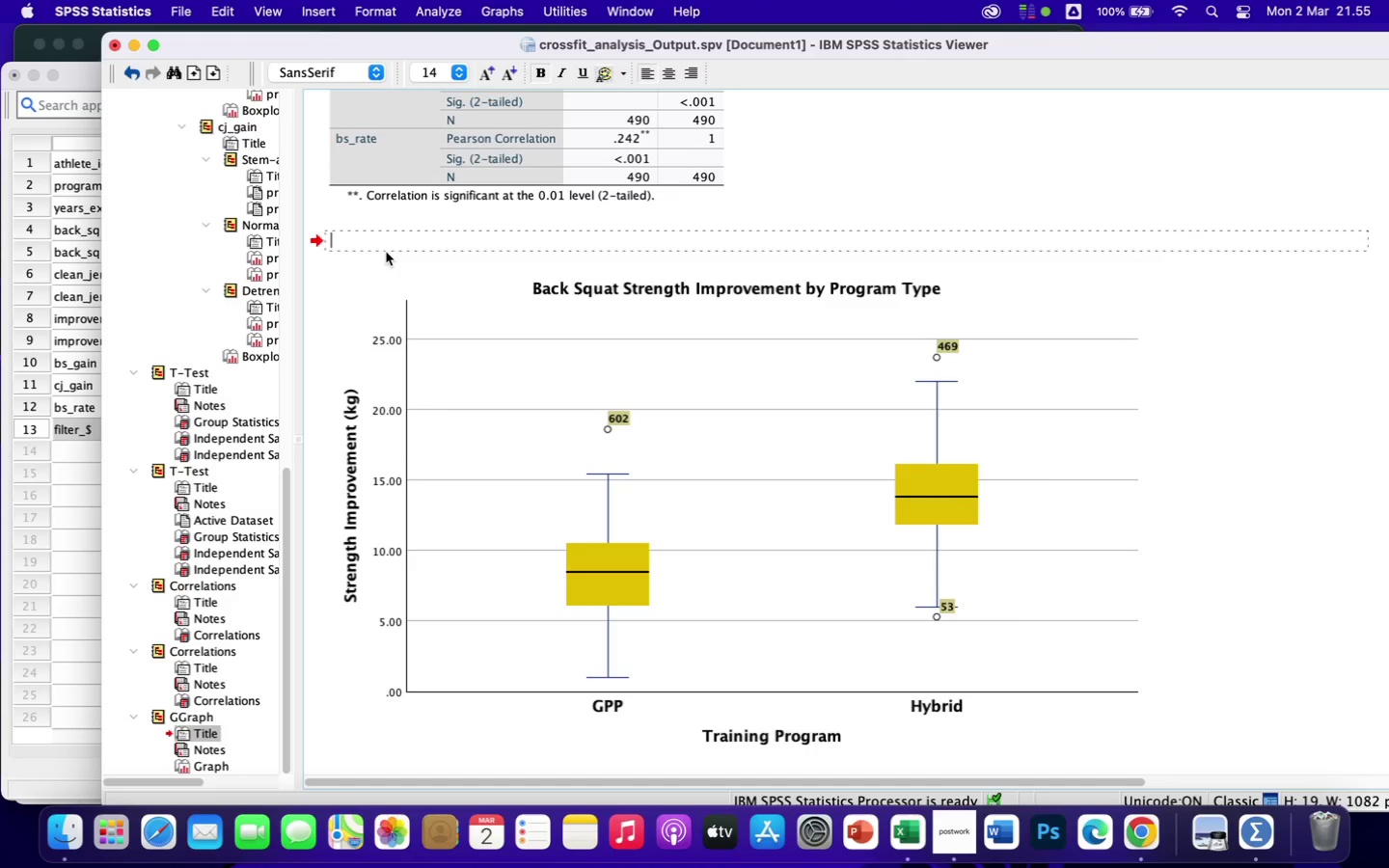 
key(Backspace)
 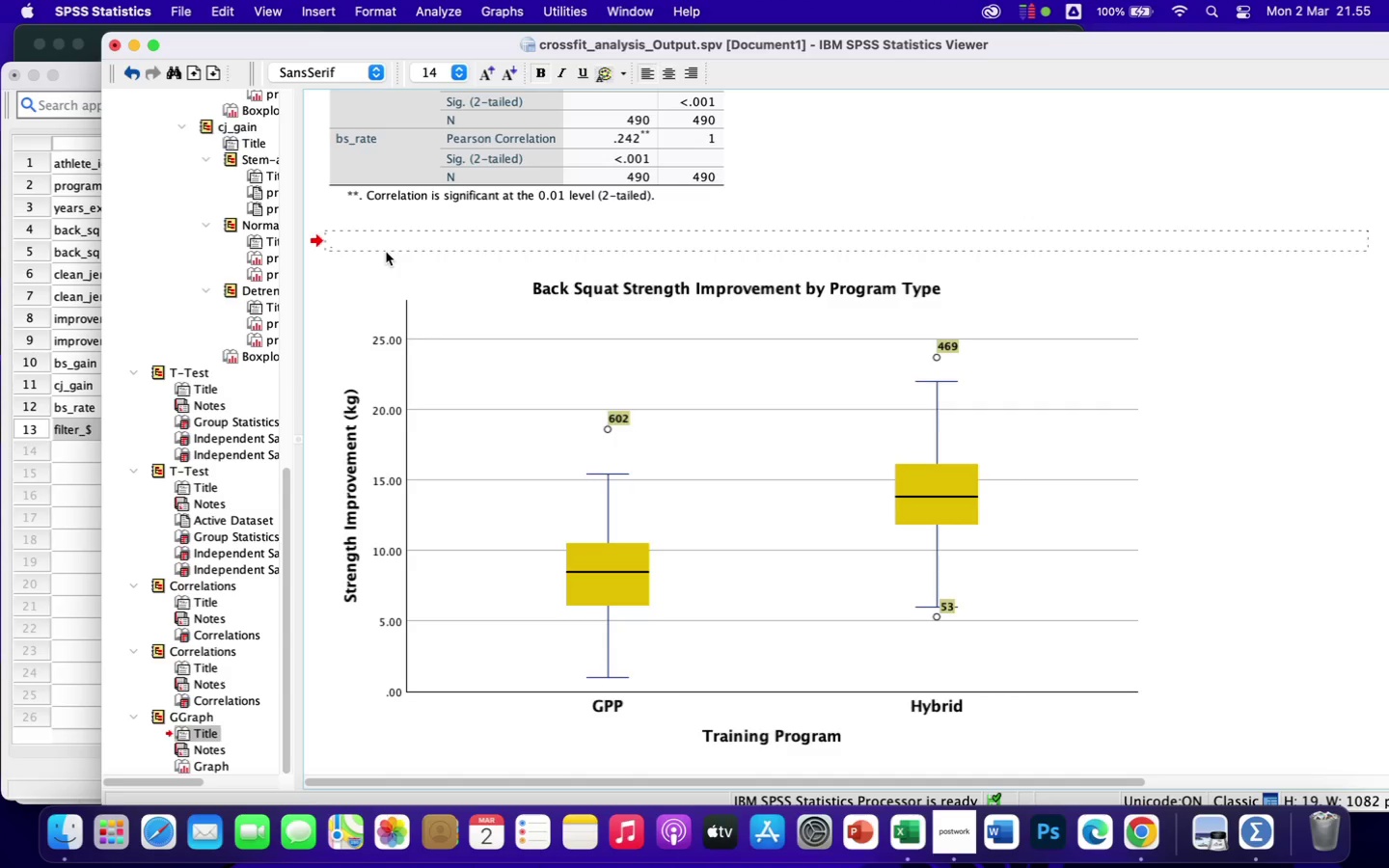 
wait(8.81)
 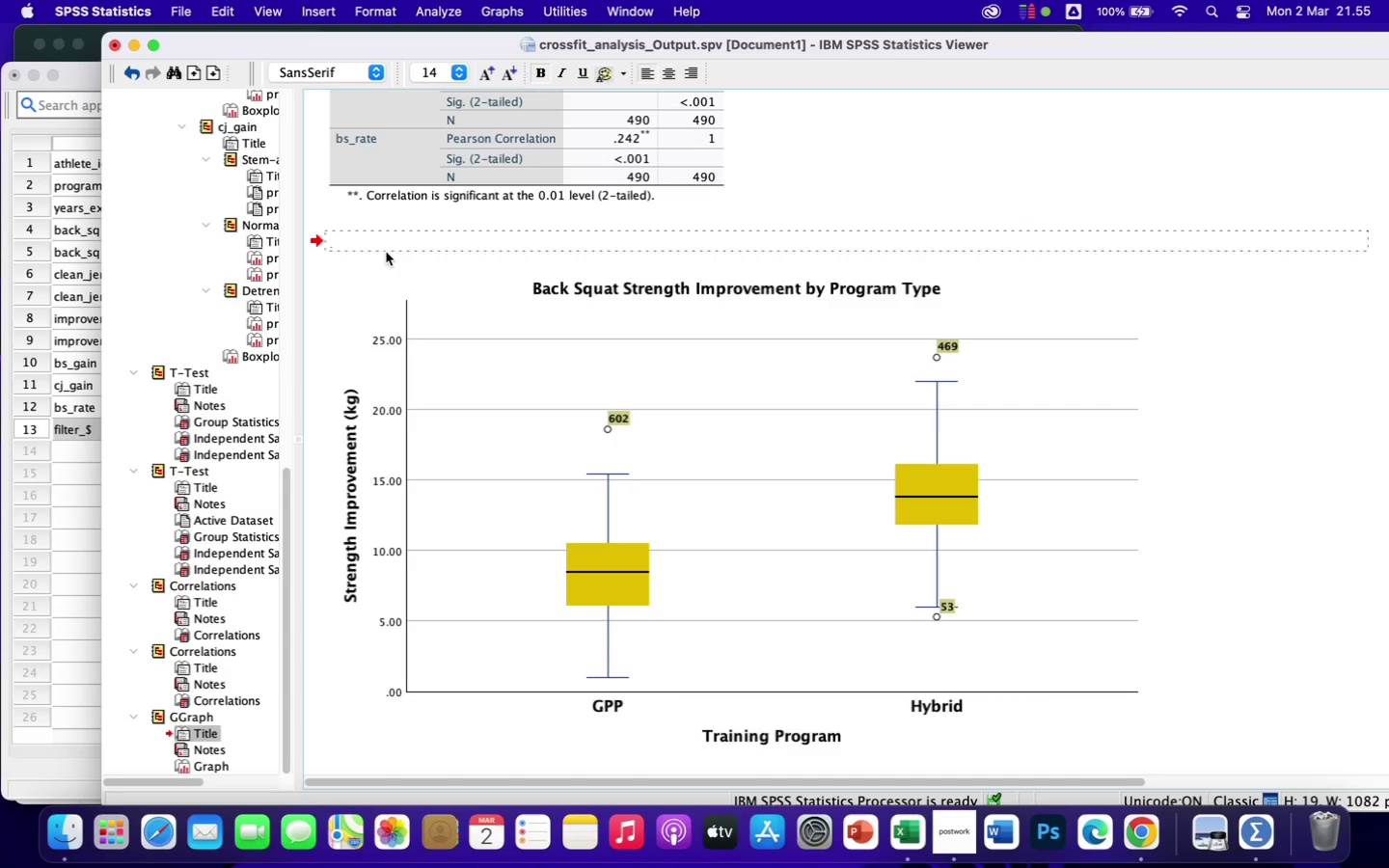 
type(Visualizations 1 : Boxplot)
 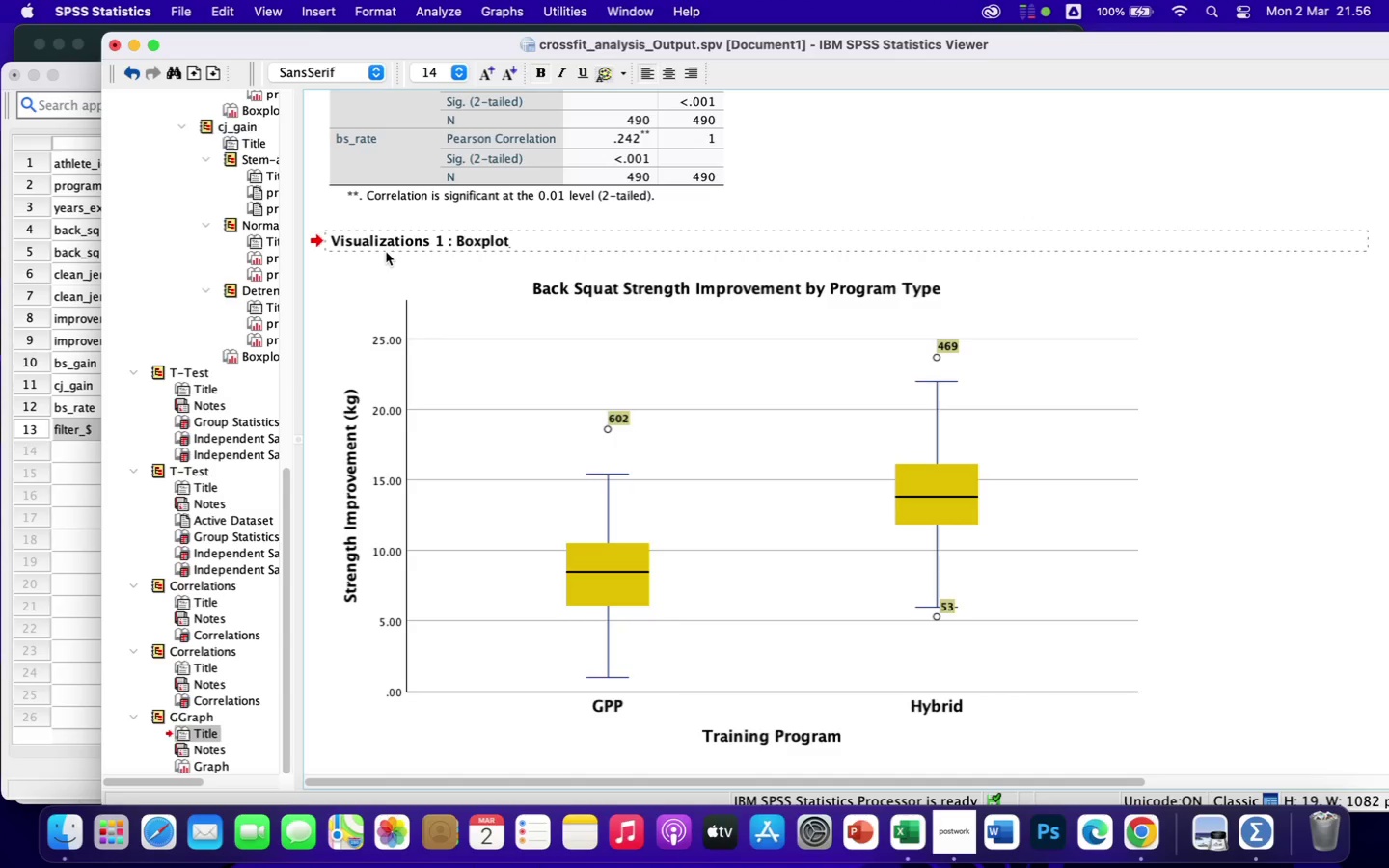 
wait(7.71)
 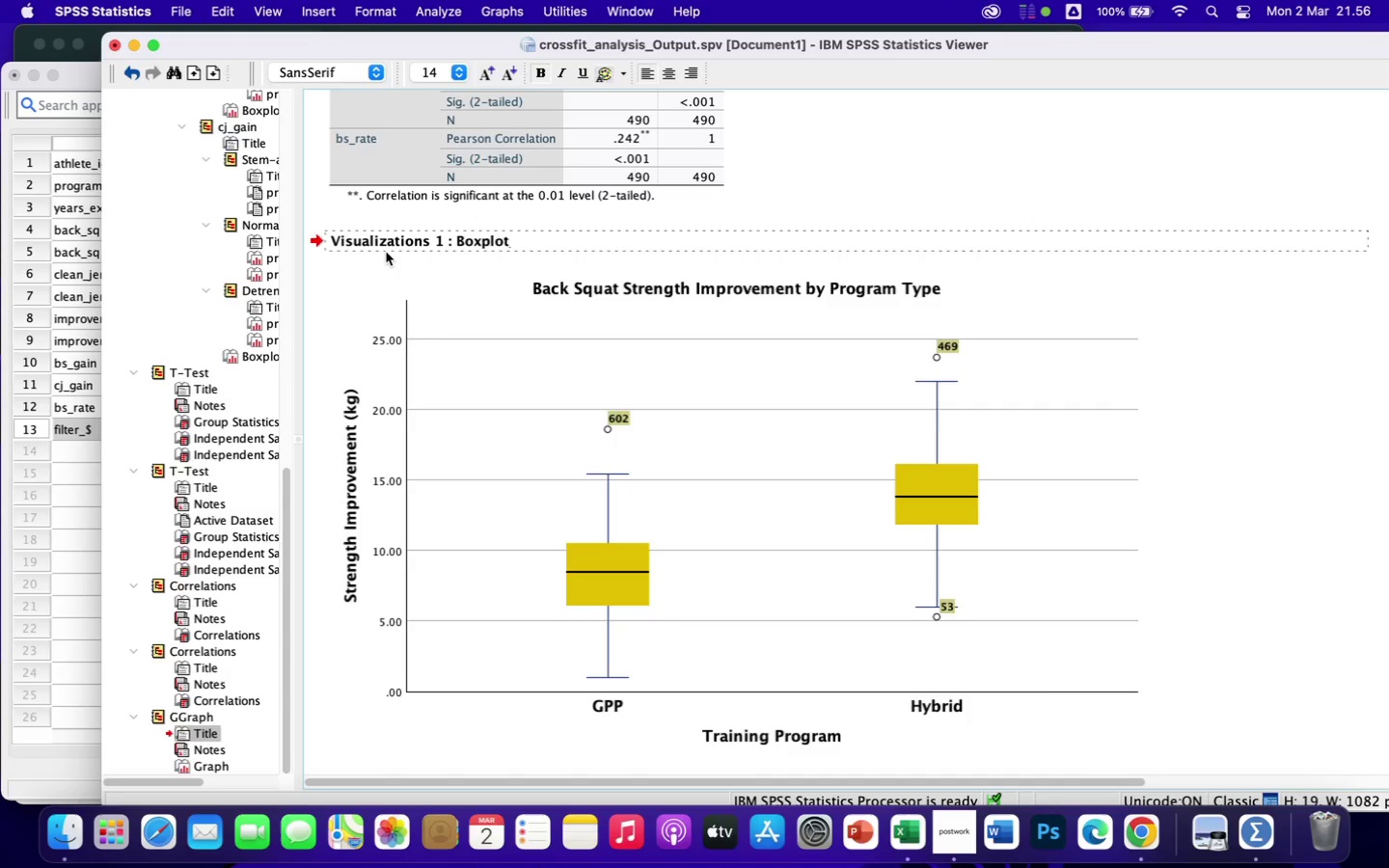 
type( (bs_gain))
 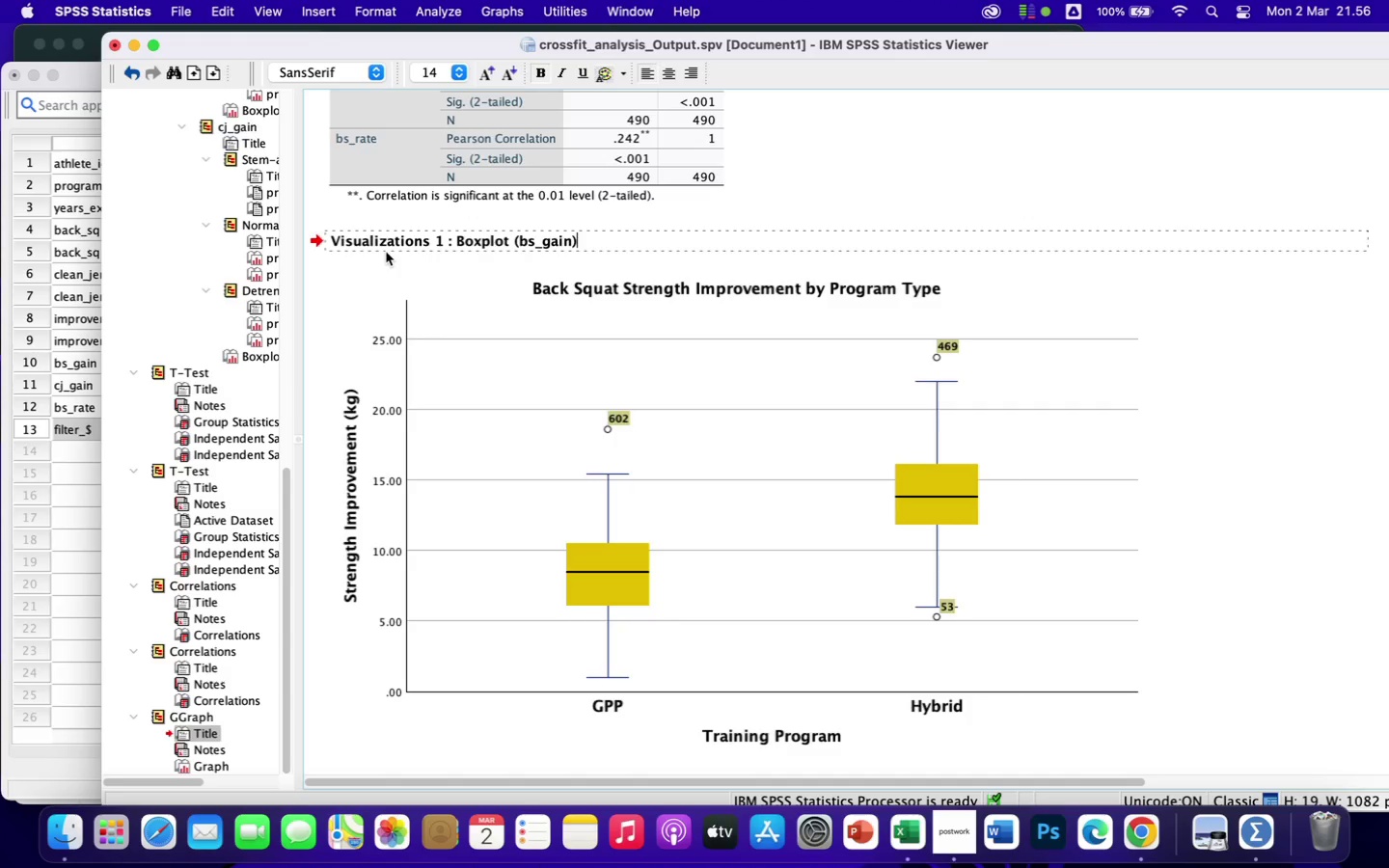 
wait(39.33)
 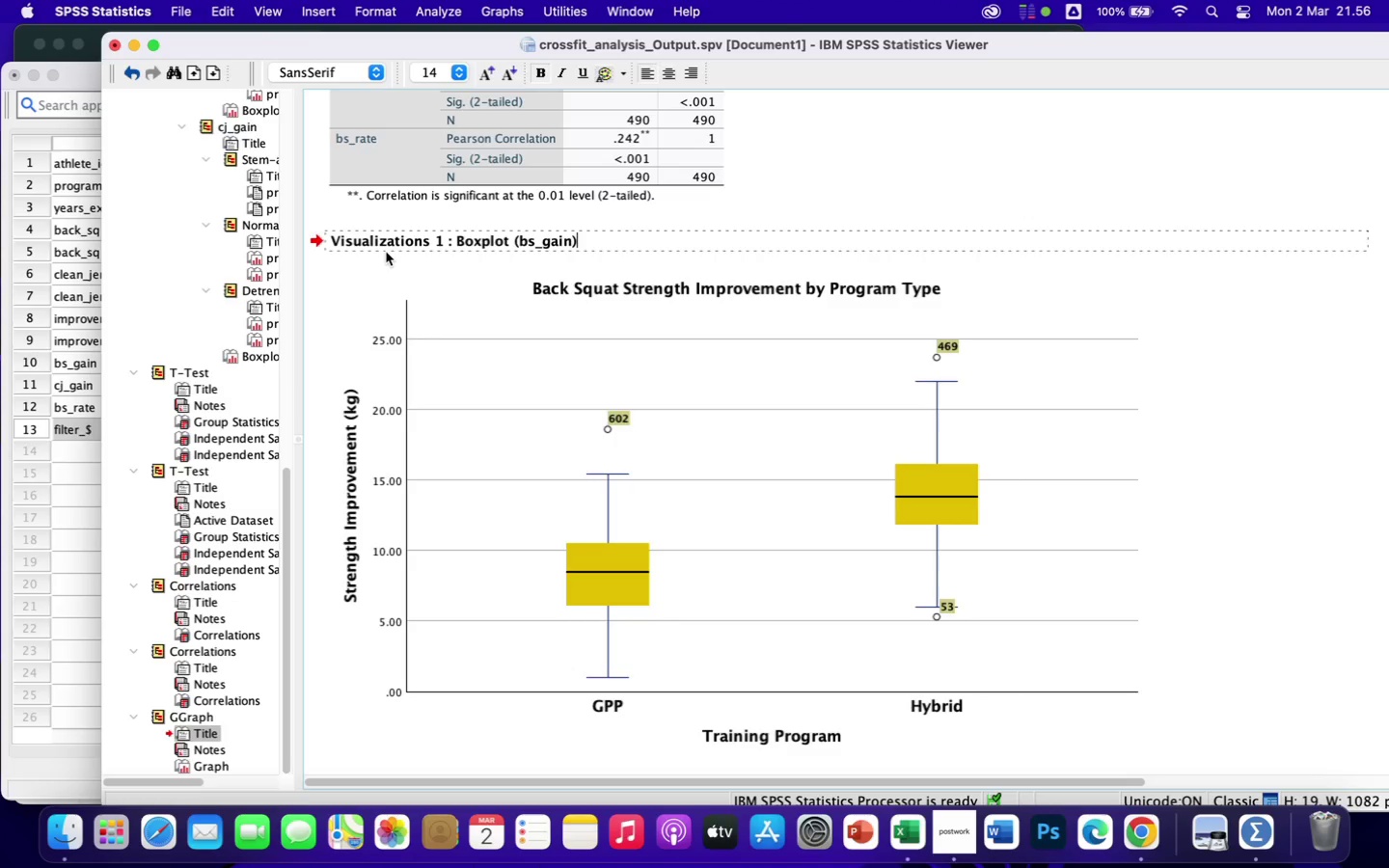 
left_click([311, 395])
 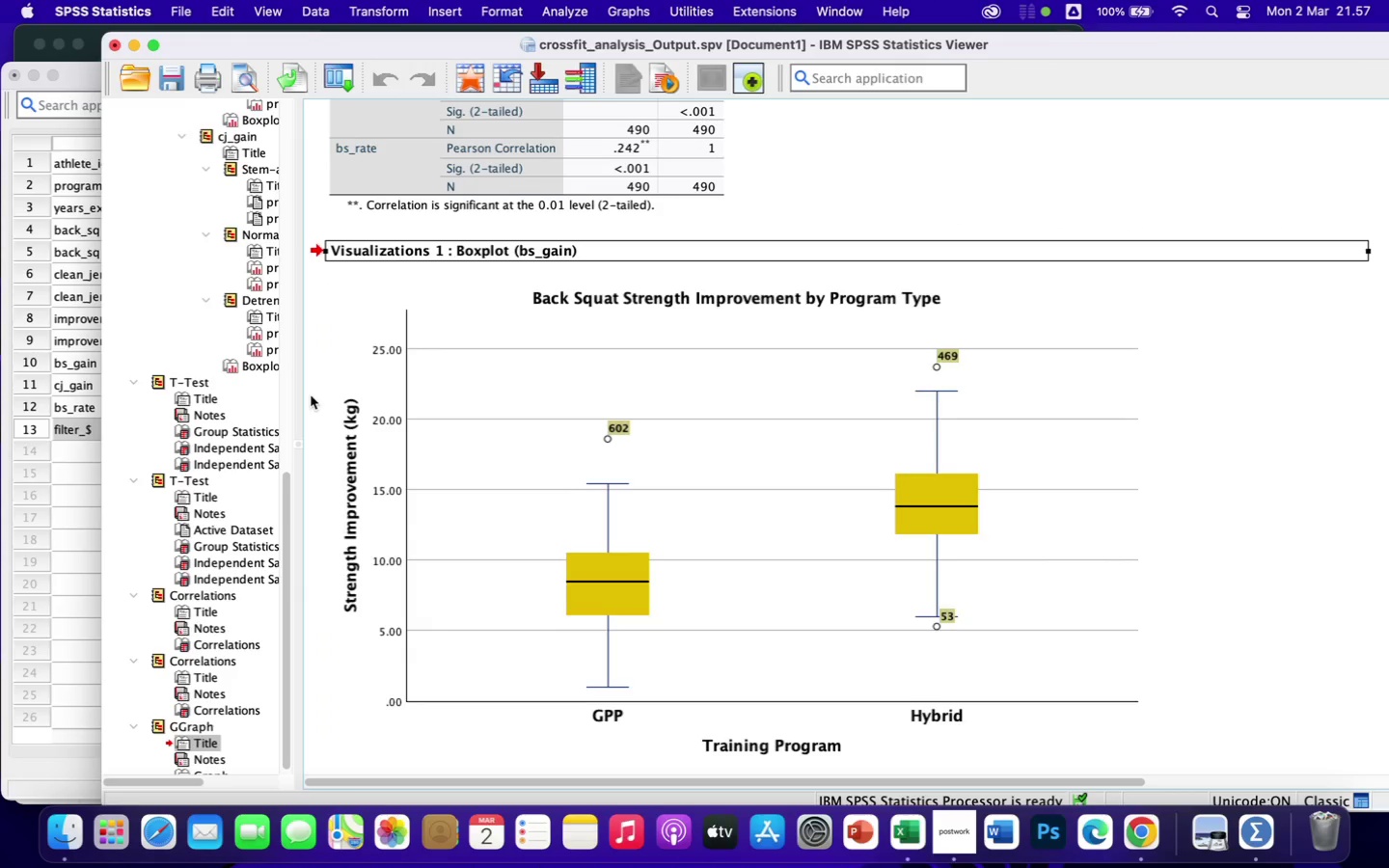 
left_click([311, 395])
 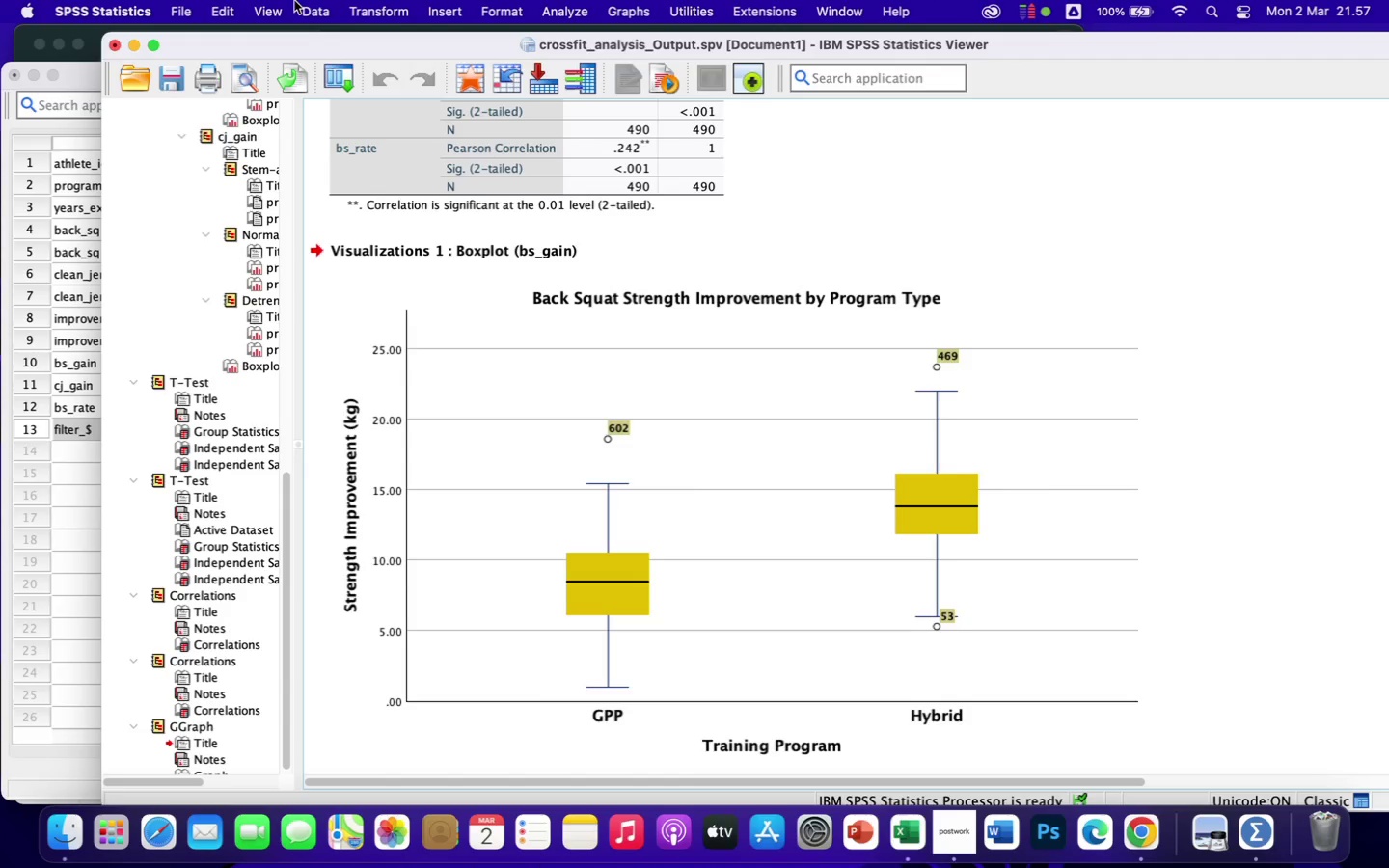 
wait(7.48)
 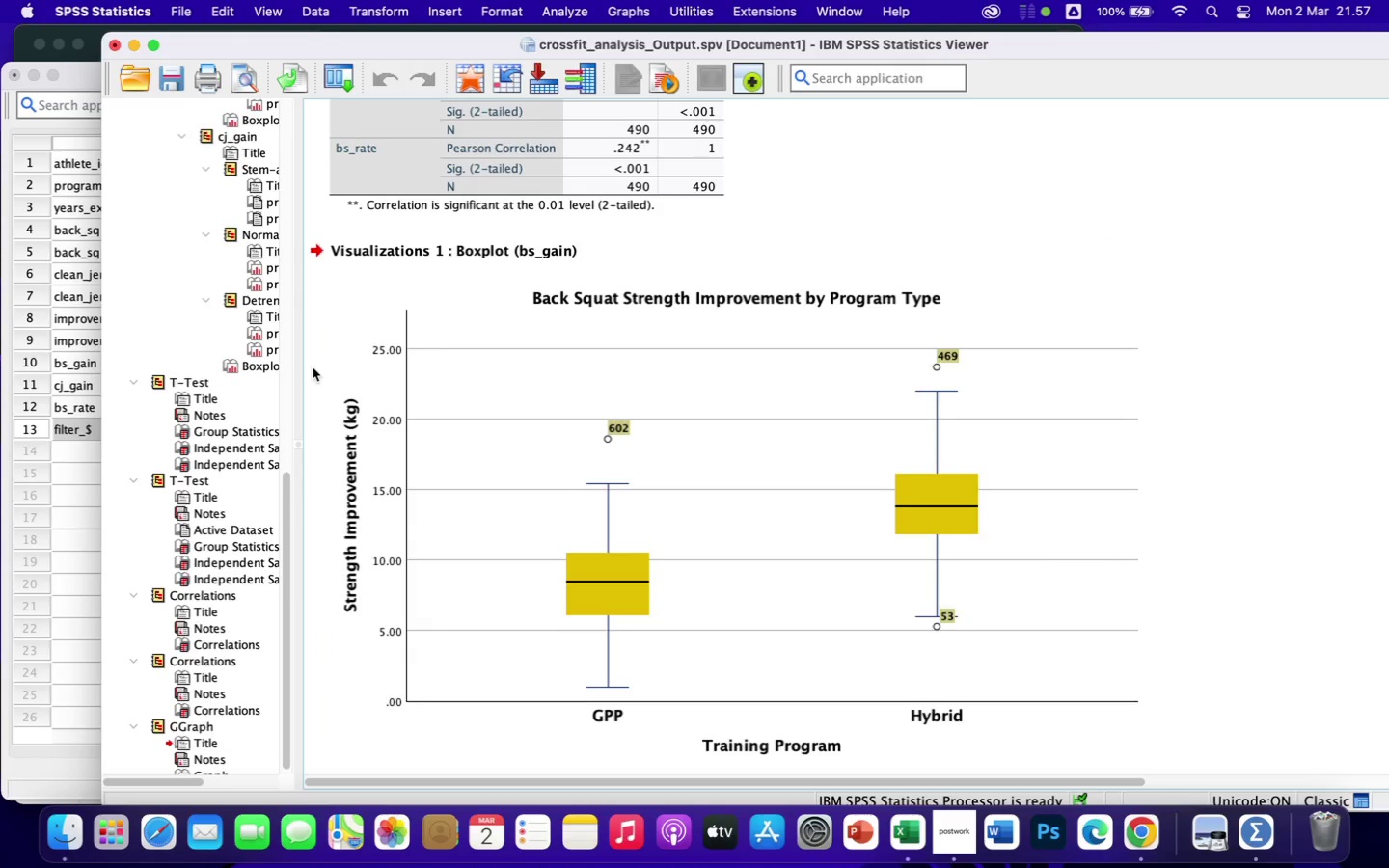 
left_click([628, 14])
 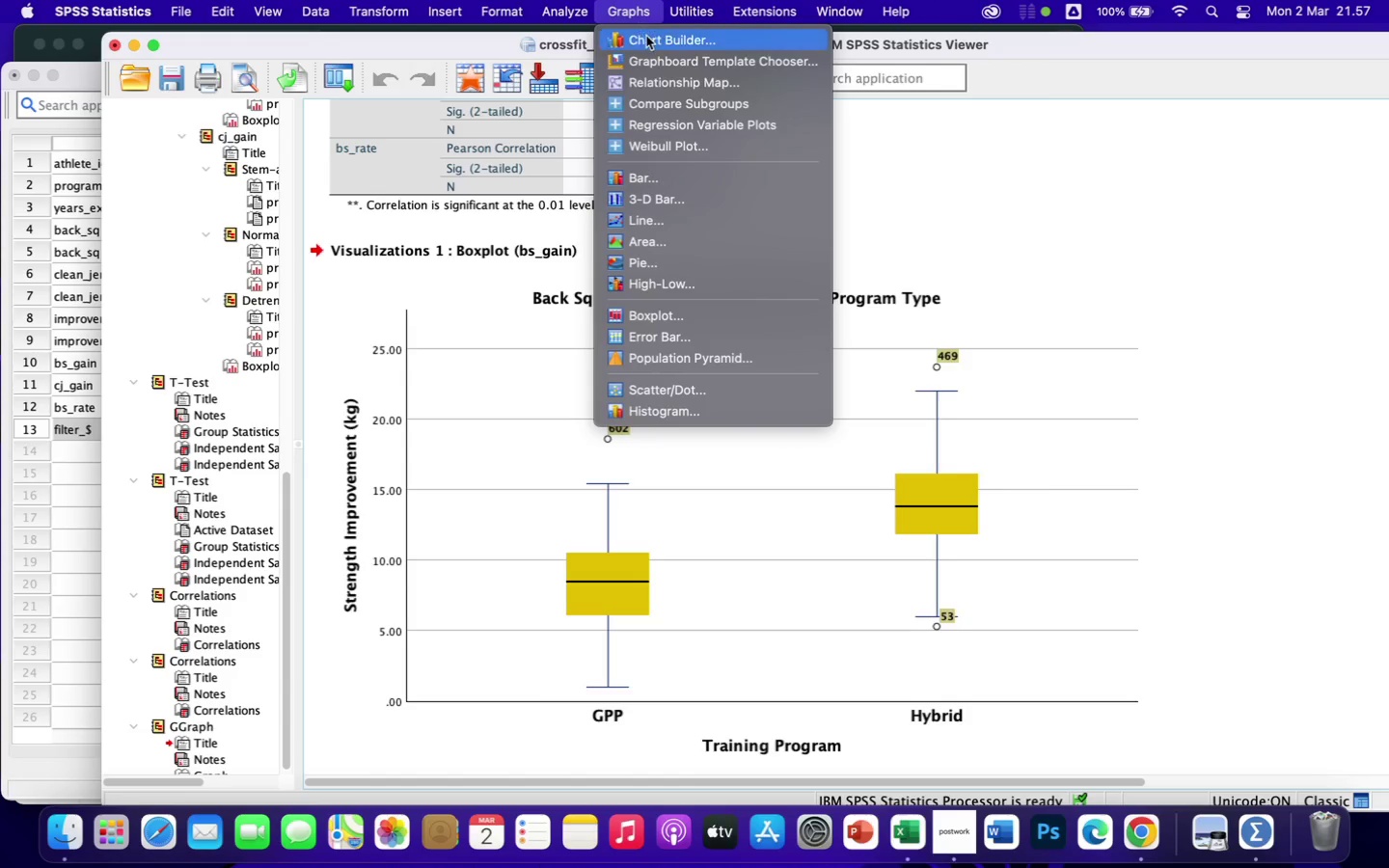 
left_click([647, 39])
 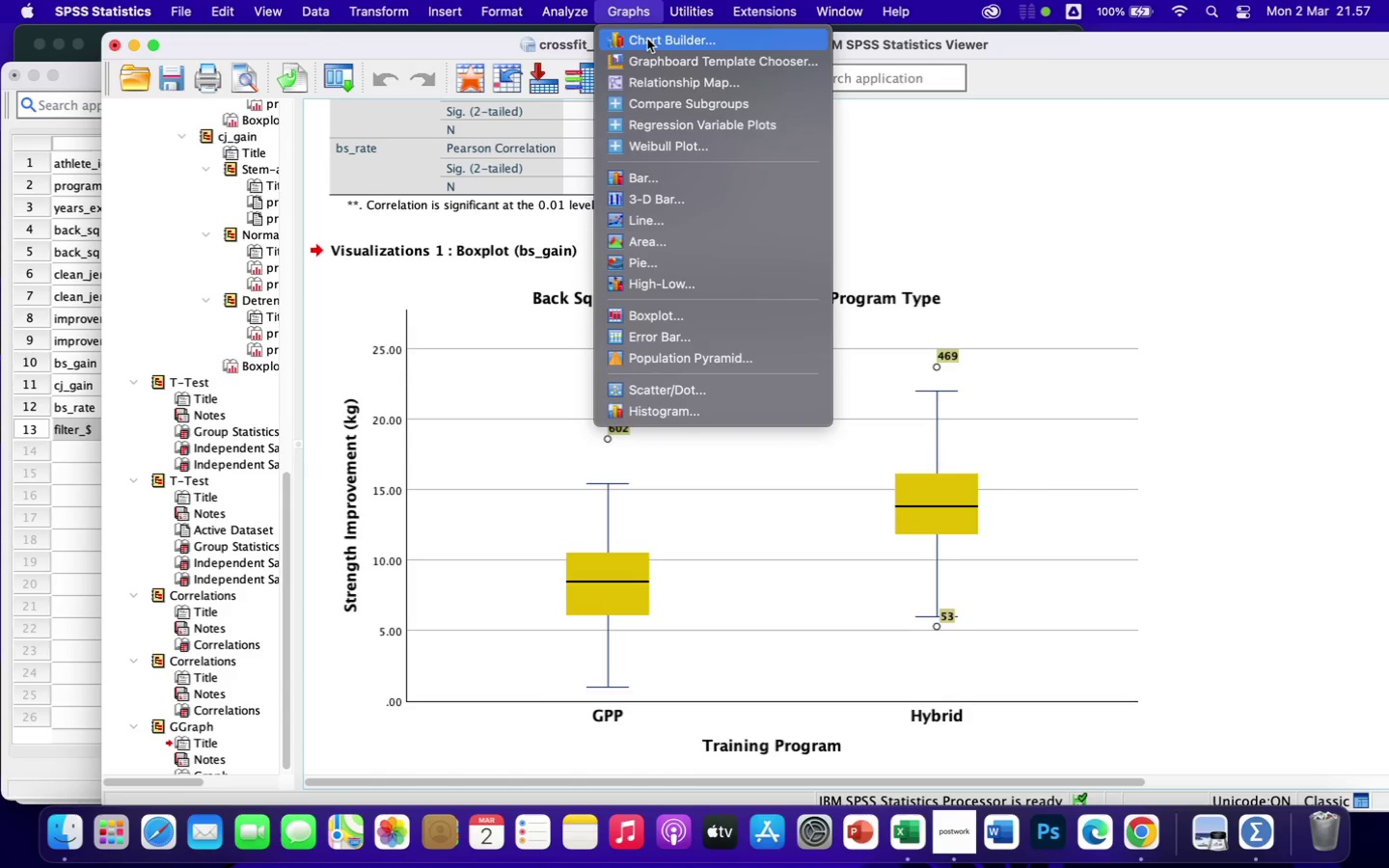 
mouse_move([639, 23])
 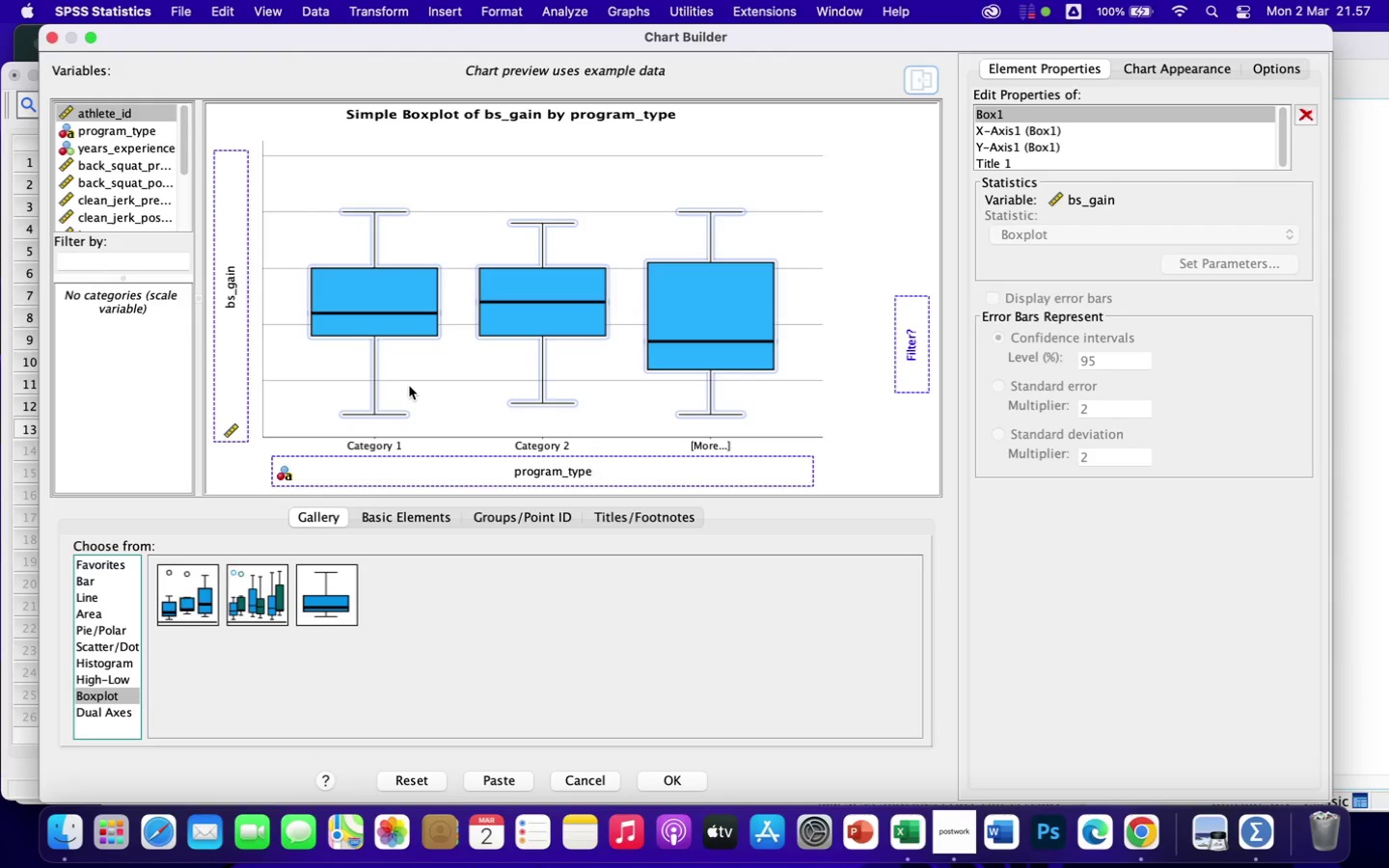 
wait(6.92)
 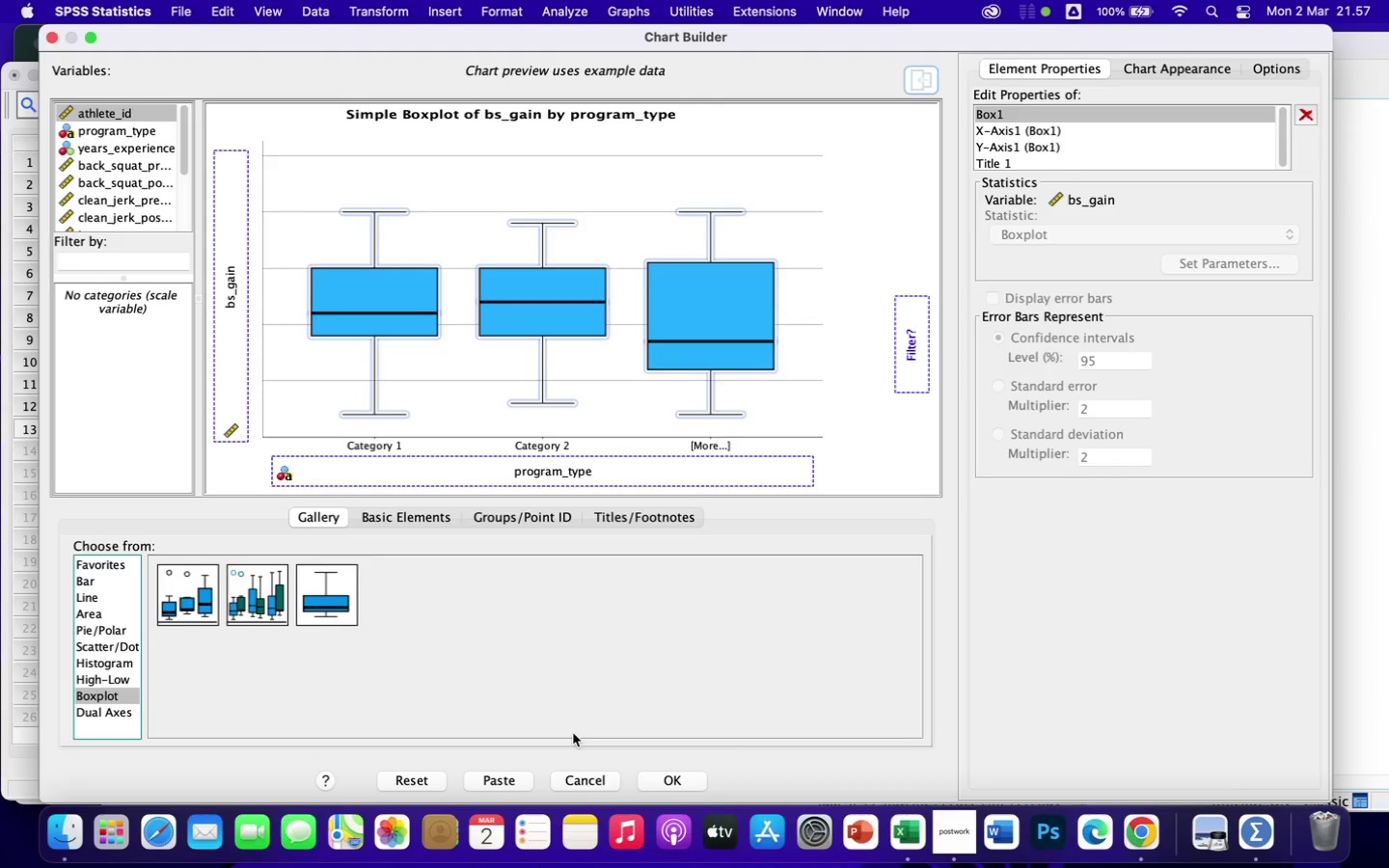 
left_click_drag(start_coordinate=[184, 141], to_coordinate=[177, 247])
 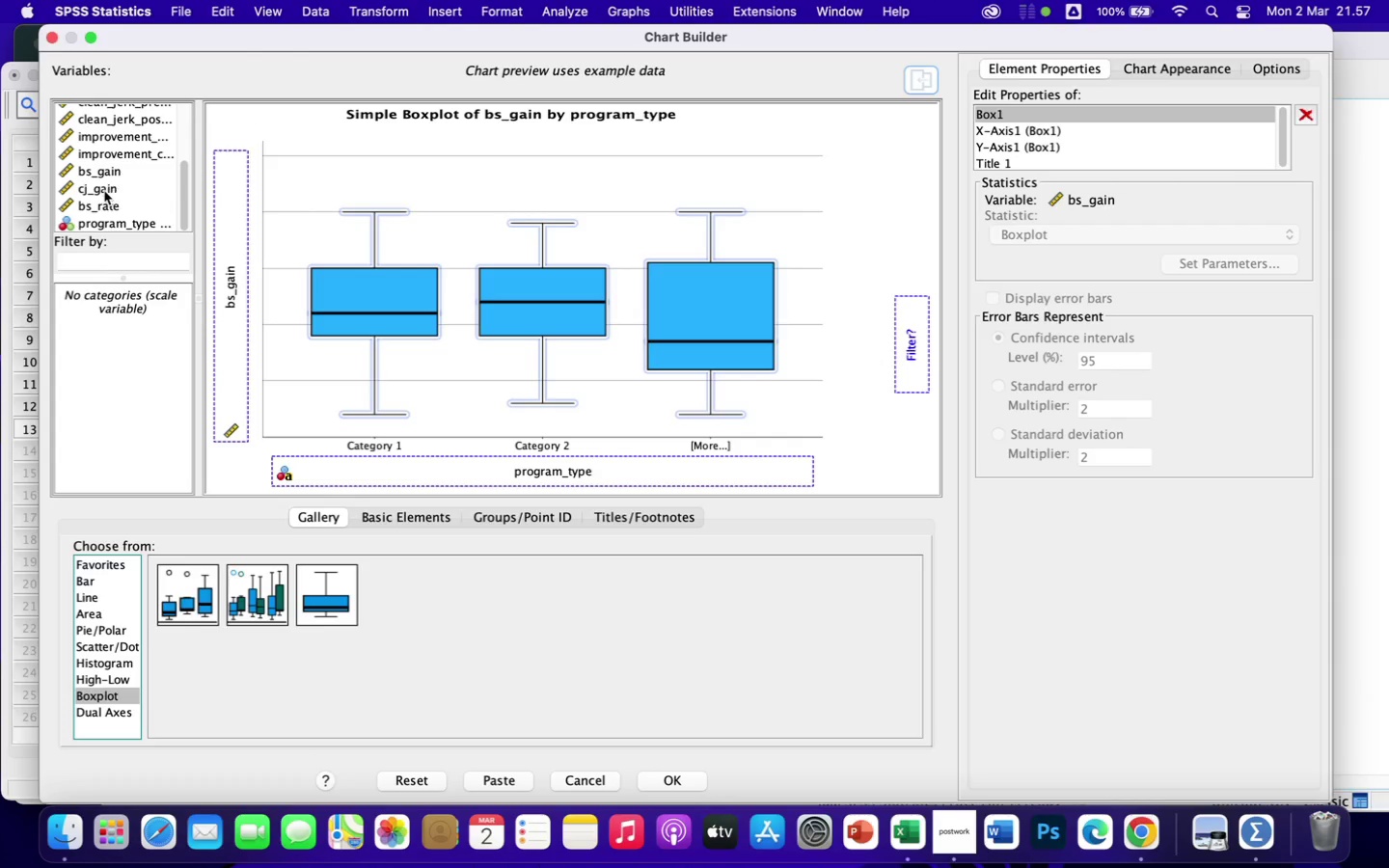 
left_click([103, 191])
 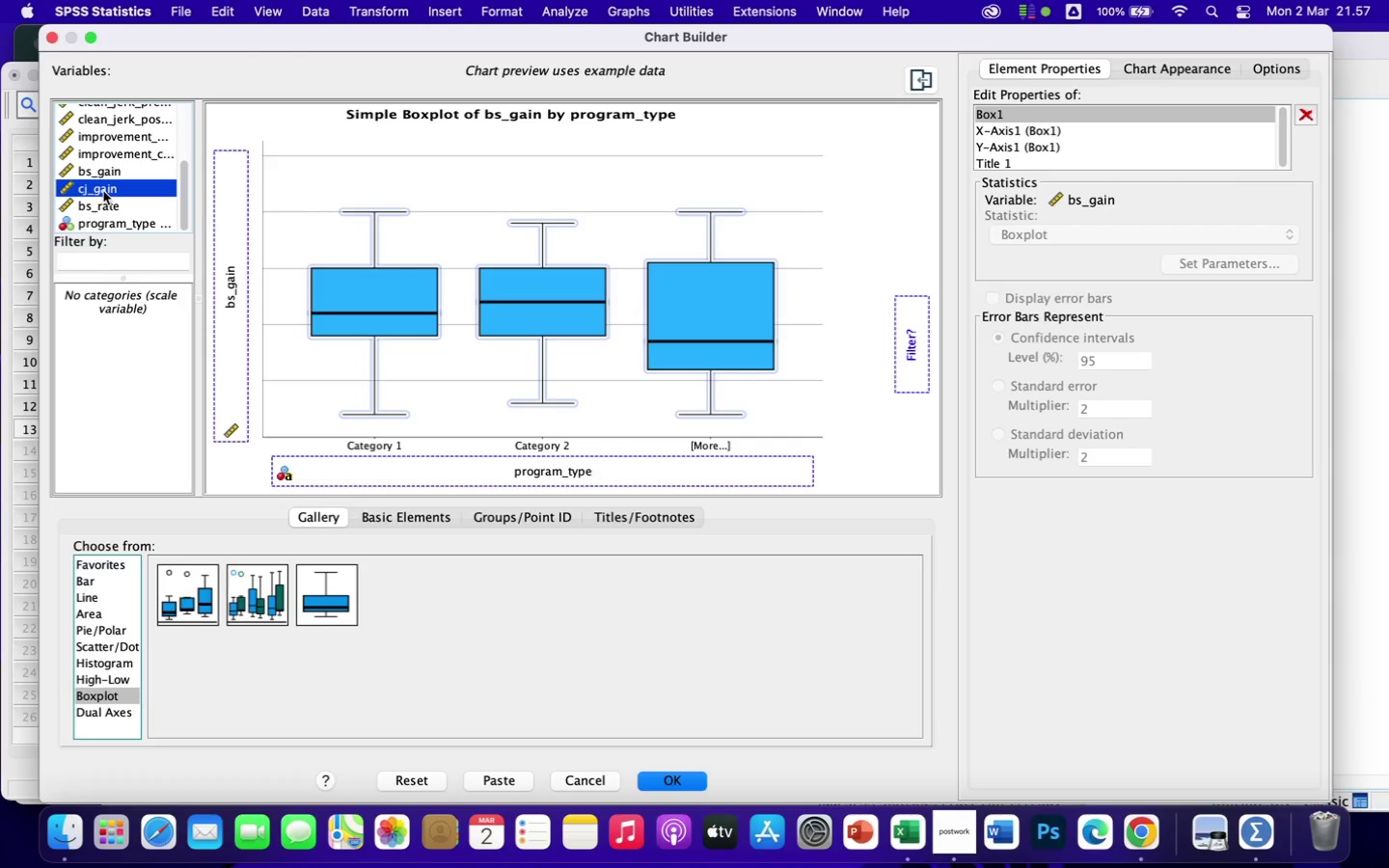 
left_click_drag(start_coordinate=[103, 191], to_coordinate=[220, 238])
 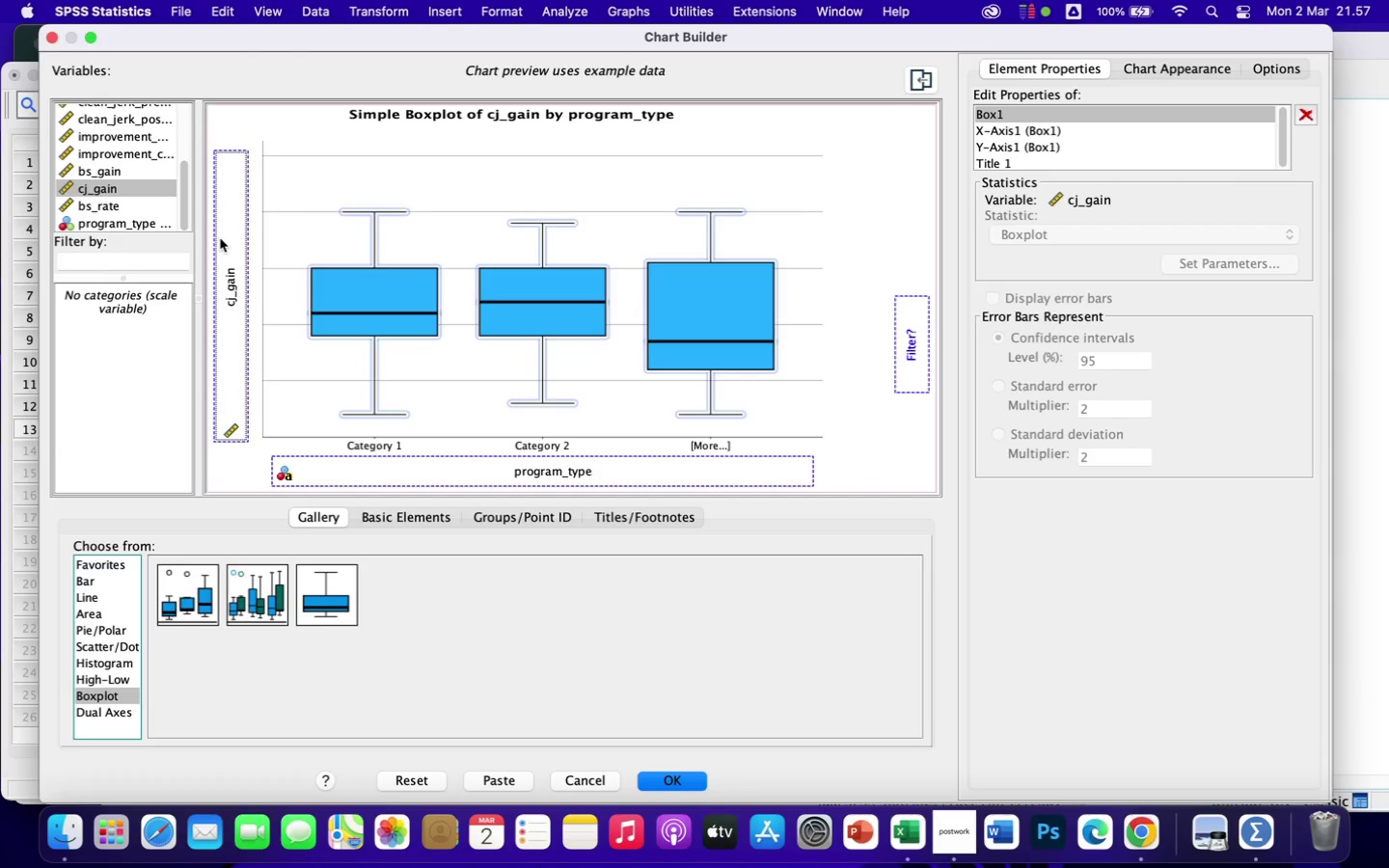 
wait(9.78)
 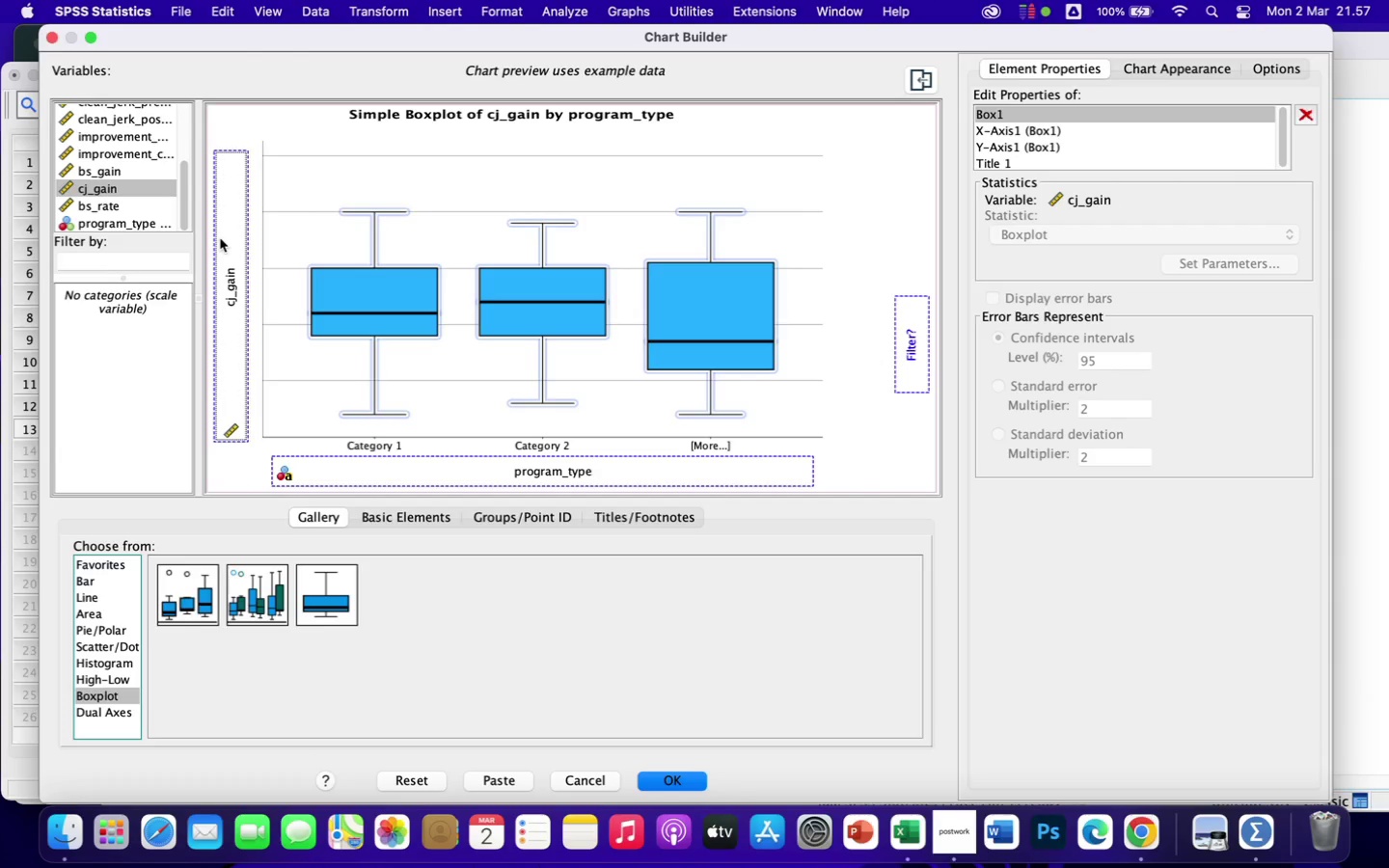 
left_click([687, 778])
 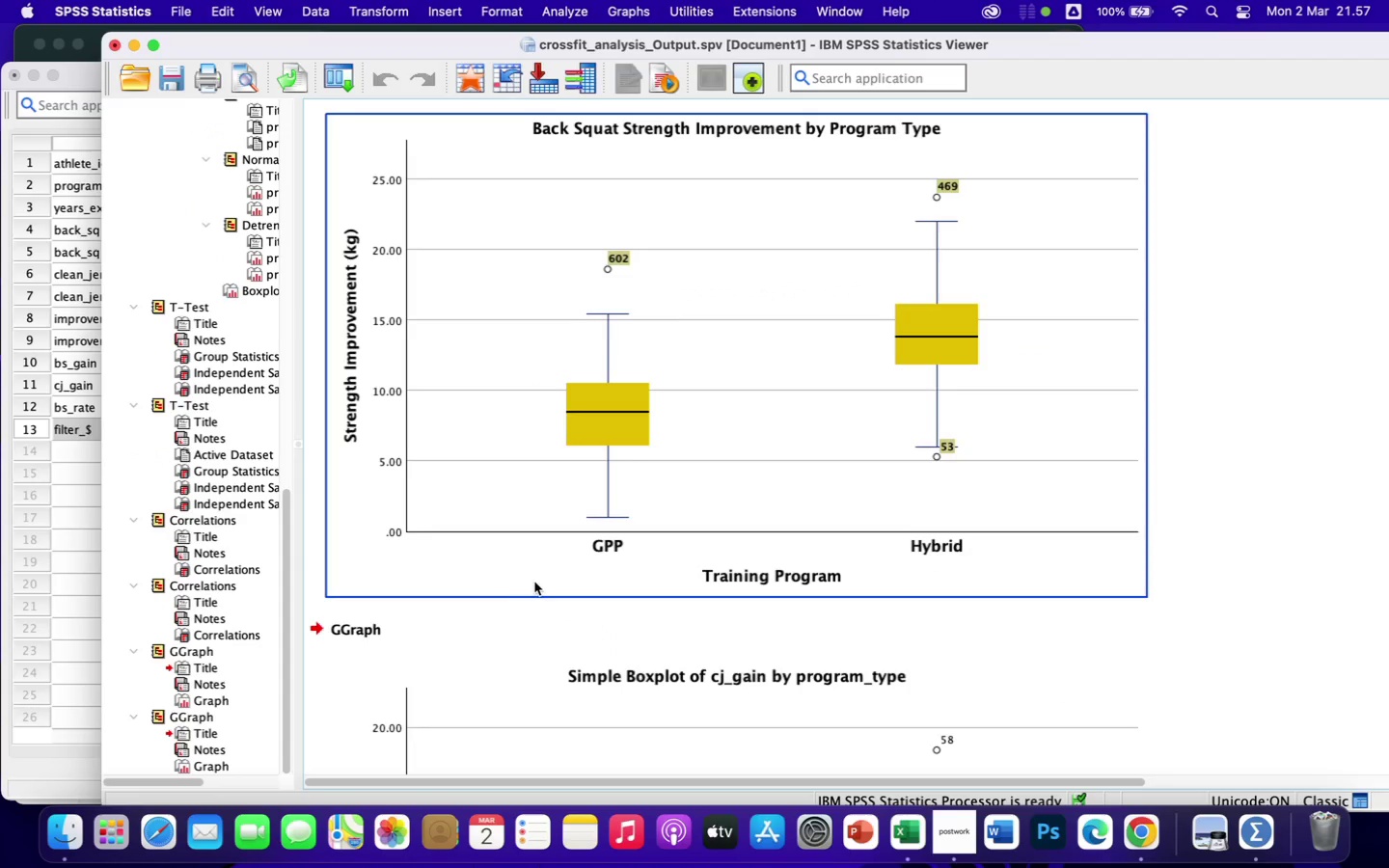 
left_click([634, 385])
 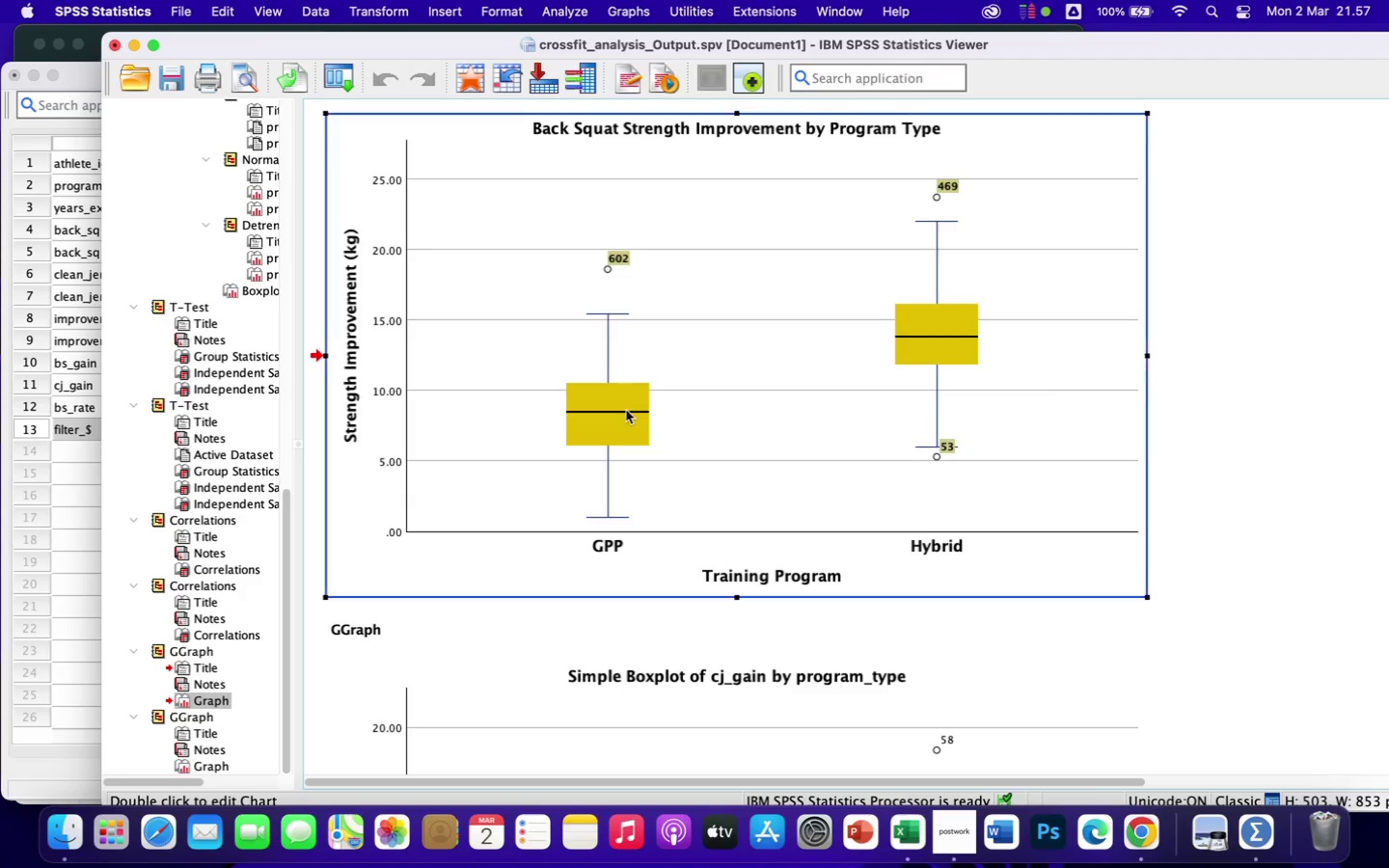 
left_click([629, 419])
 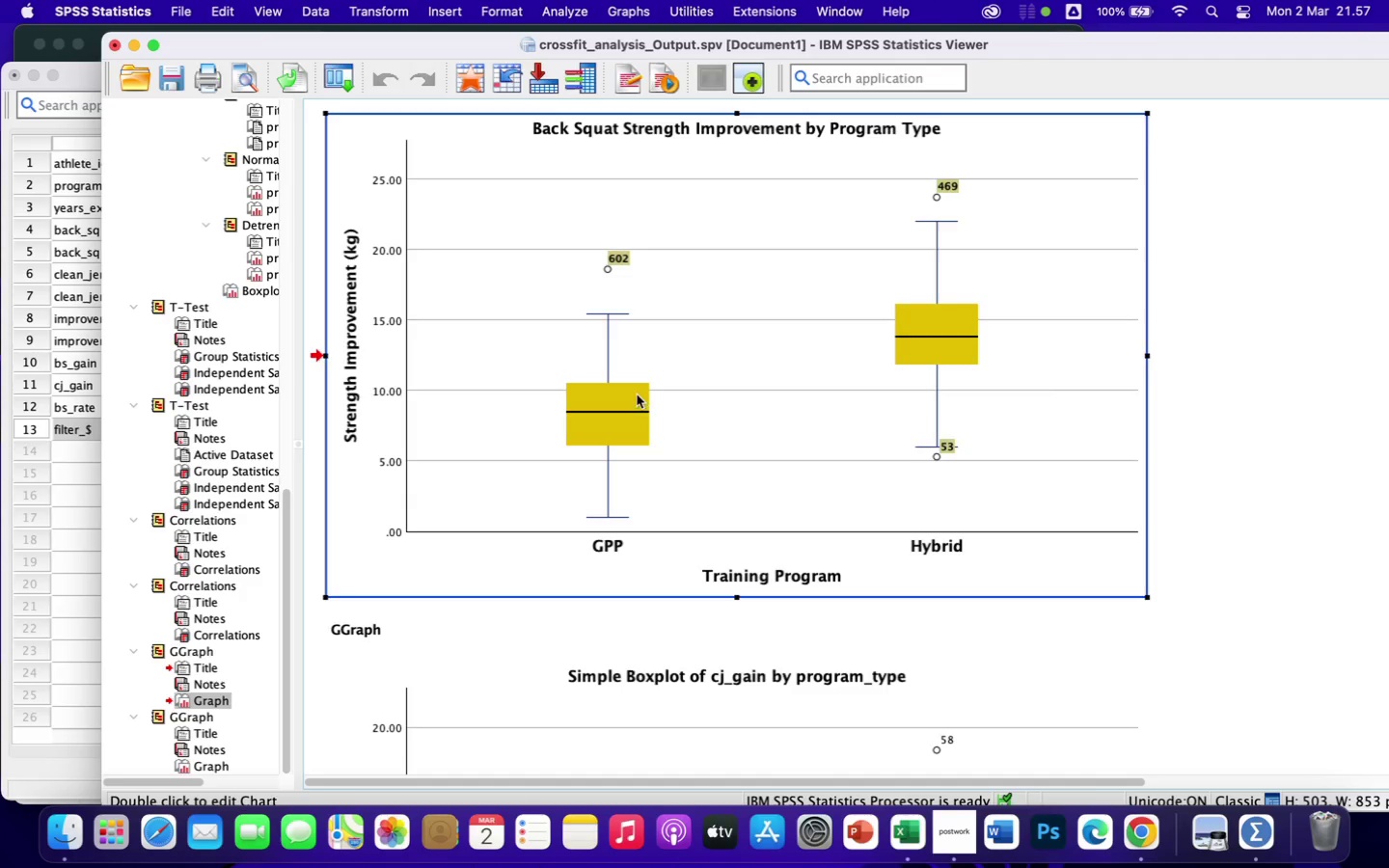 
double_click([637, 394])
 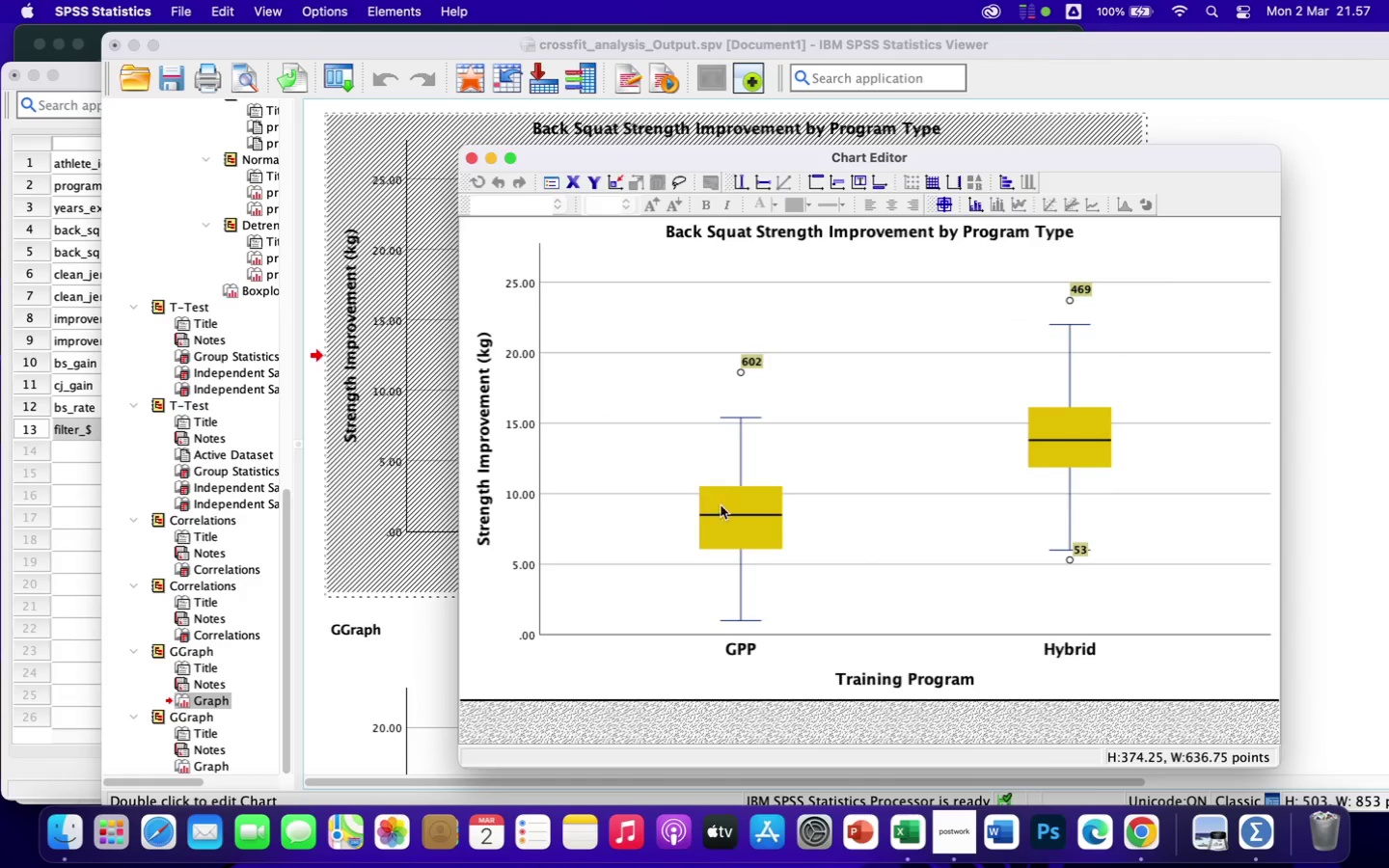 
left_click([722, 509])
 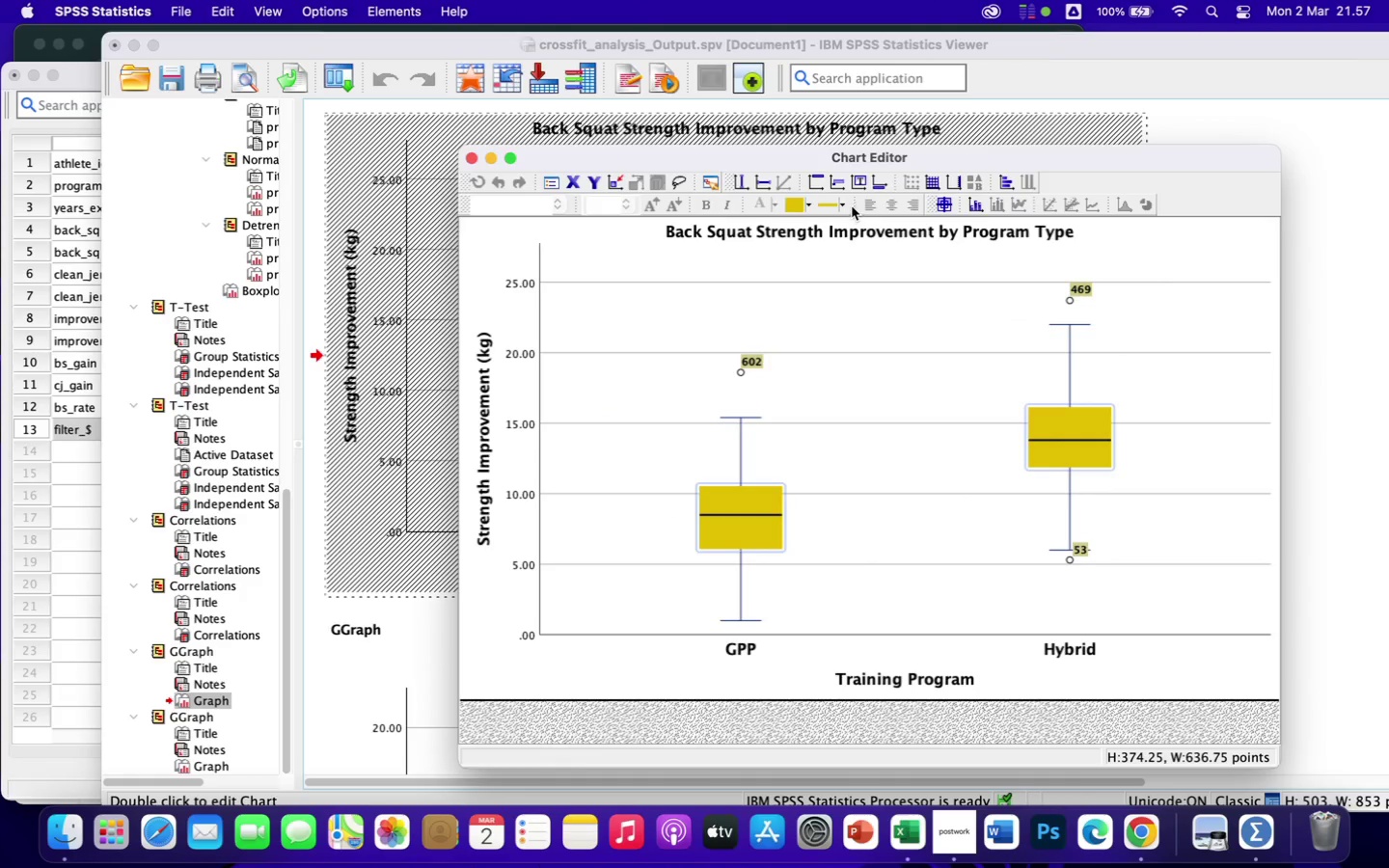 
left_click([841, 202])
 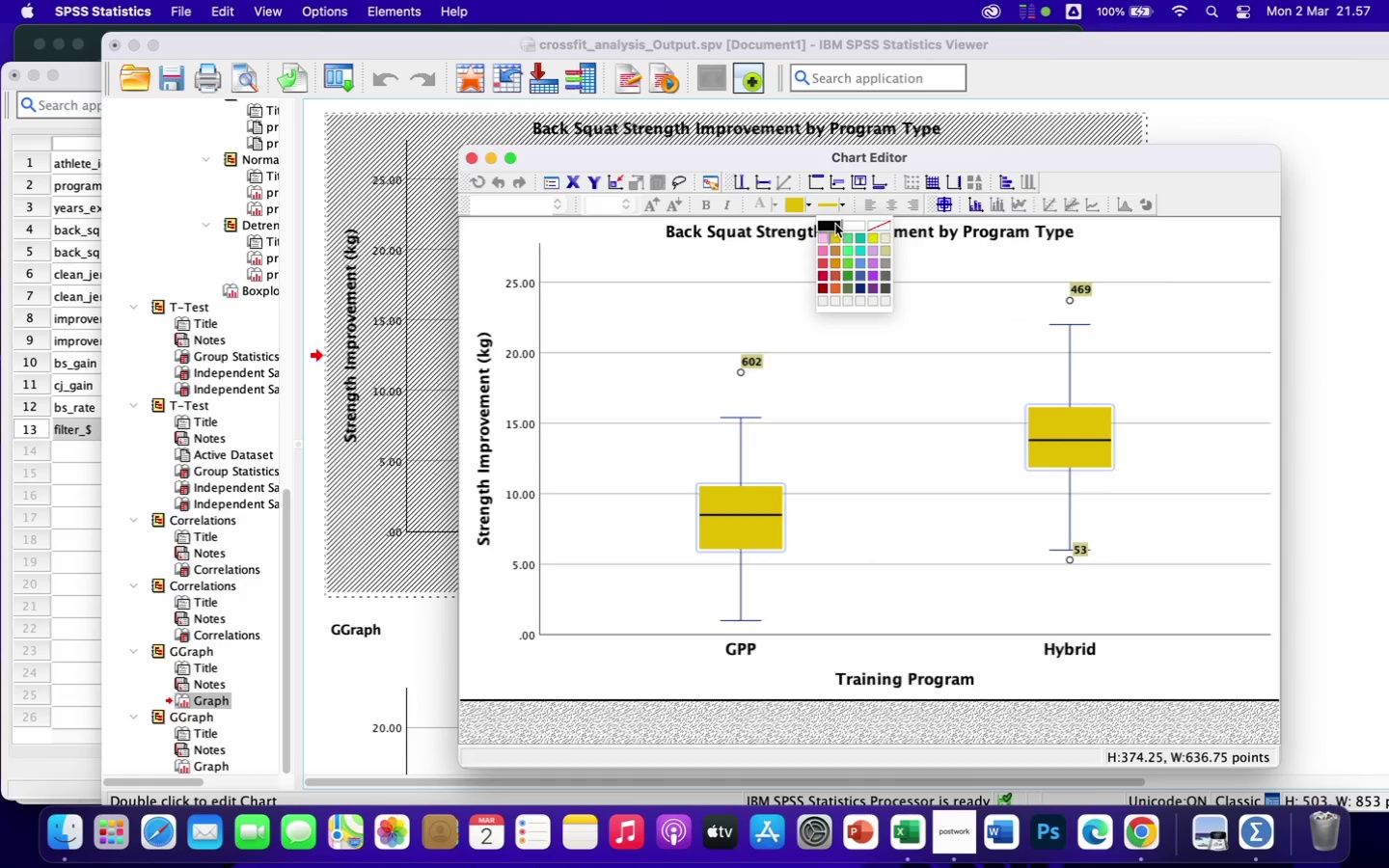 
left_click([833, 225])
 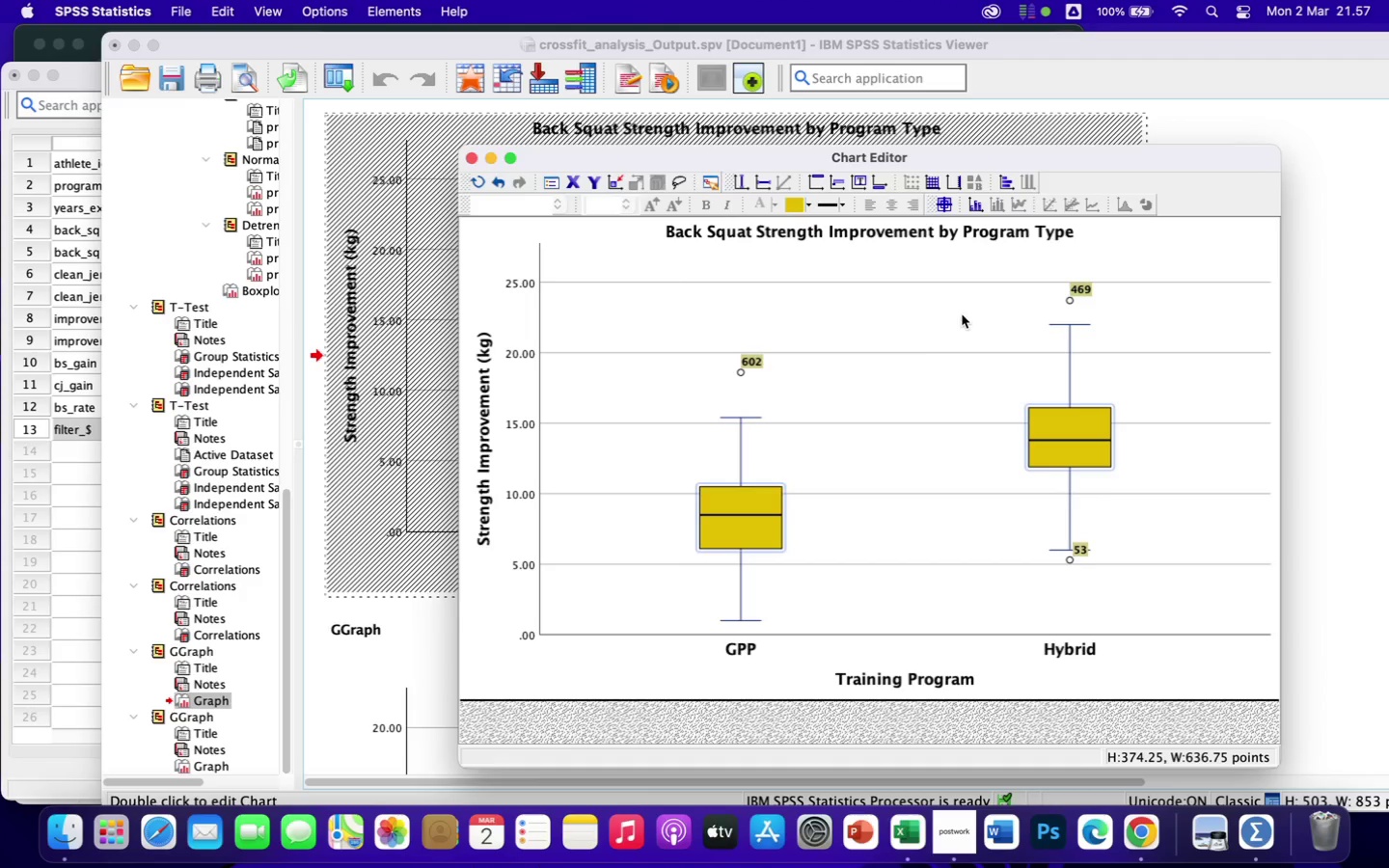 
wait(6.77)
 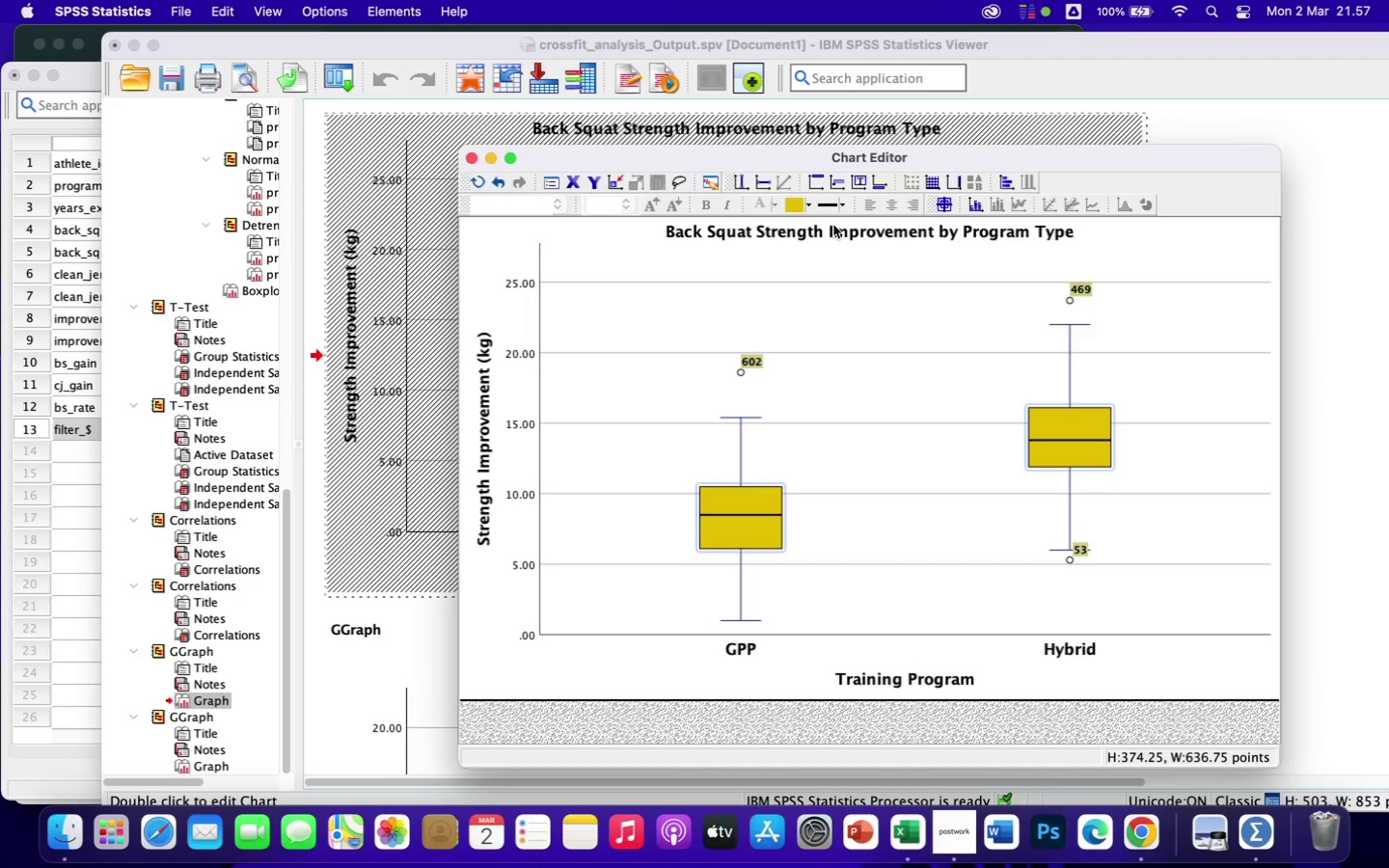 
left_click([471, 155])
 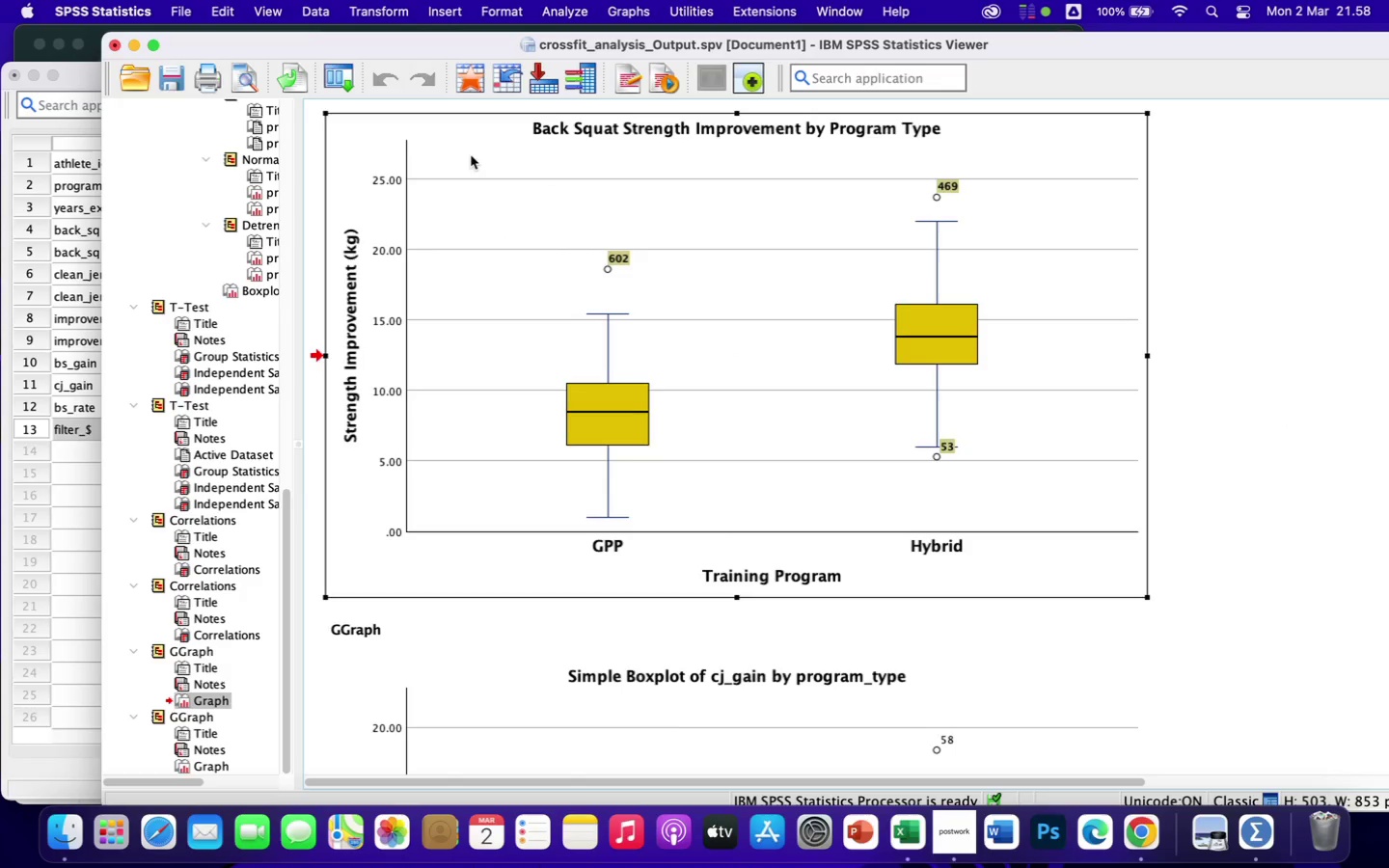 
wait(6.6)
 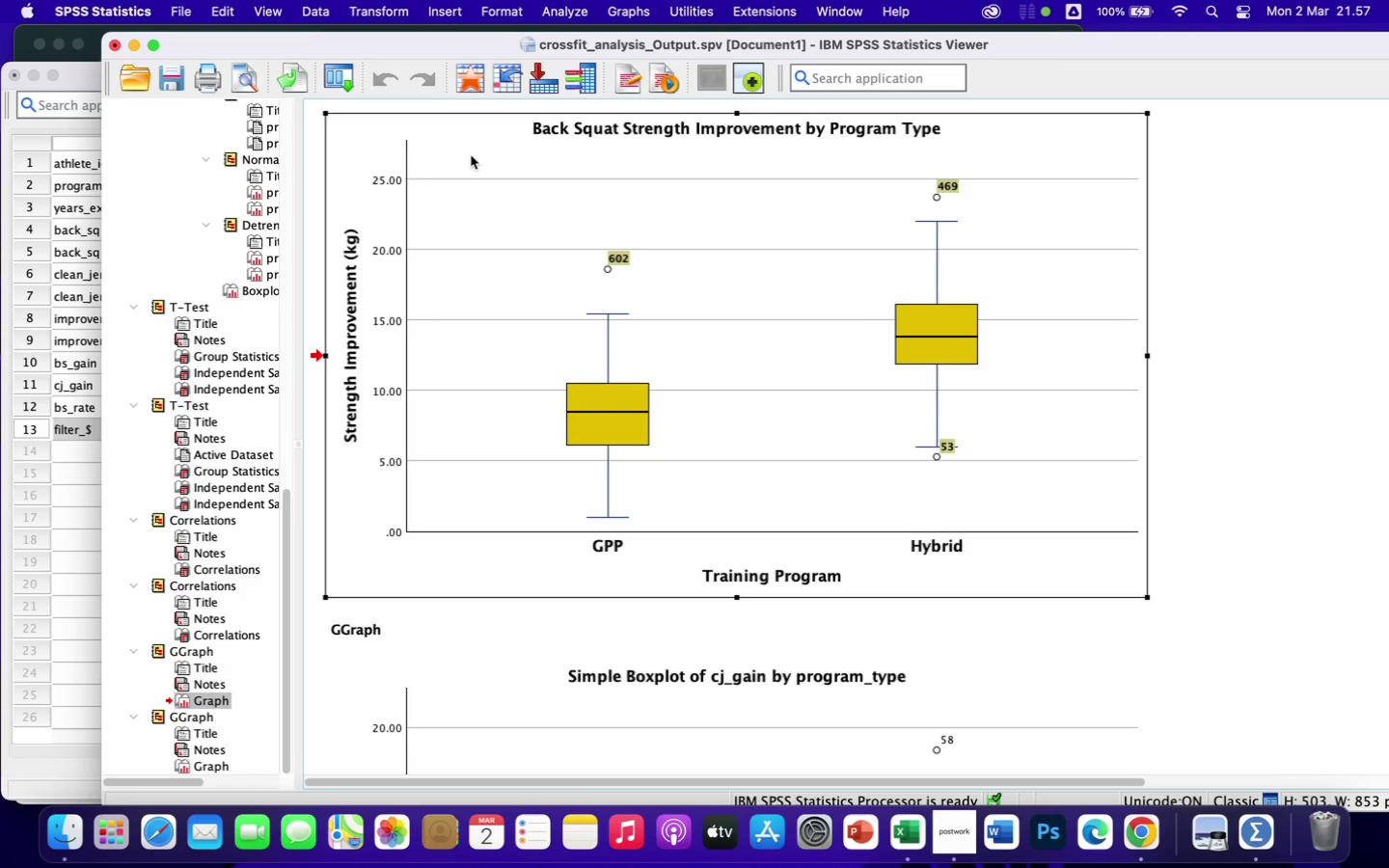 
double_click([607, 334])
 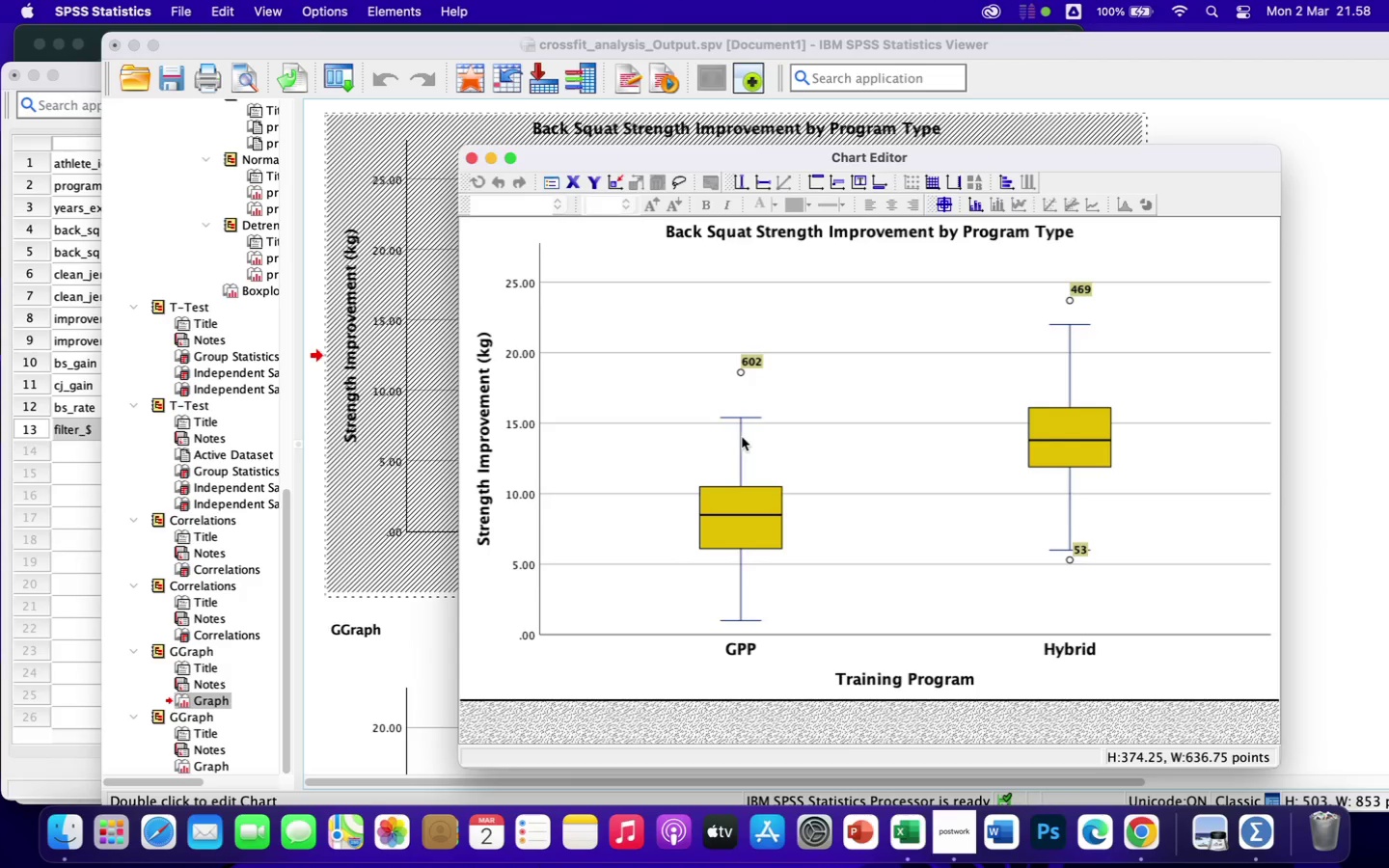 
left_click([739, 437])
 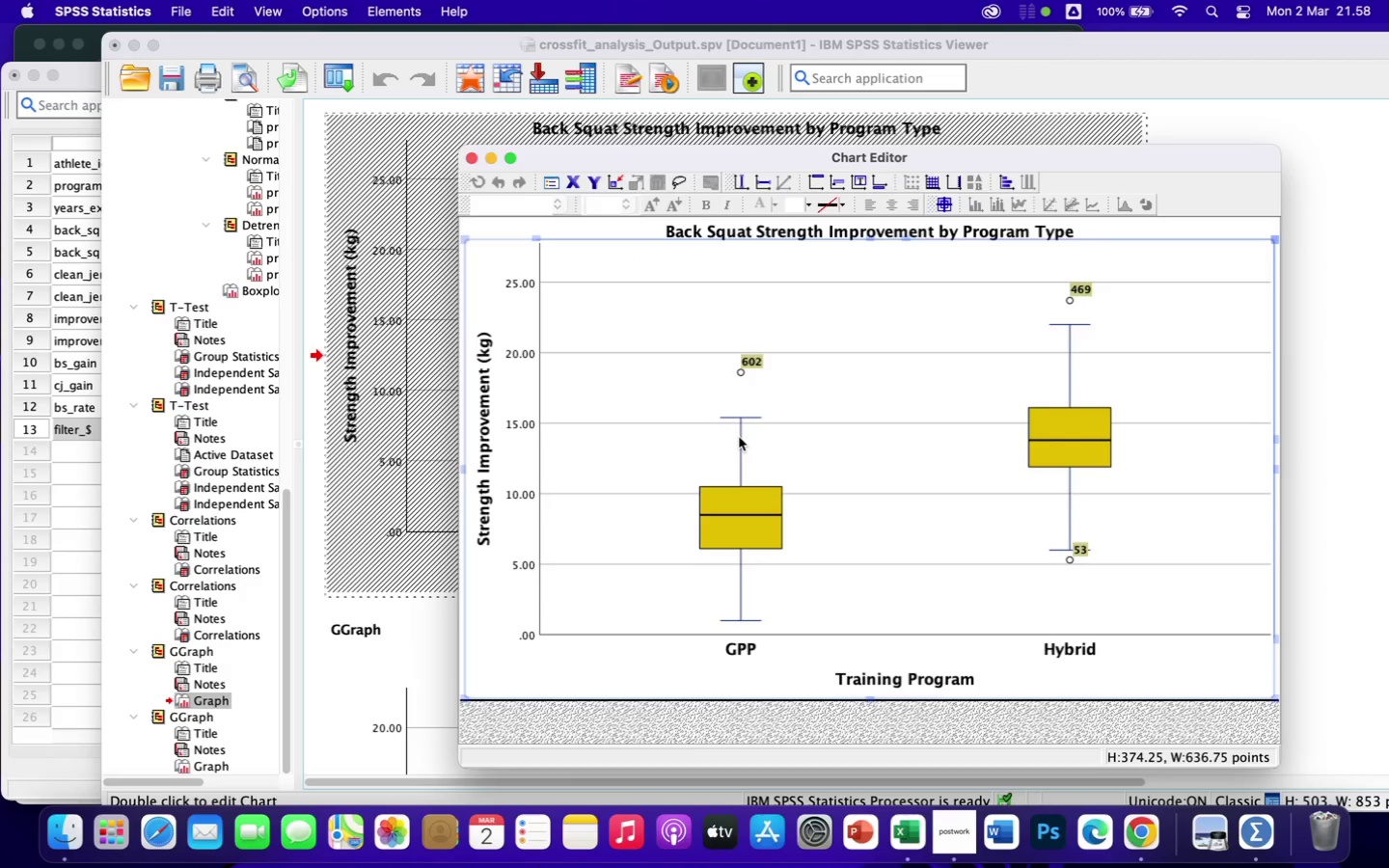 
left_click([739, 437])
 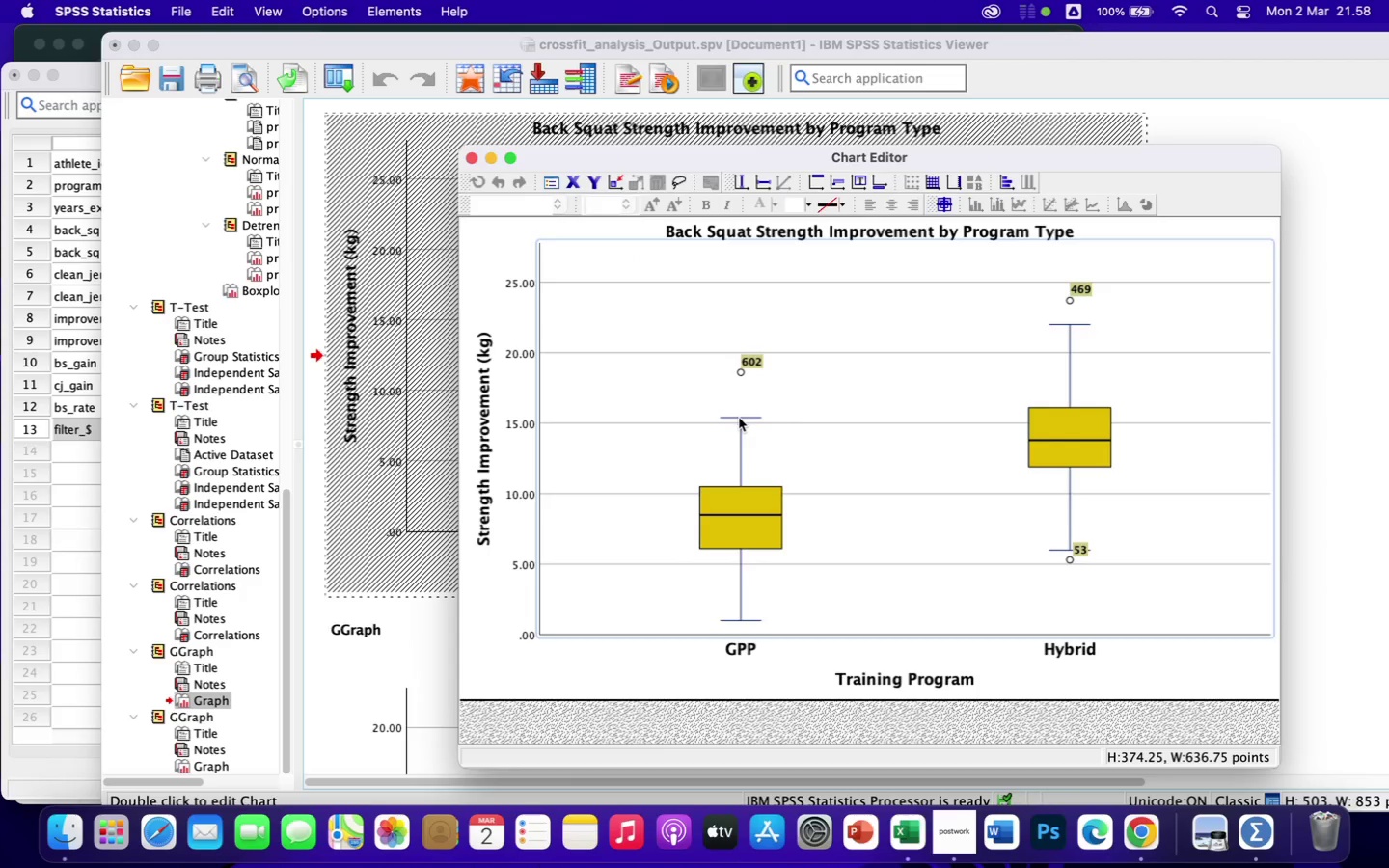 
double_click([741, 419])
 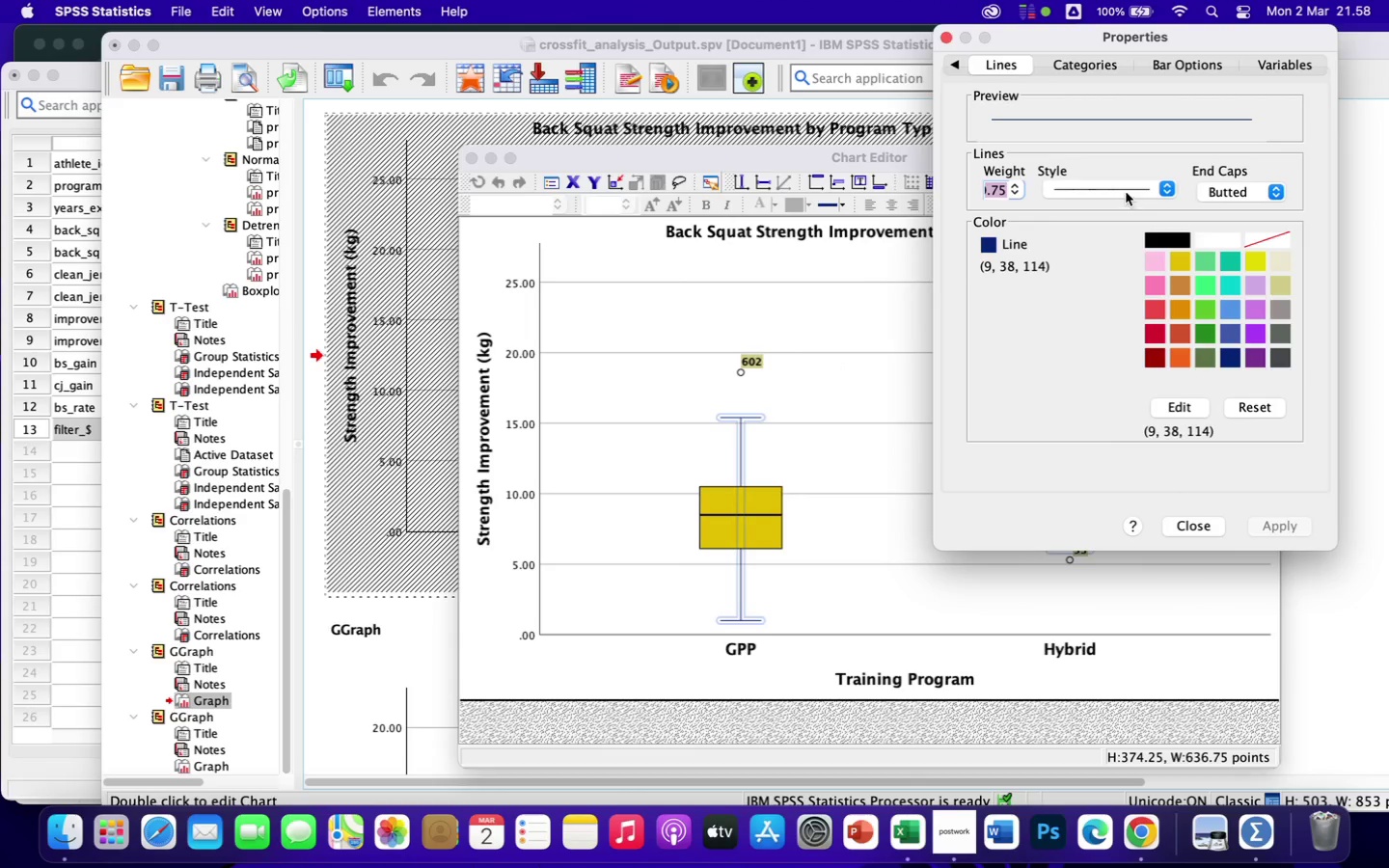 
left_click([1014, 184])
 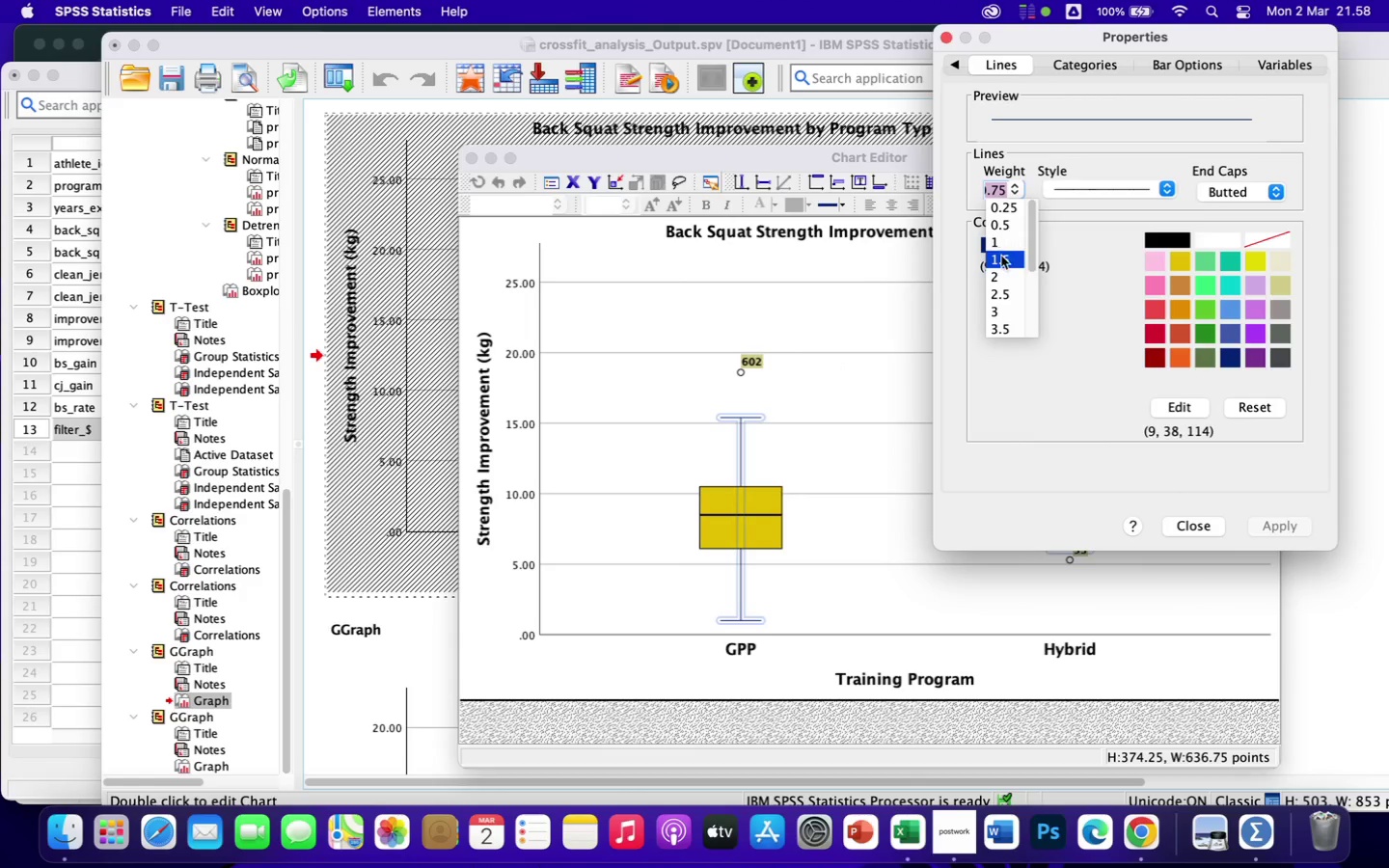 
left_click([1002, 272])
 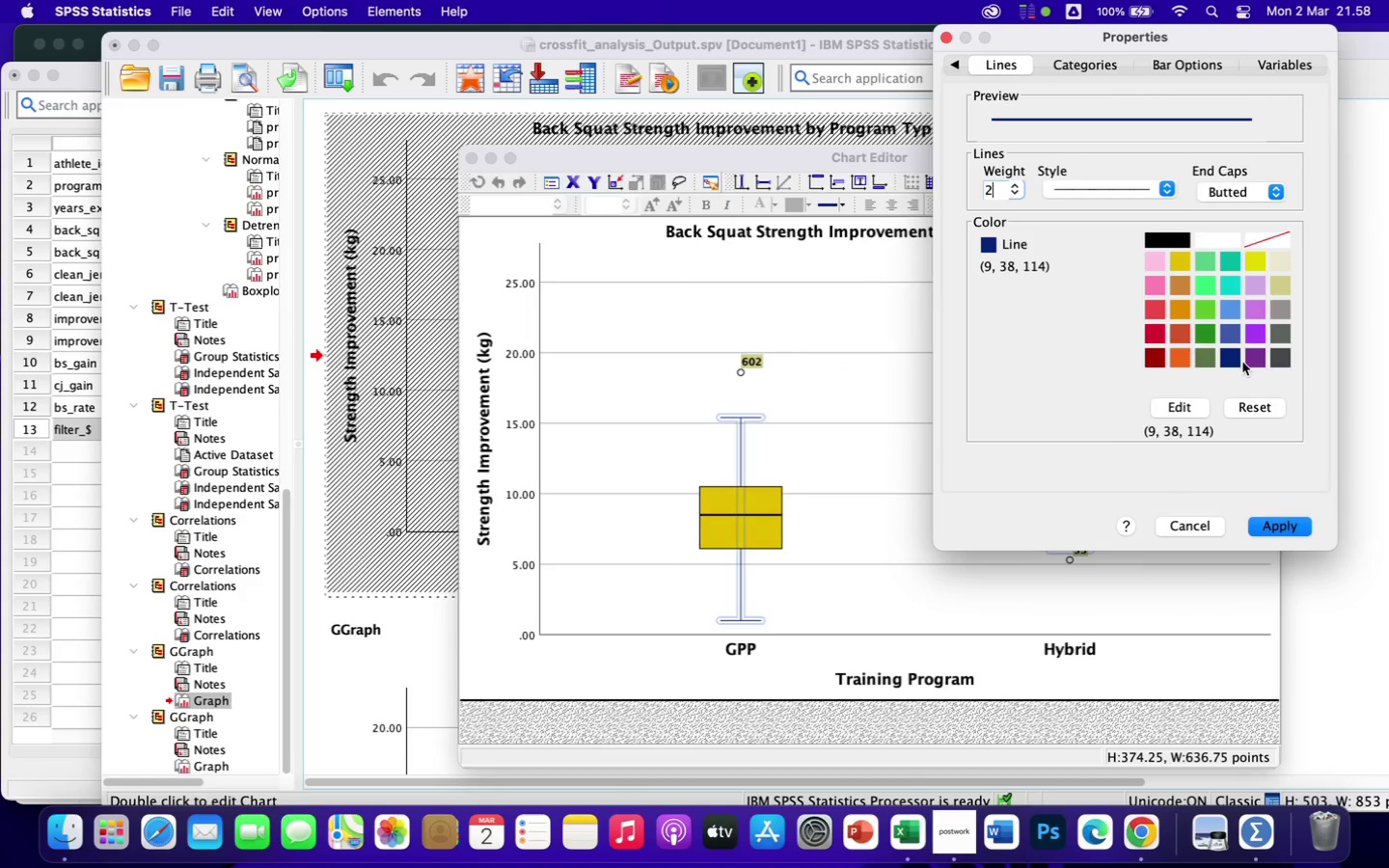 
left_click([1234, 358])
 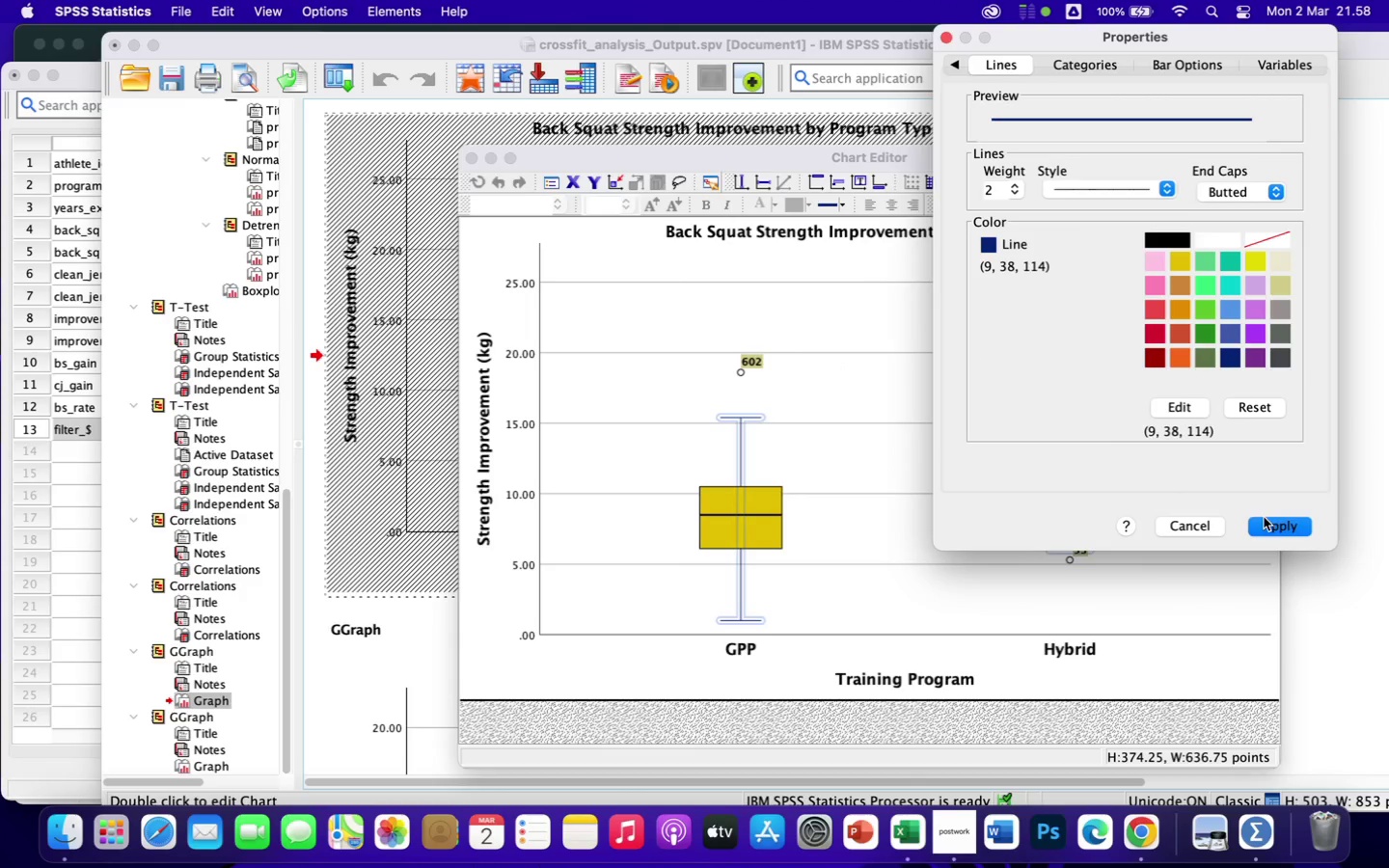 
left_click([1269, 531])
 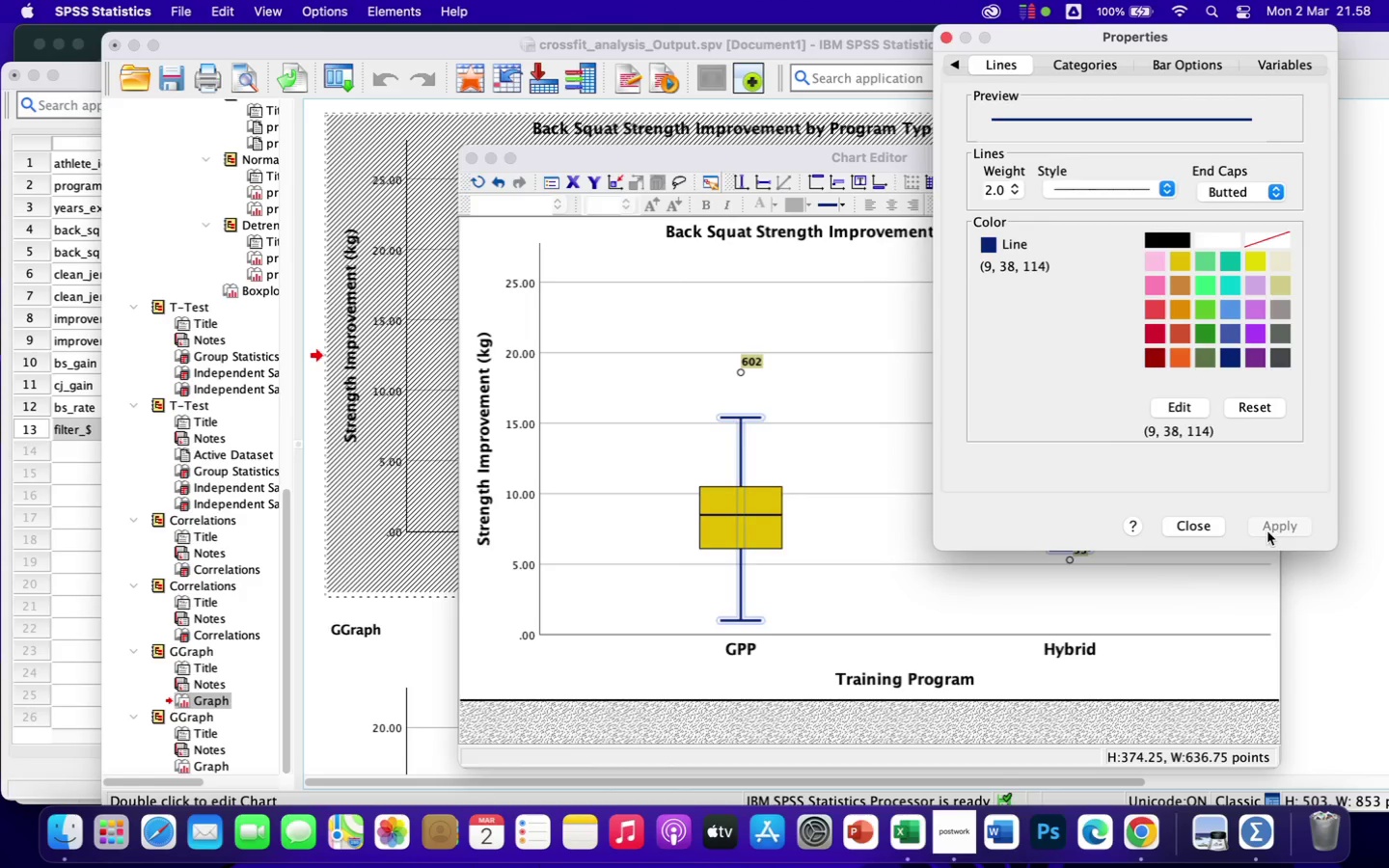 
left_click([1210, 527])
 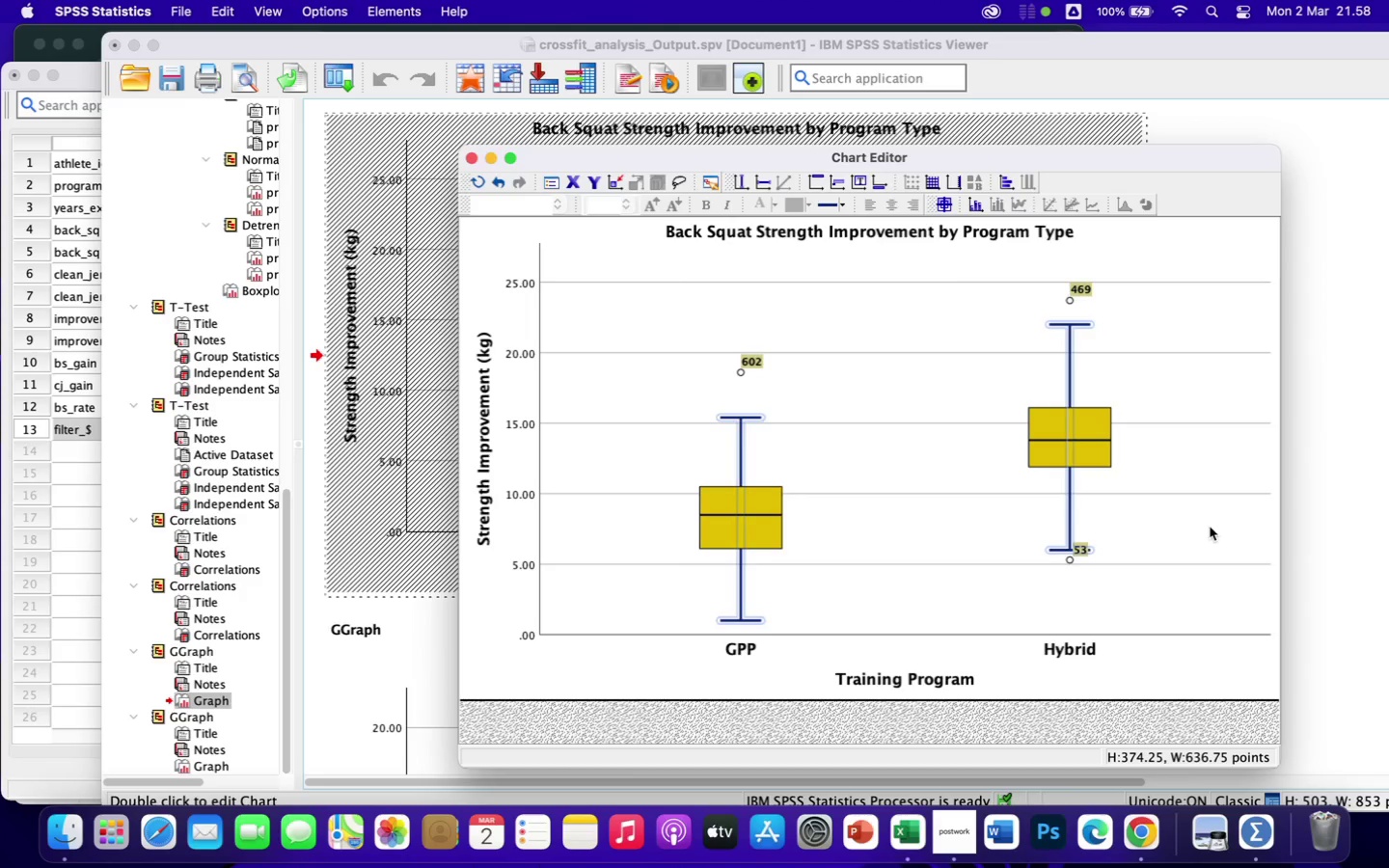 
left_click([1210, 527])
 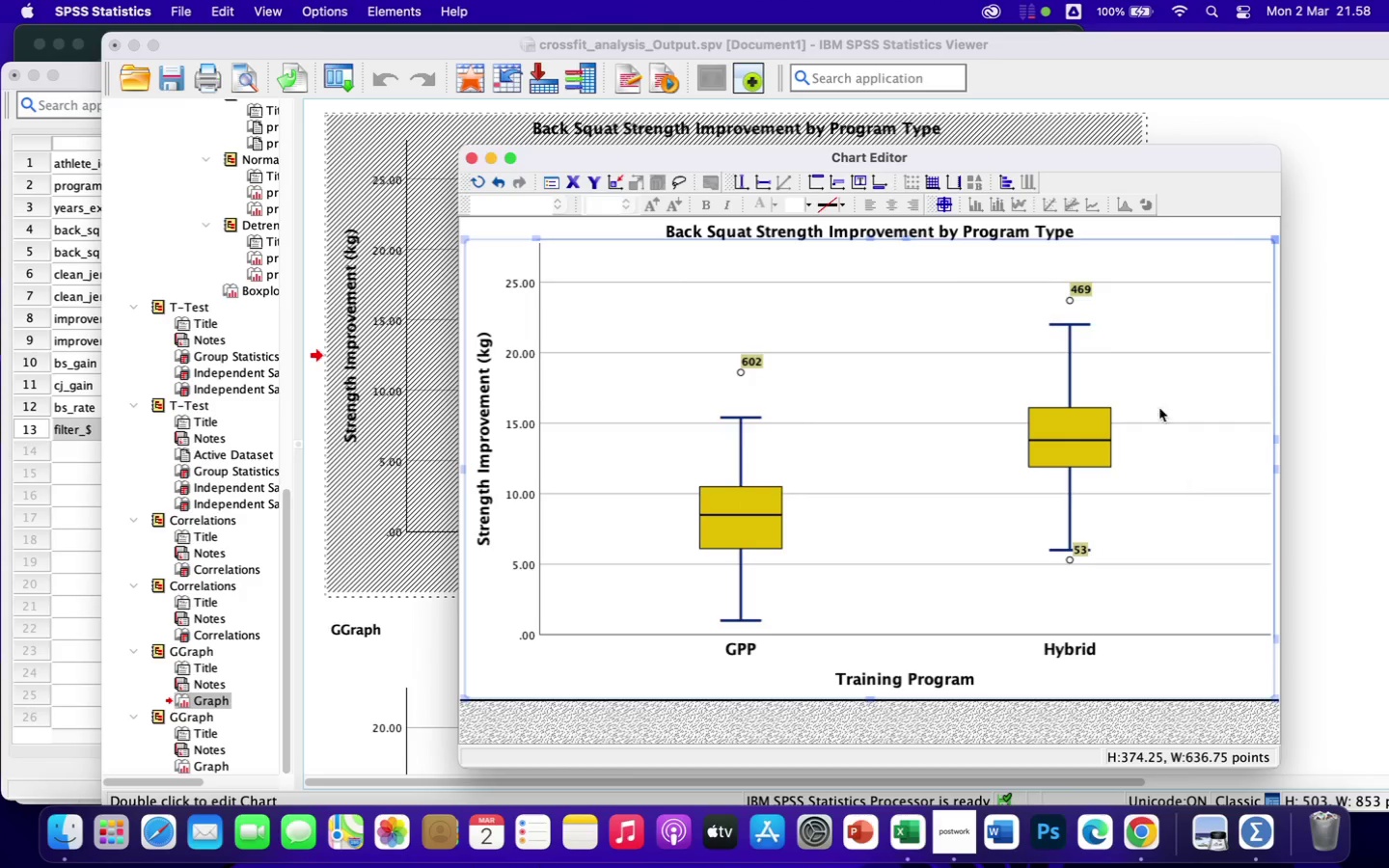 
wait(6.68)
 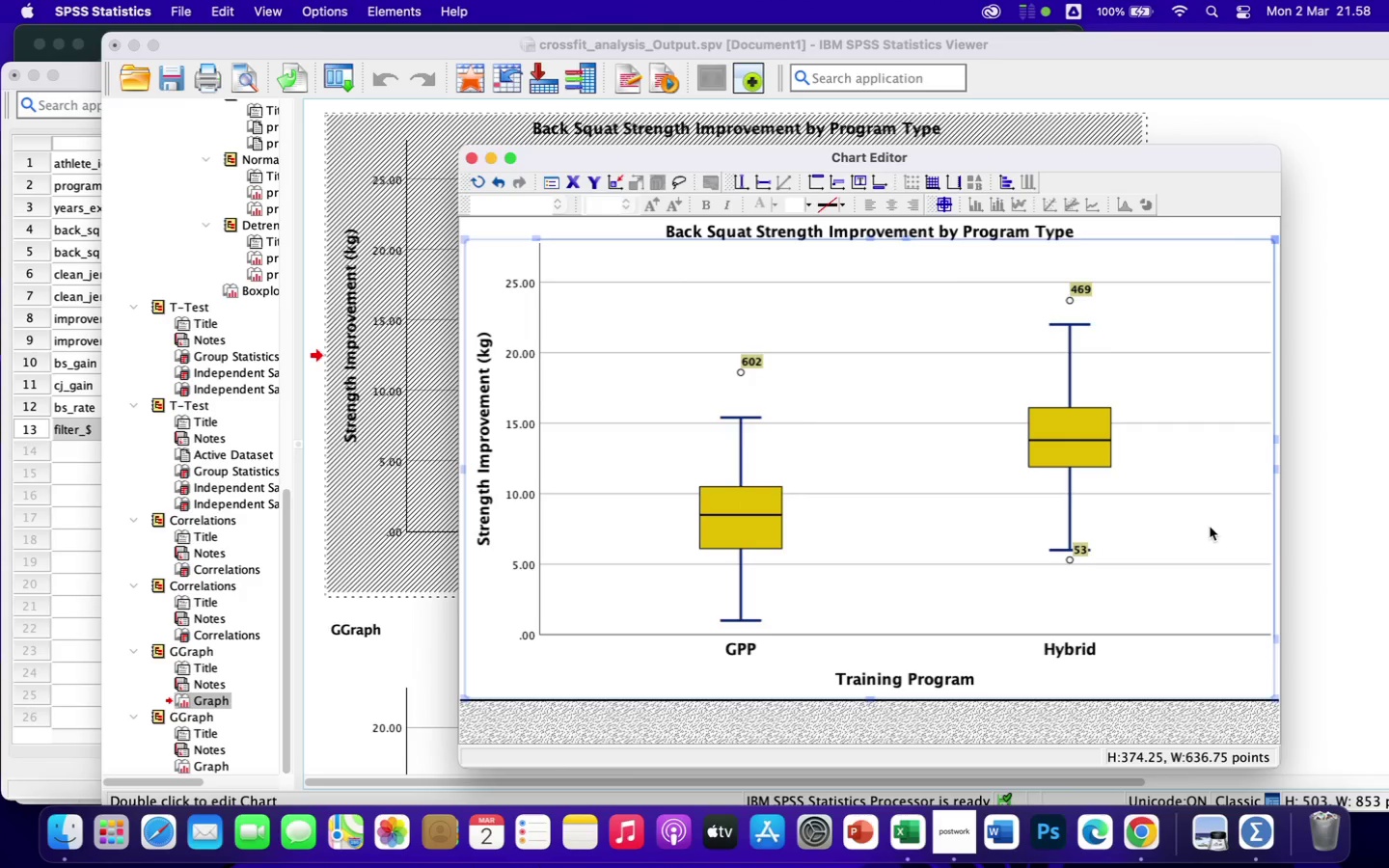 
left_click([469, 163])
 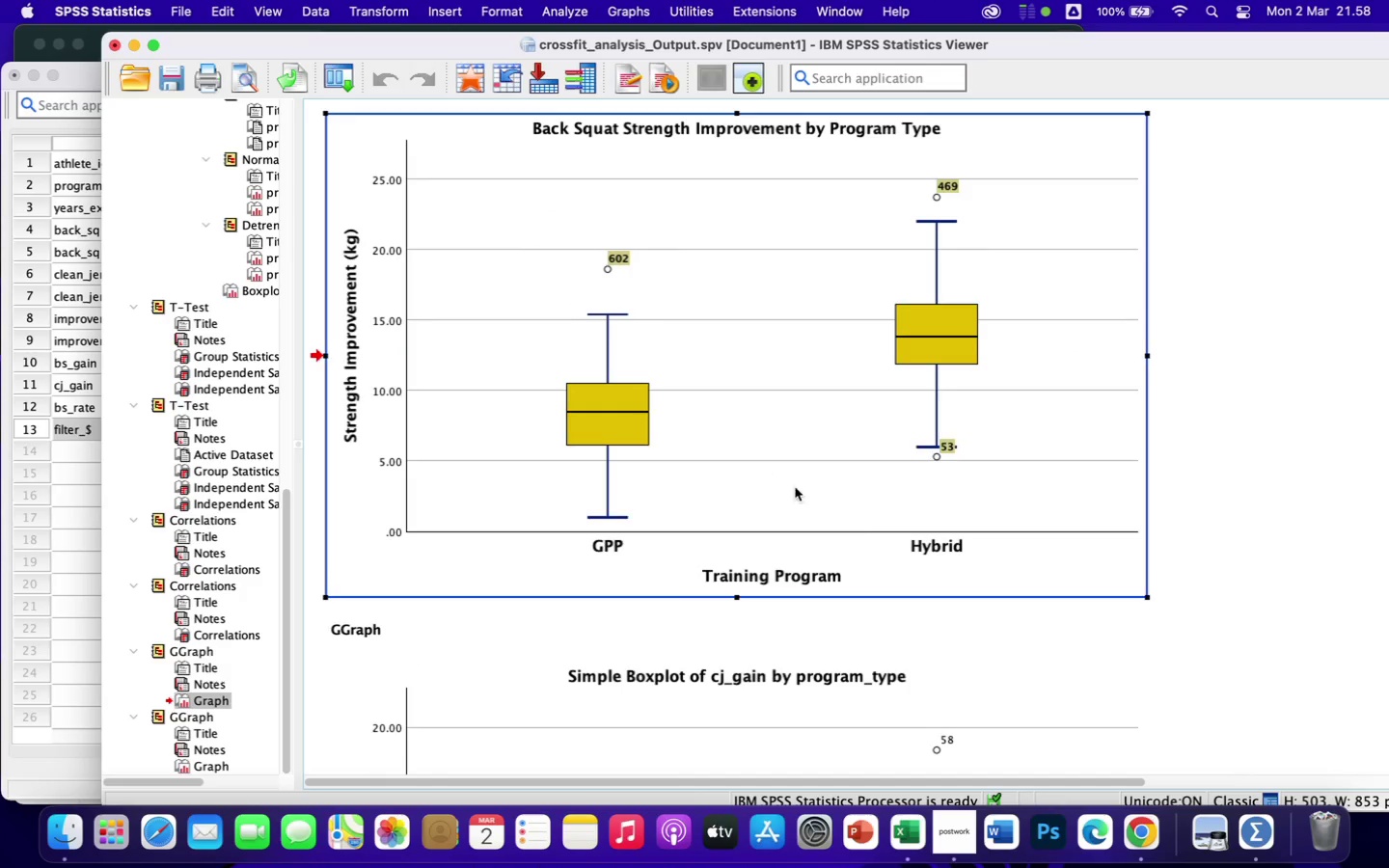 
scroll: coordinate [890, 537], scroll_direction: down, amount: 5.0
 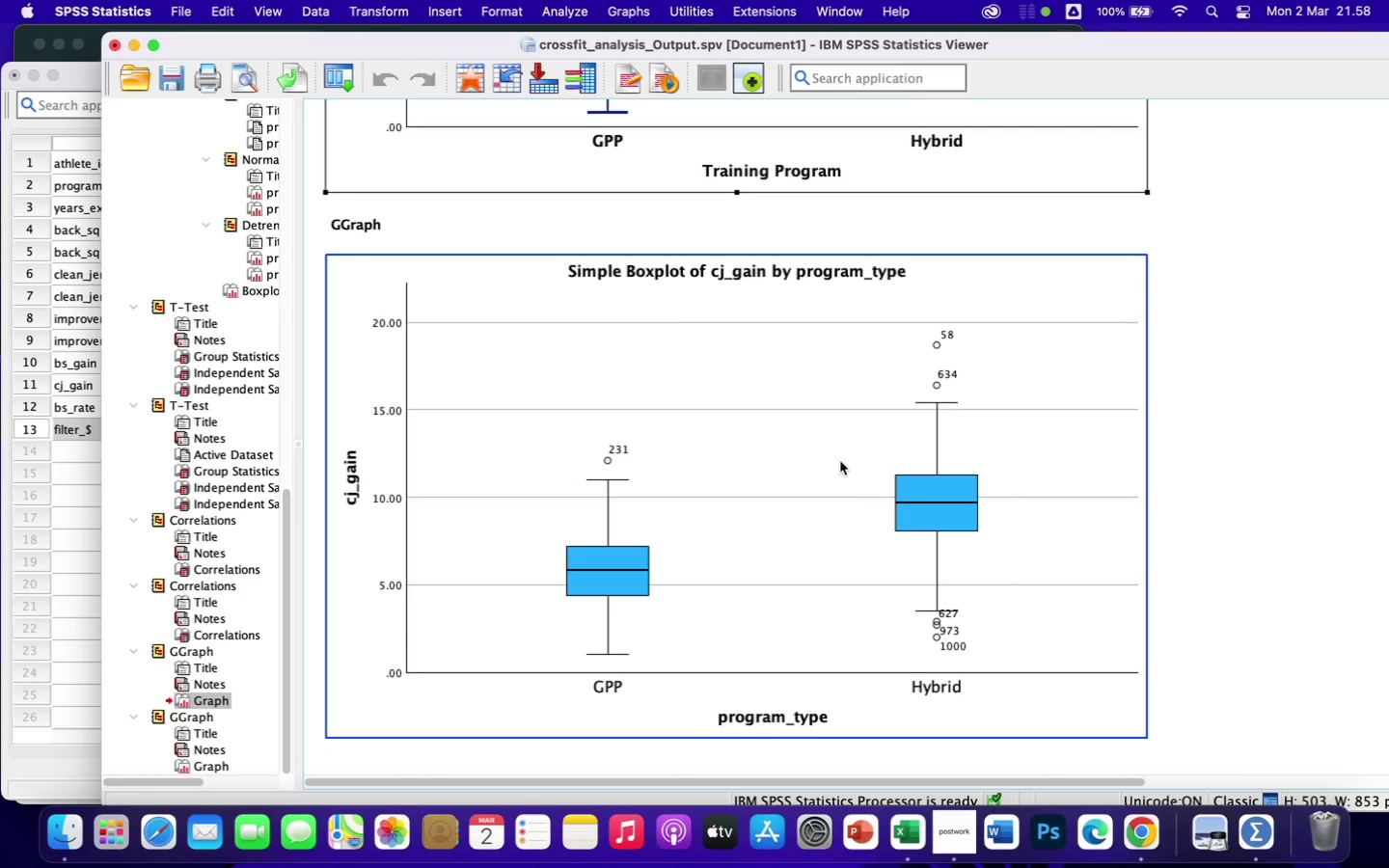 
scroll: coordinate [789, 454], scroll_direction: up, amount: 13.0
 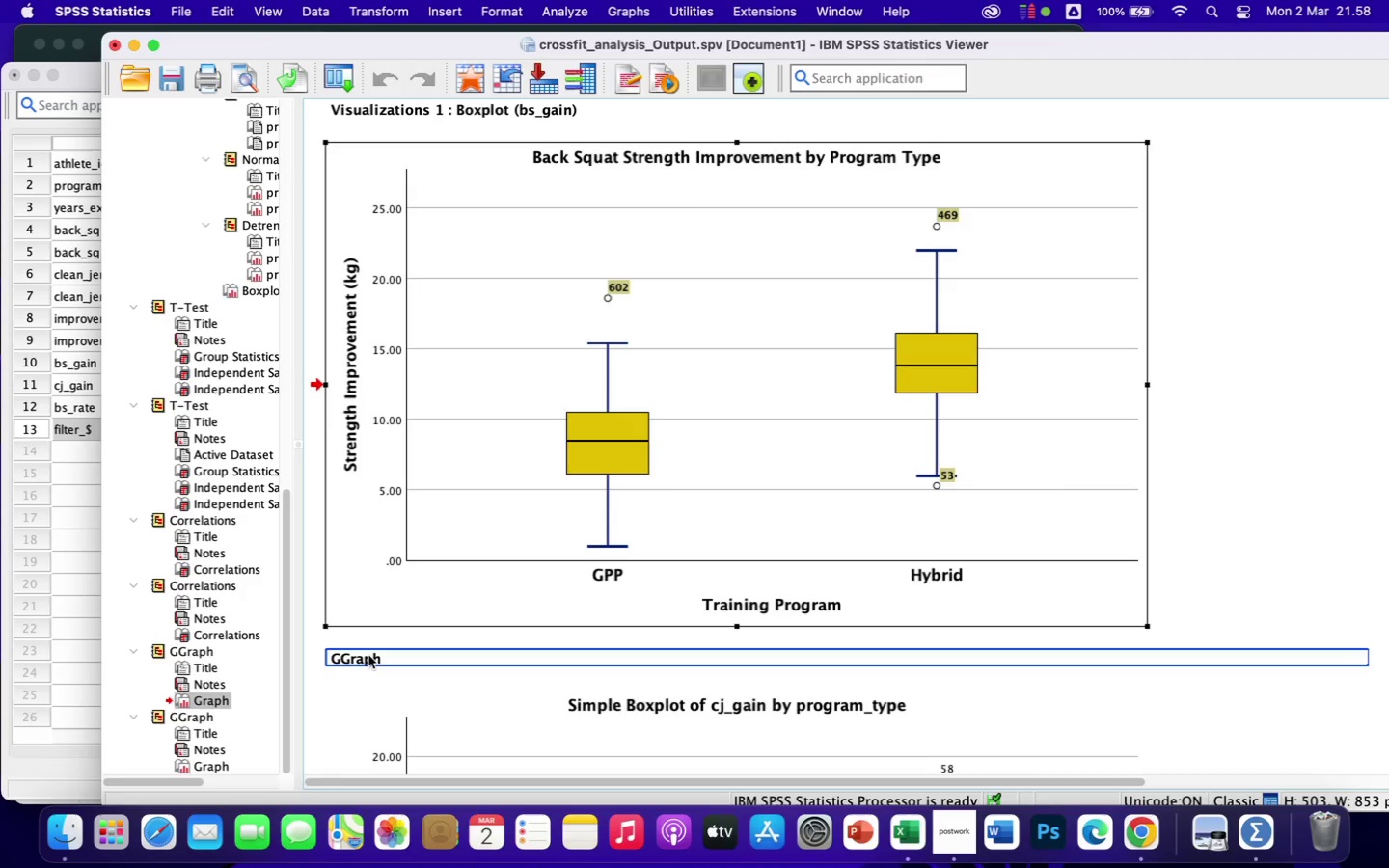 
double_click([368, 656])
 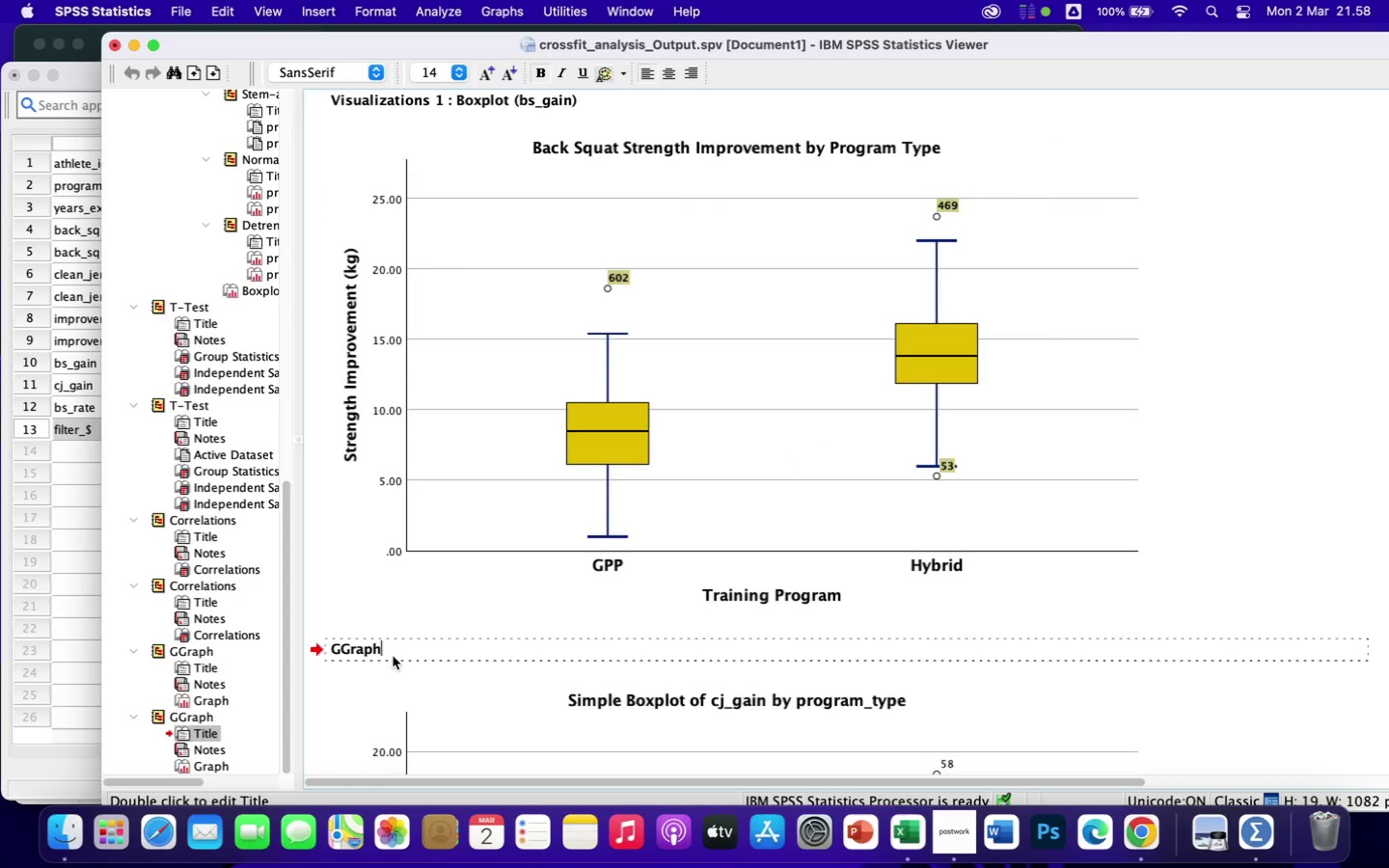 
key(Backspace)
key(Backspace)
key(Backspace)
key(Backspace)
key(Backspace)
key(Backspace)
type(Visualizations 2:)
 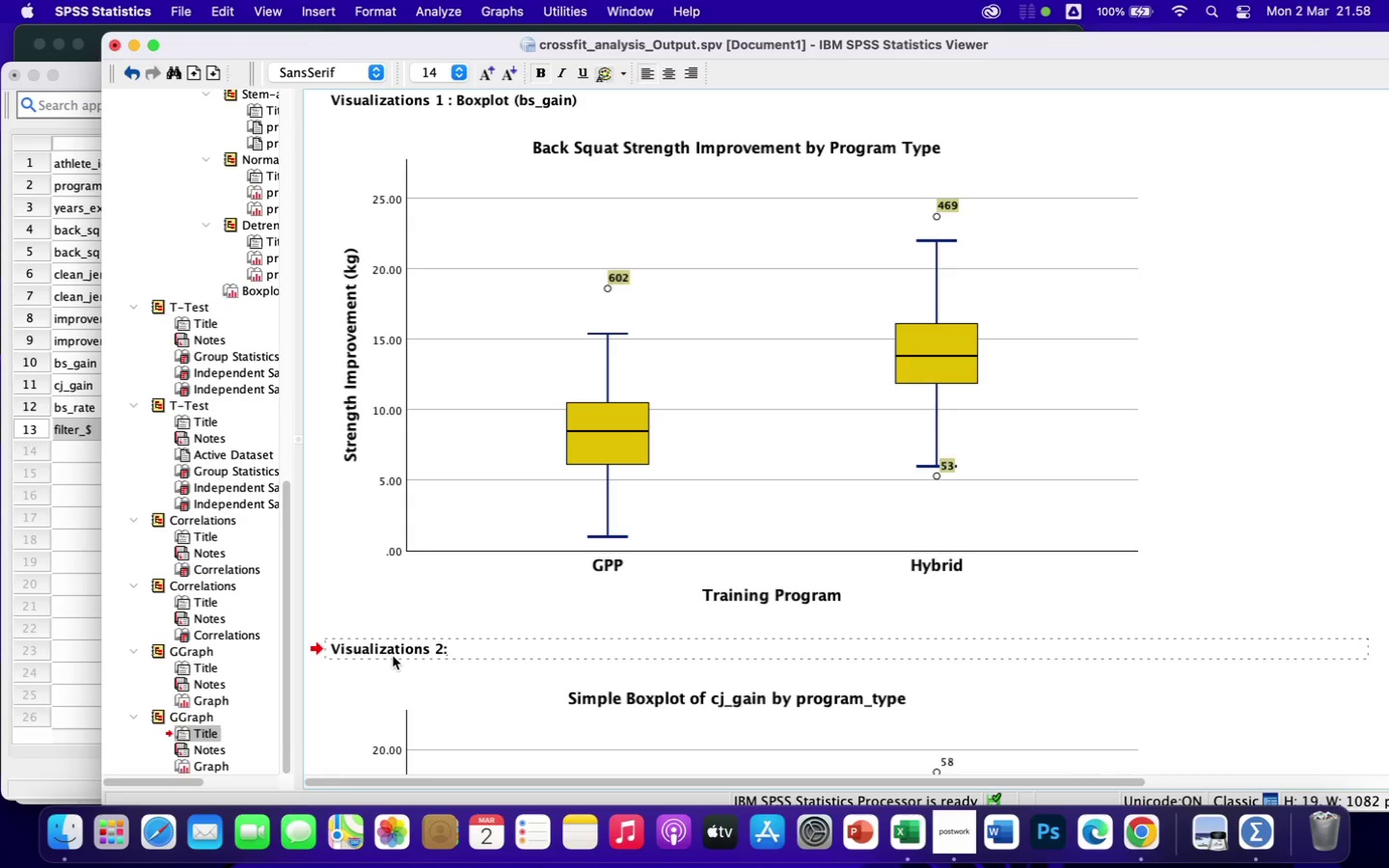 
key(Space)
 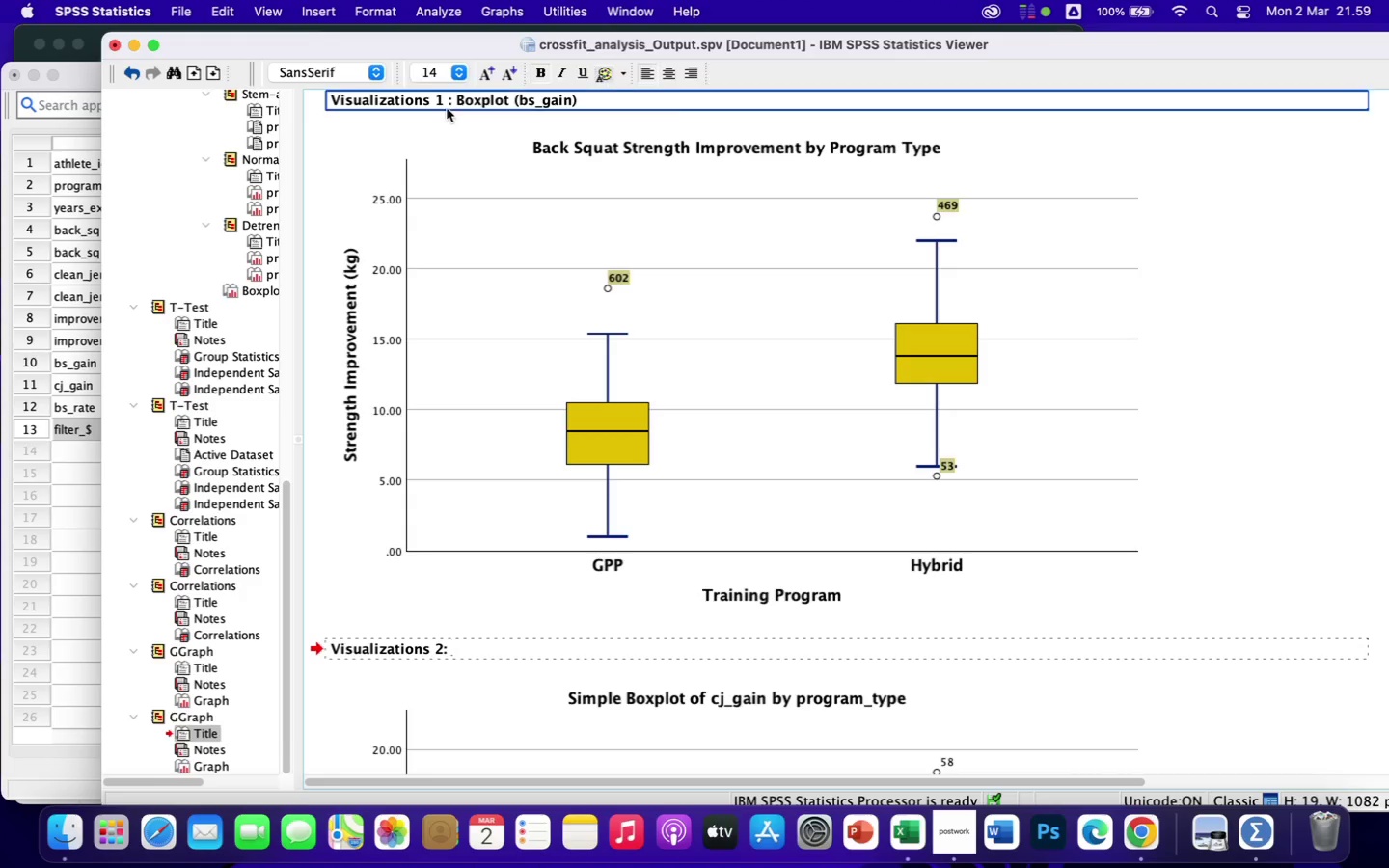 
double_click([447, 104])
 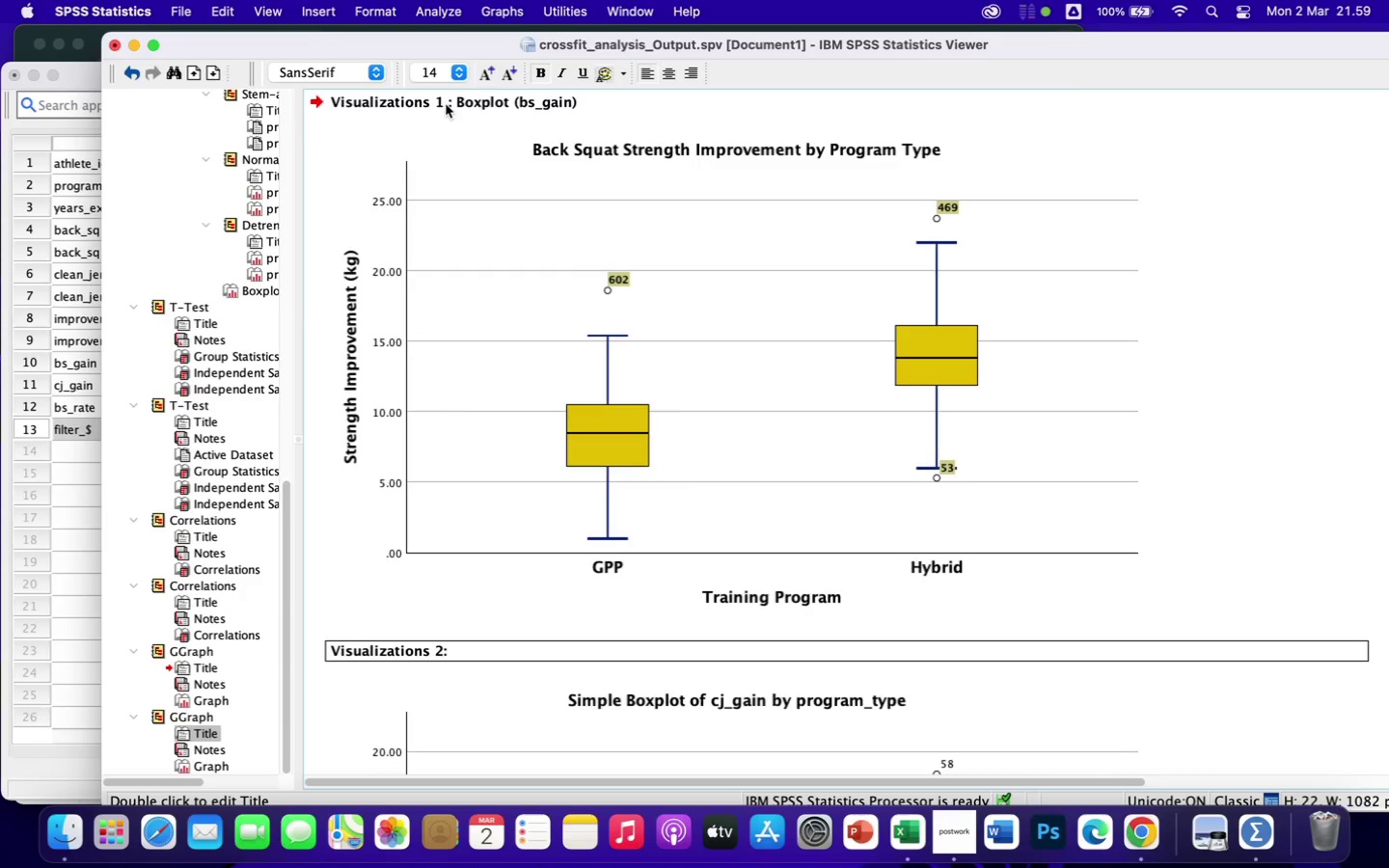 
left_click([446, 104])
 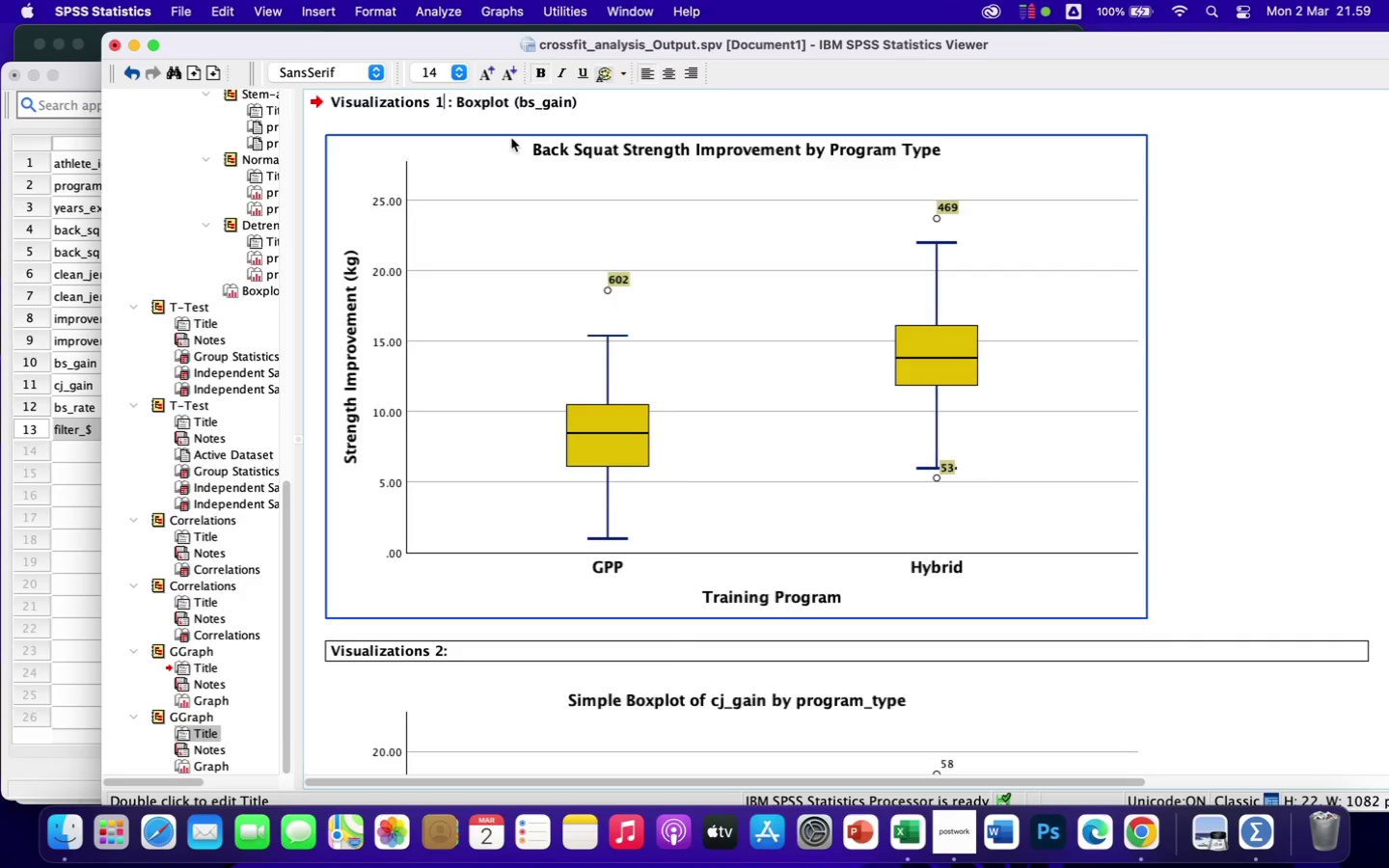 
key(ArrowRight)
 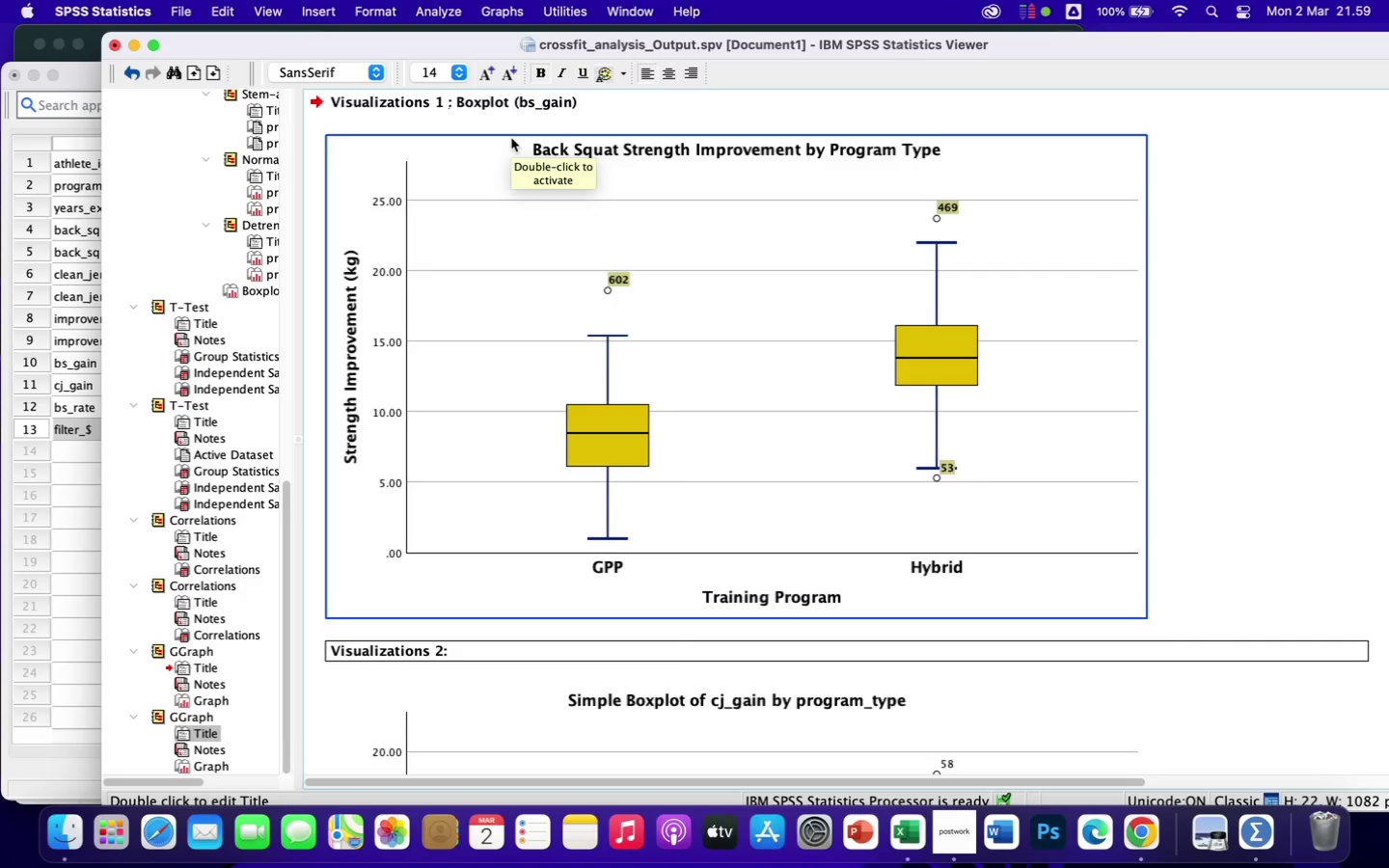 
key(Backspace)
 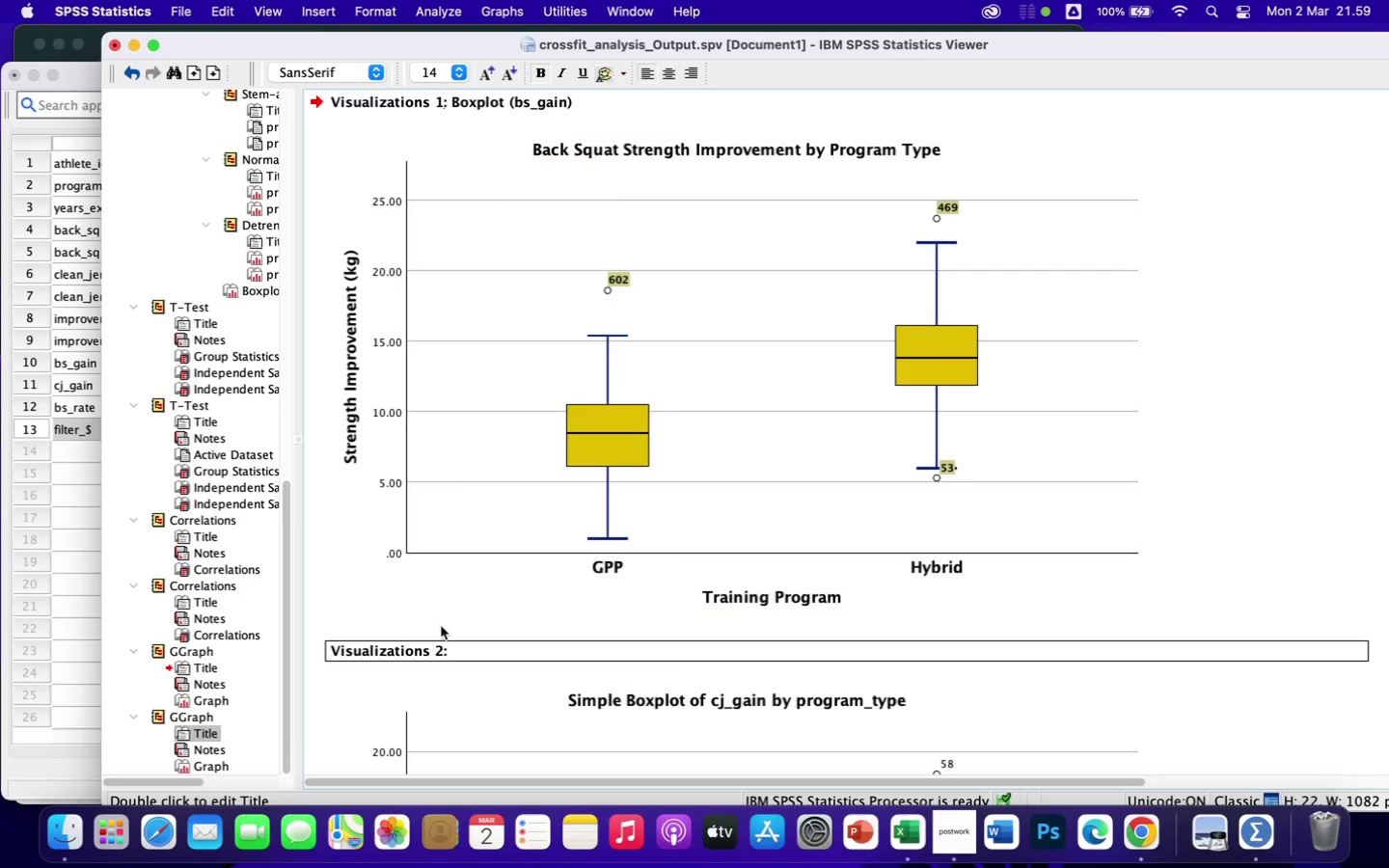 
left_click([461, 648])
 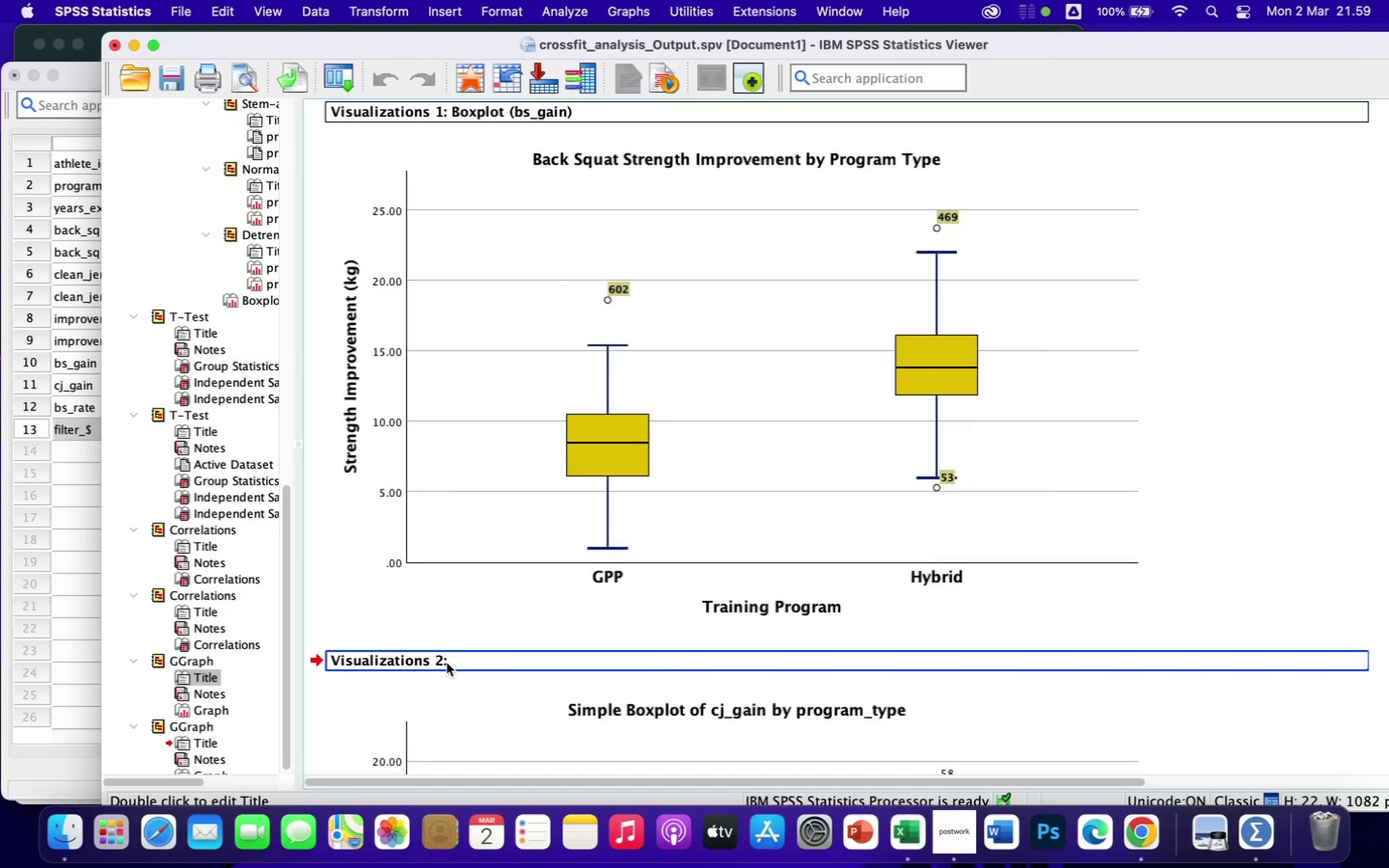 
double_click([453, 660])
 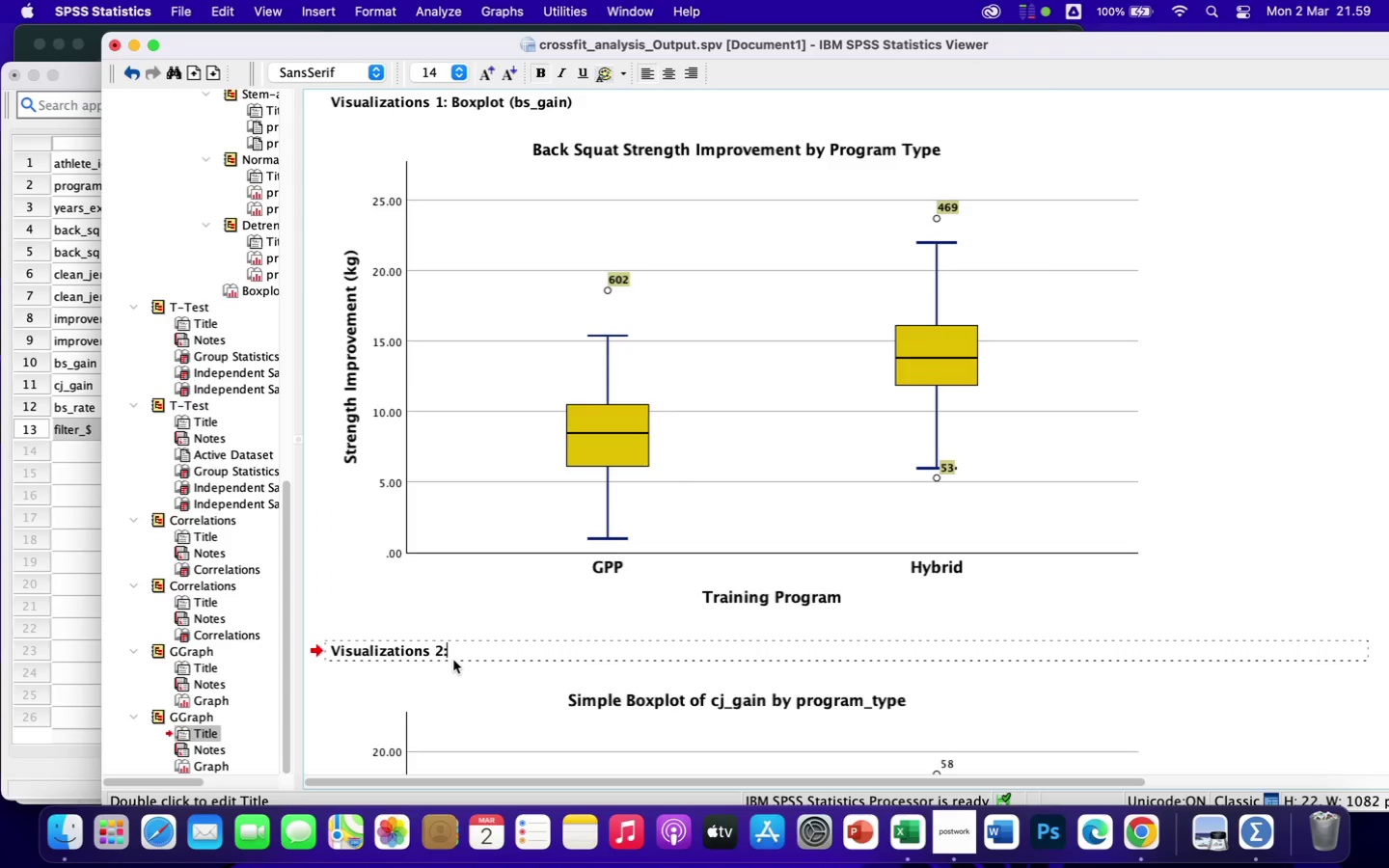 
type( Boxplot ()
 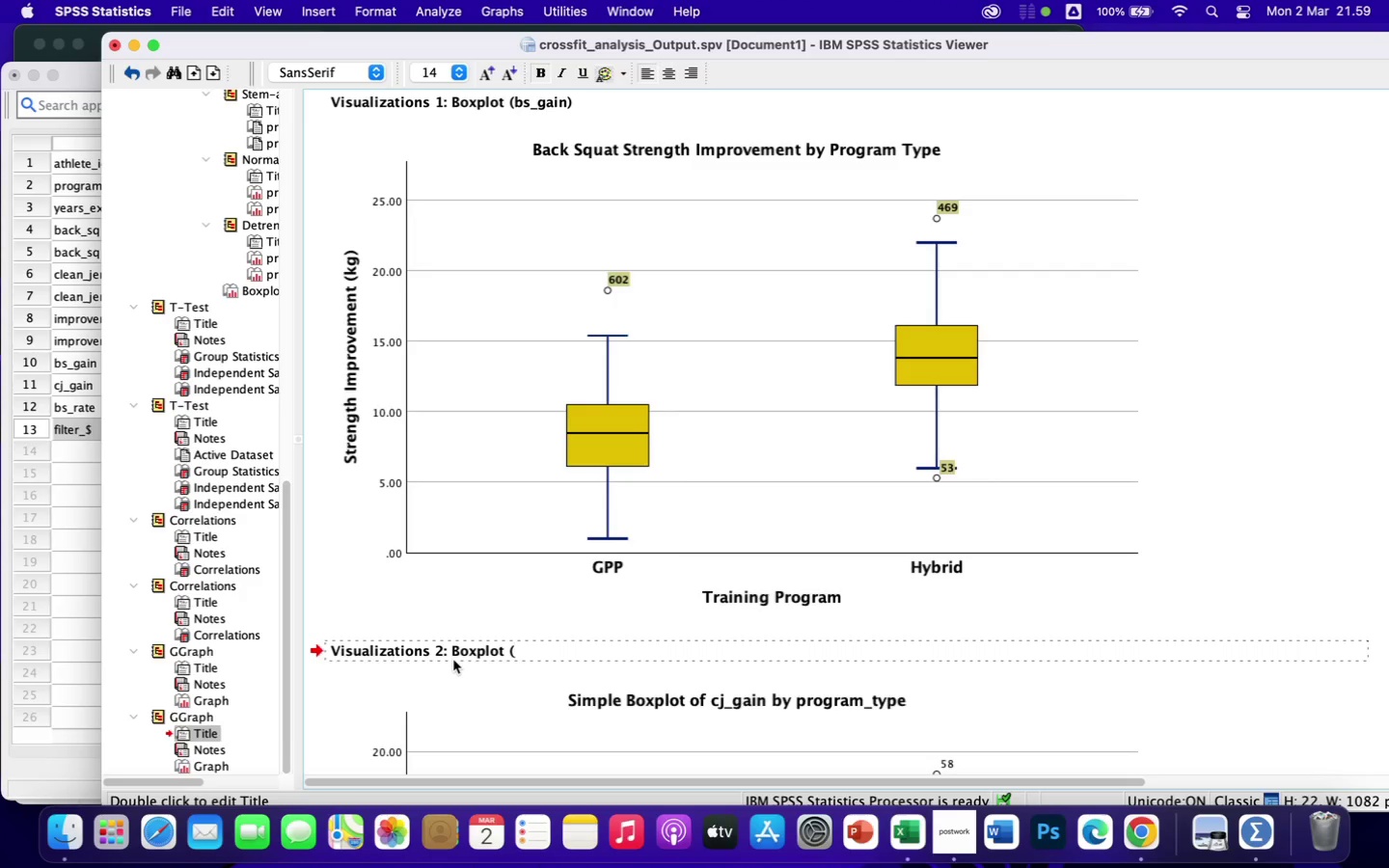 
type(cj)
 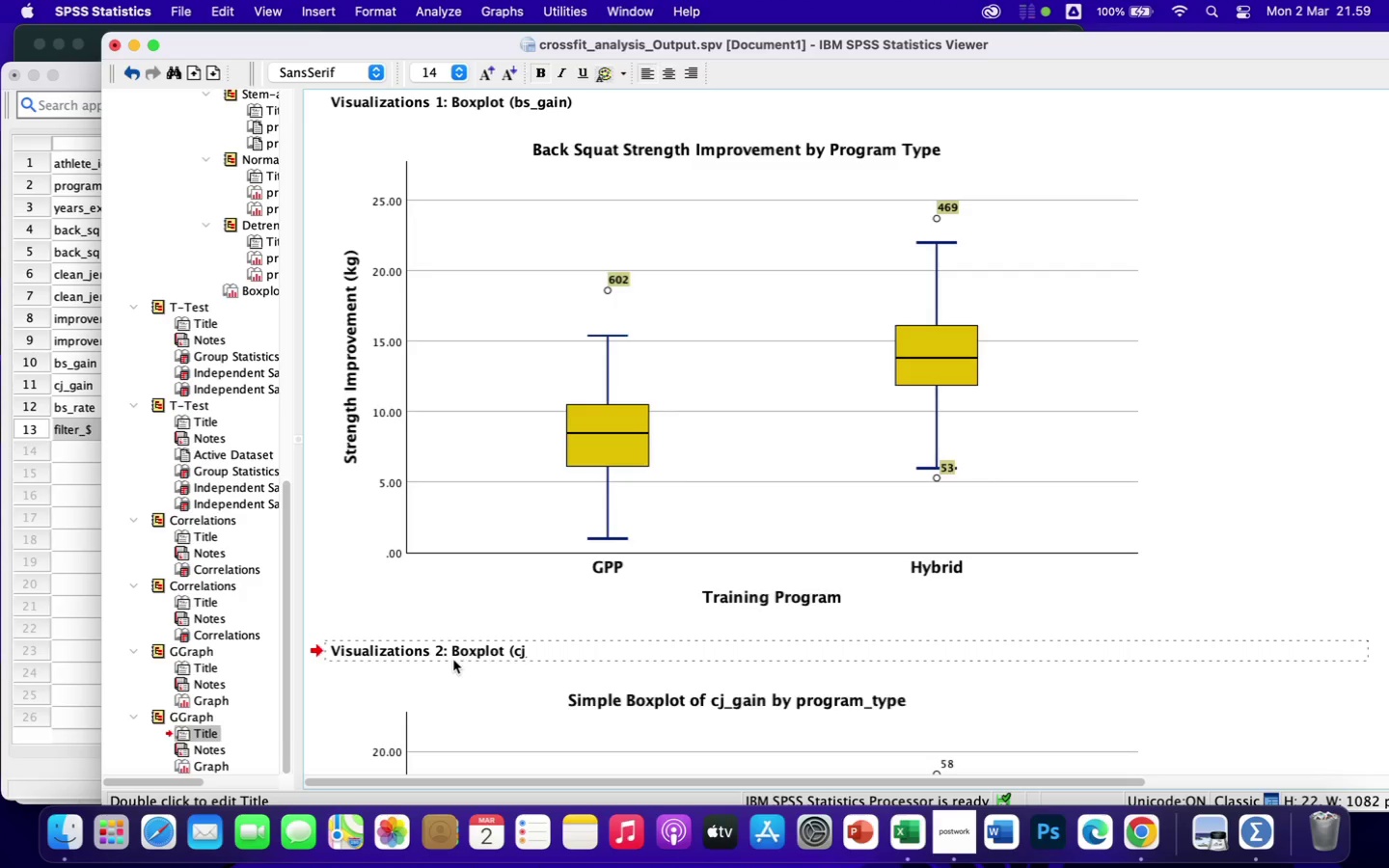 
type(_gain))
 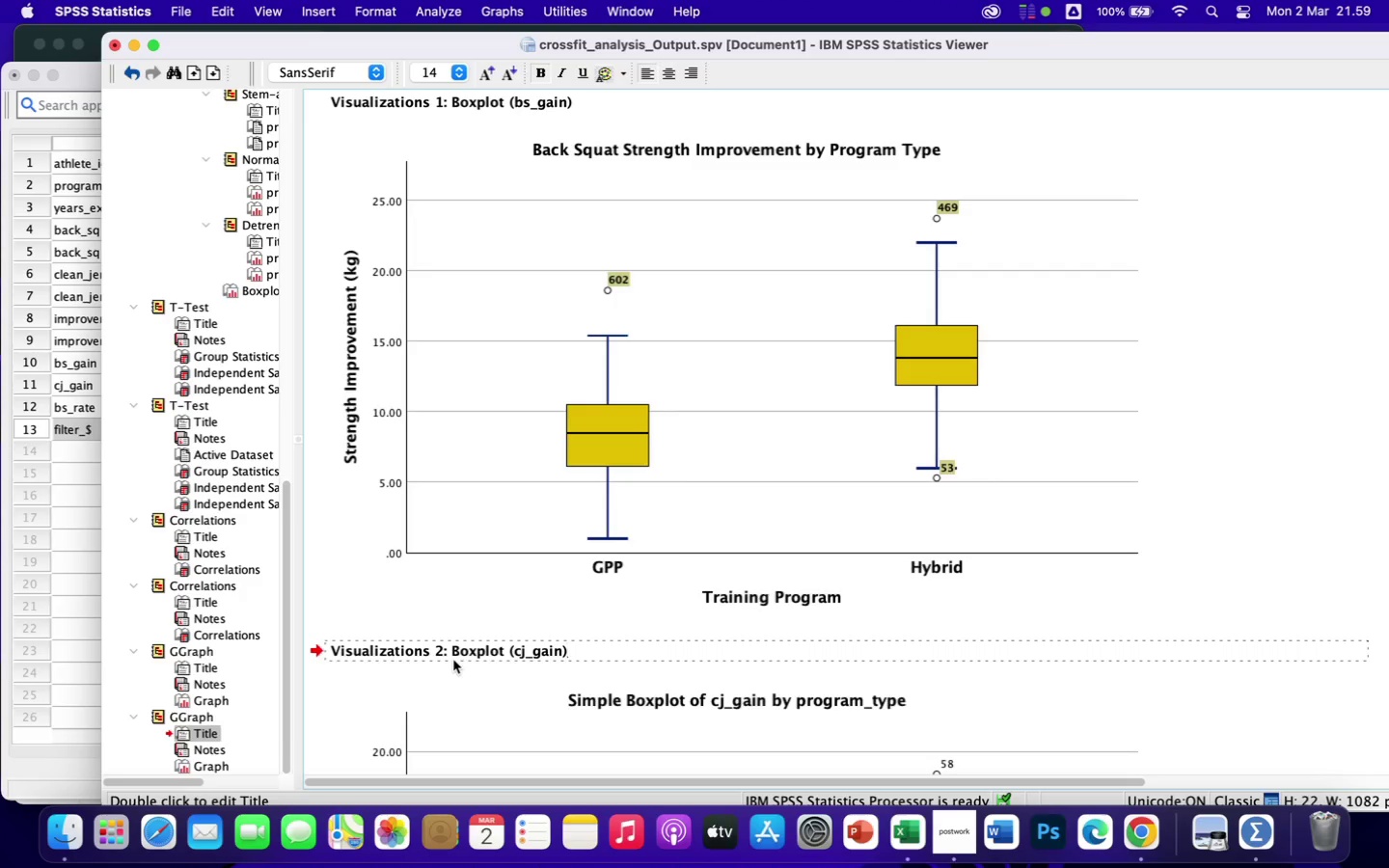 
scroll: coordinate [676, 602], scroll_direction: down, amount: 6.0
 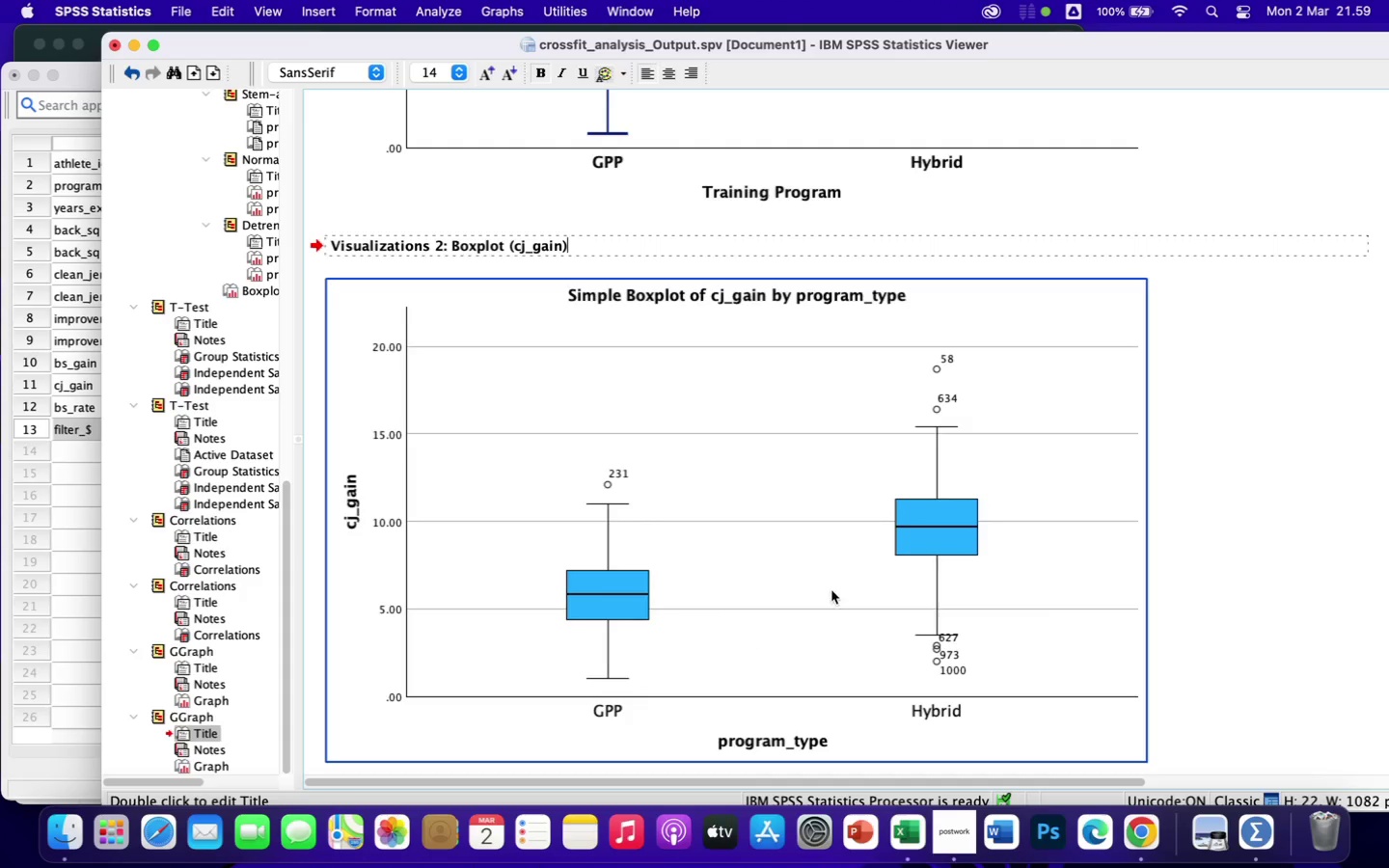 
wait(28.7)
 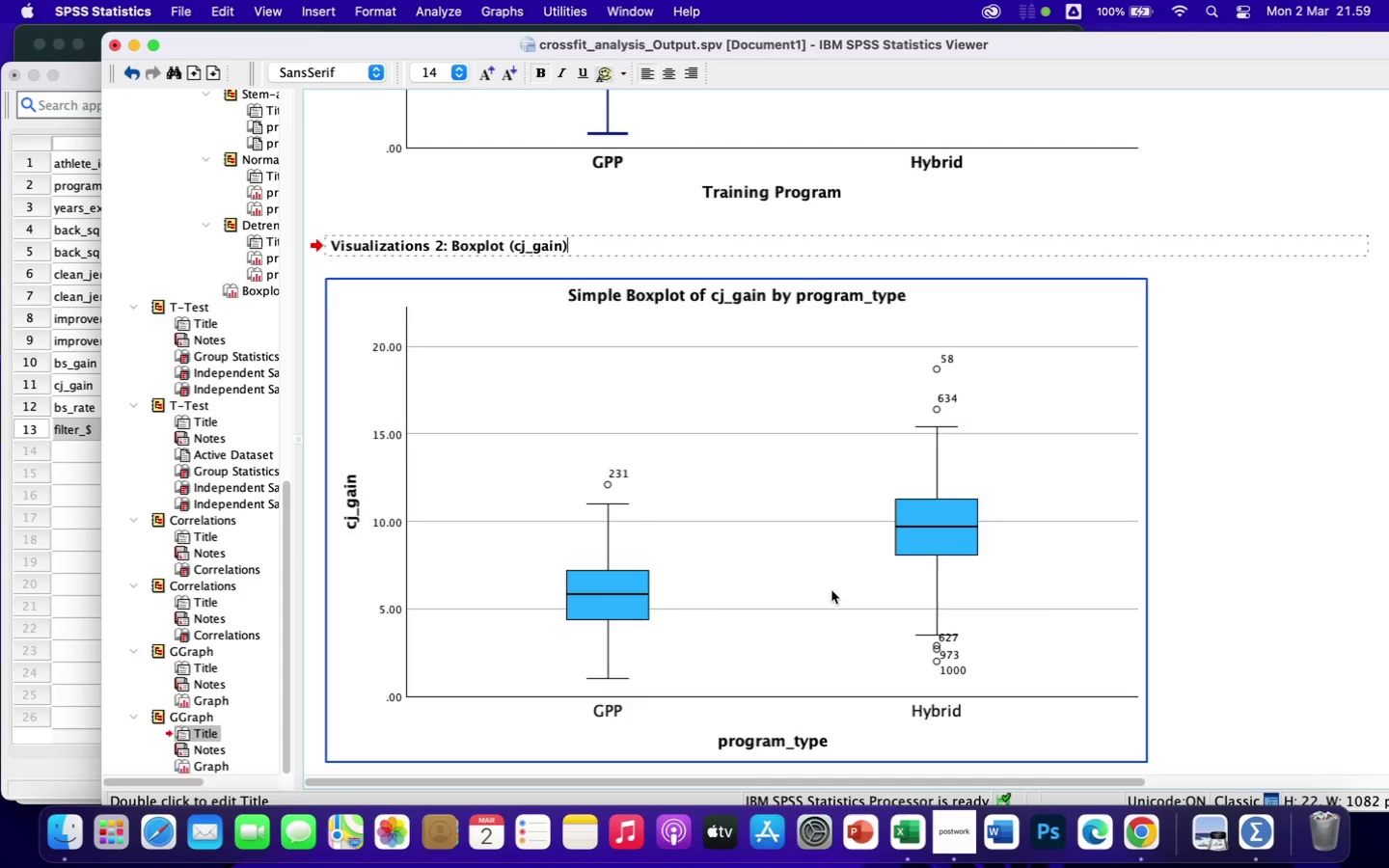 
double_click([830, 299])
 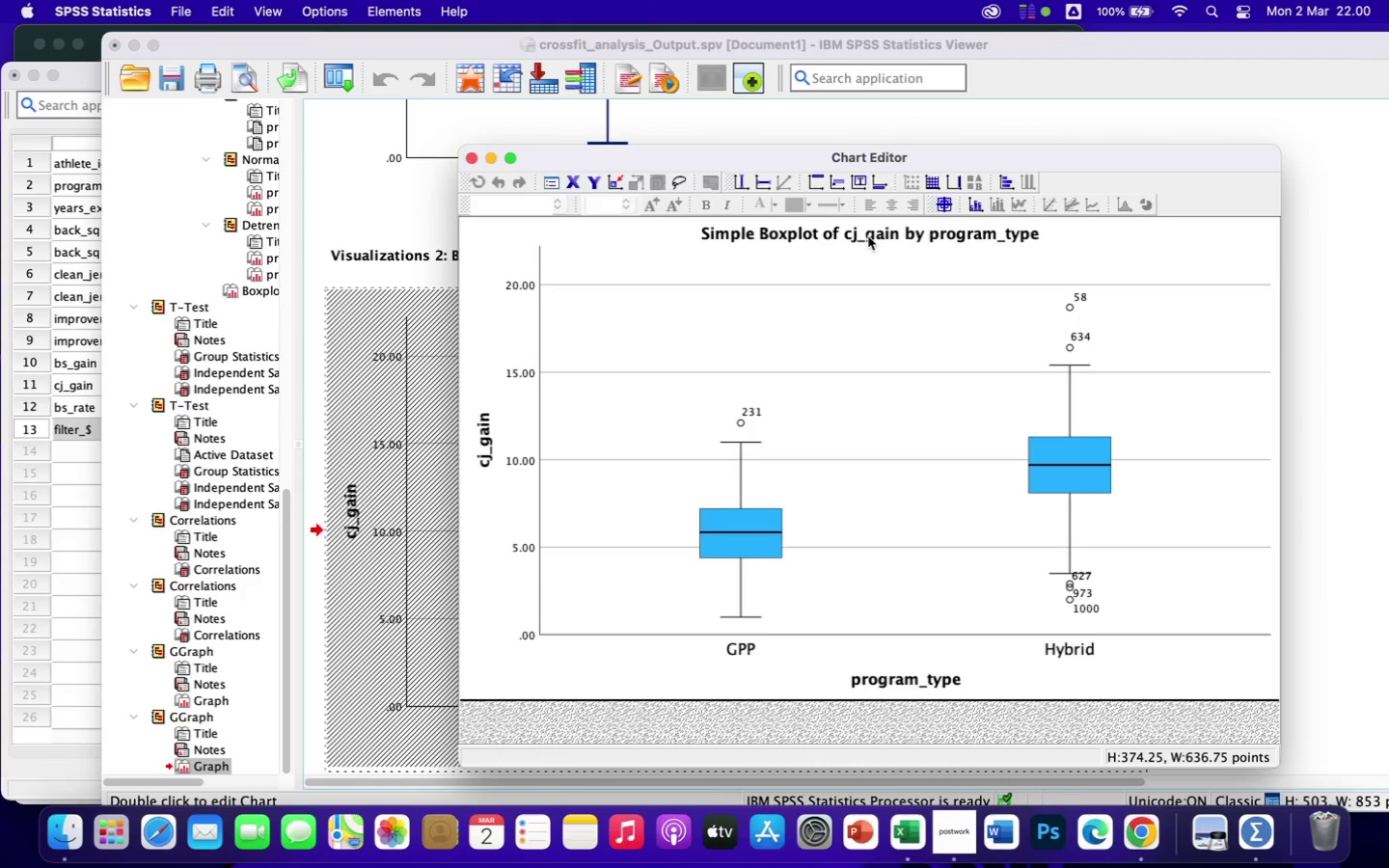 
double_click([868, 236])
 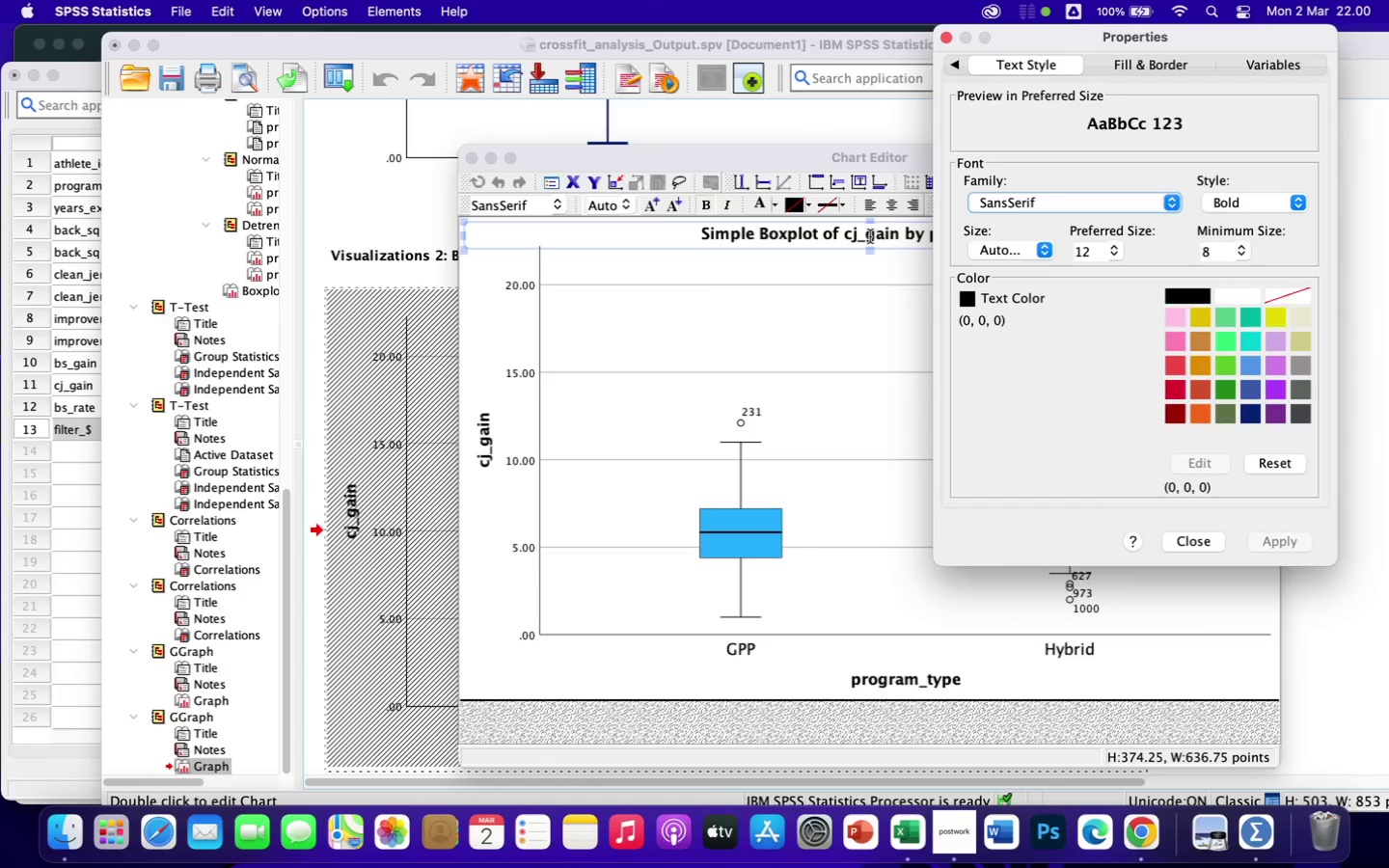 
double_click([870, 236])
 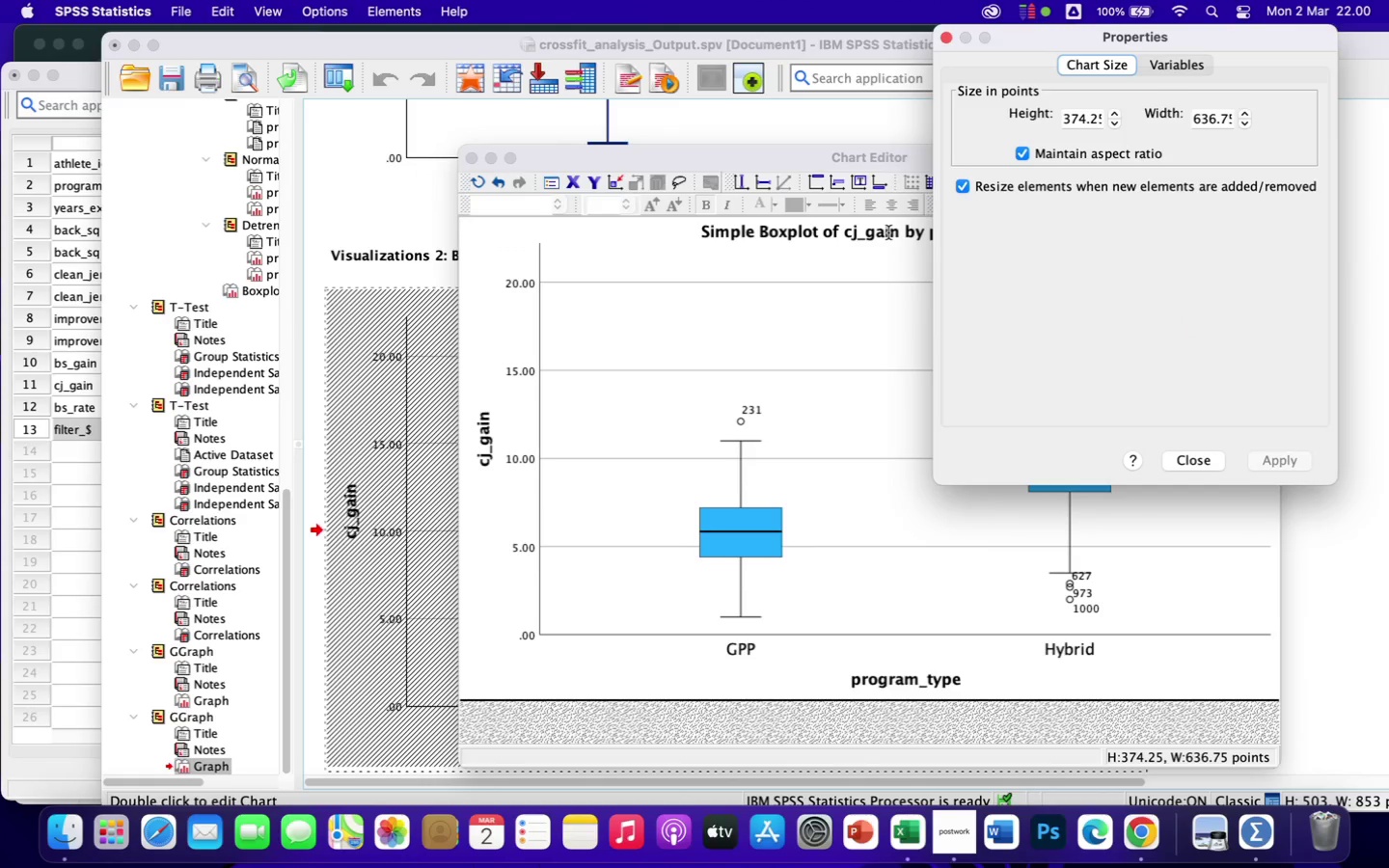 
double_click([888, 232])
 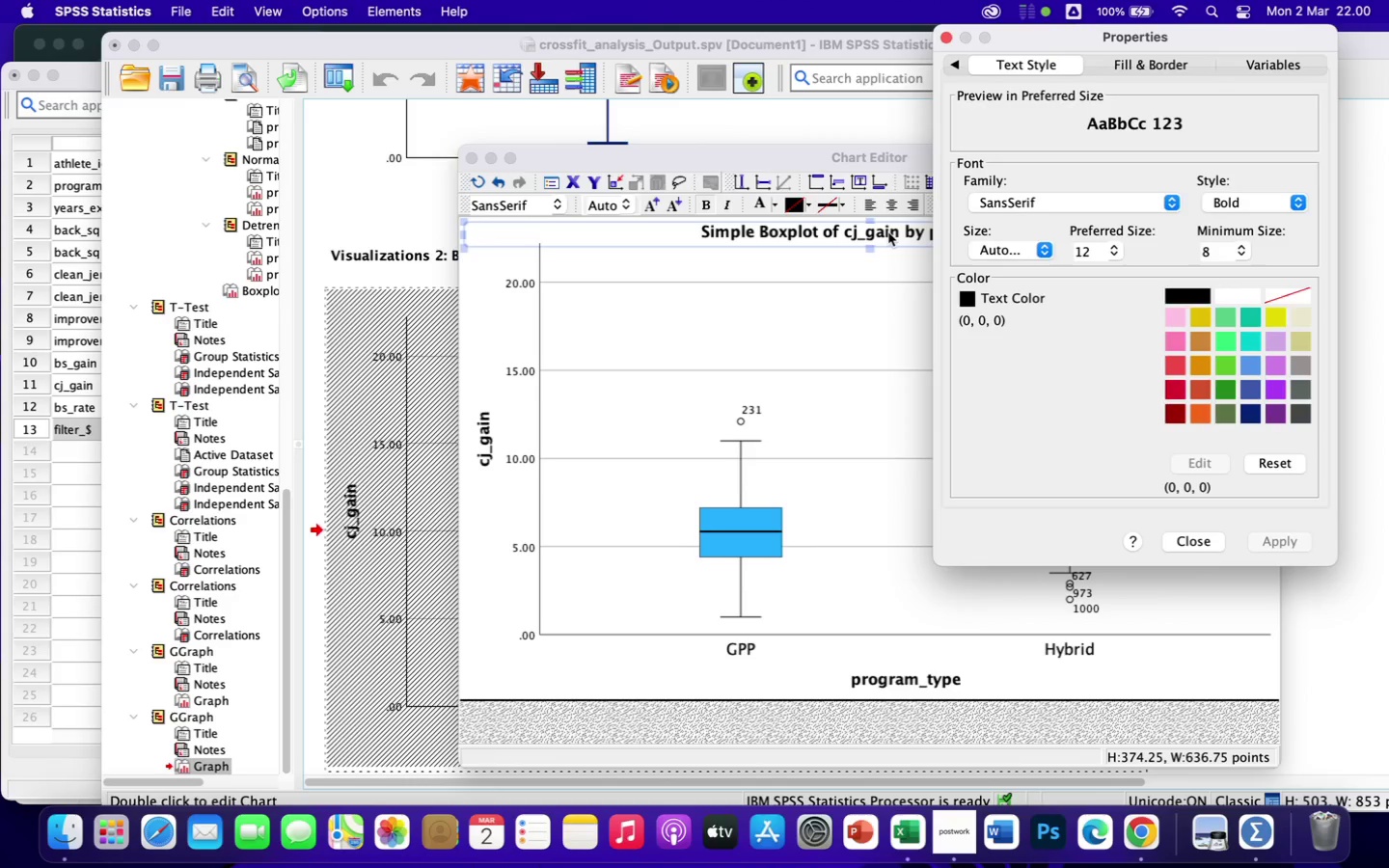 
left_click([888, 232])
 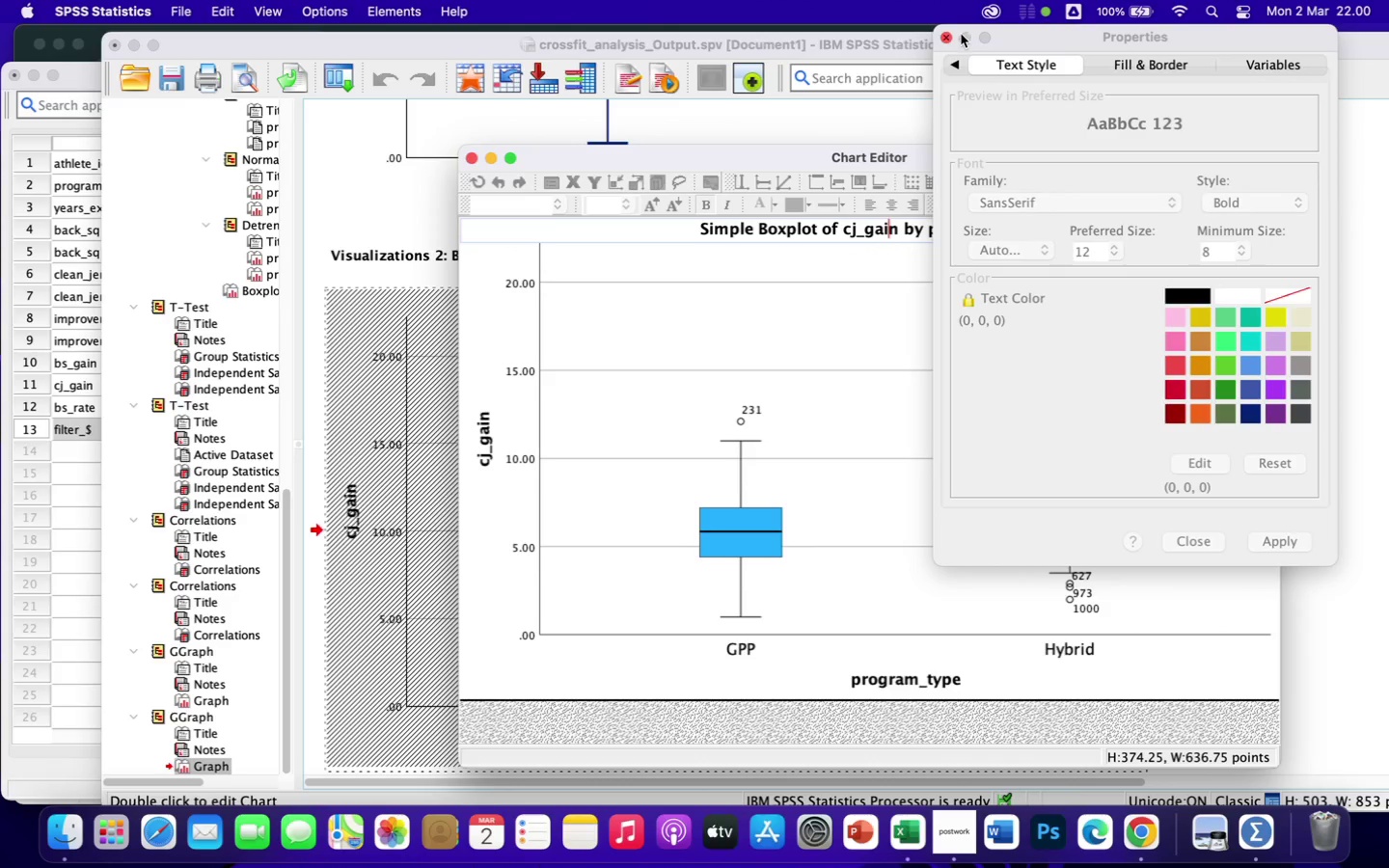 
left_click([949, 36])
 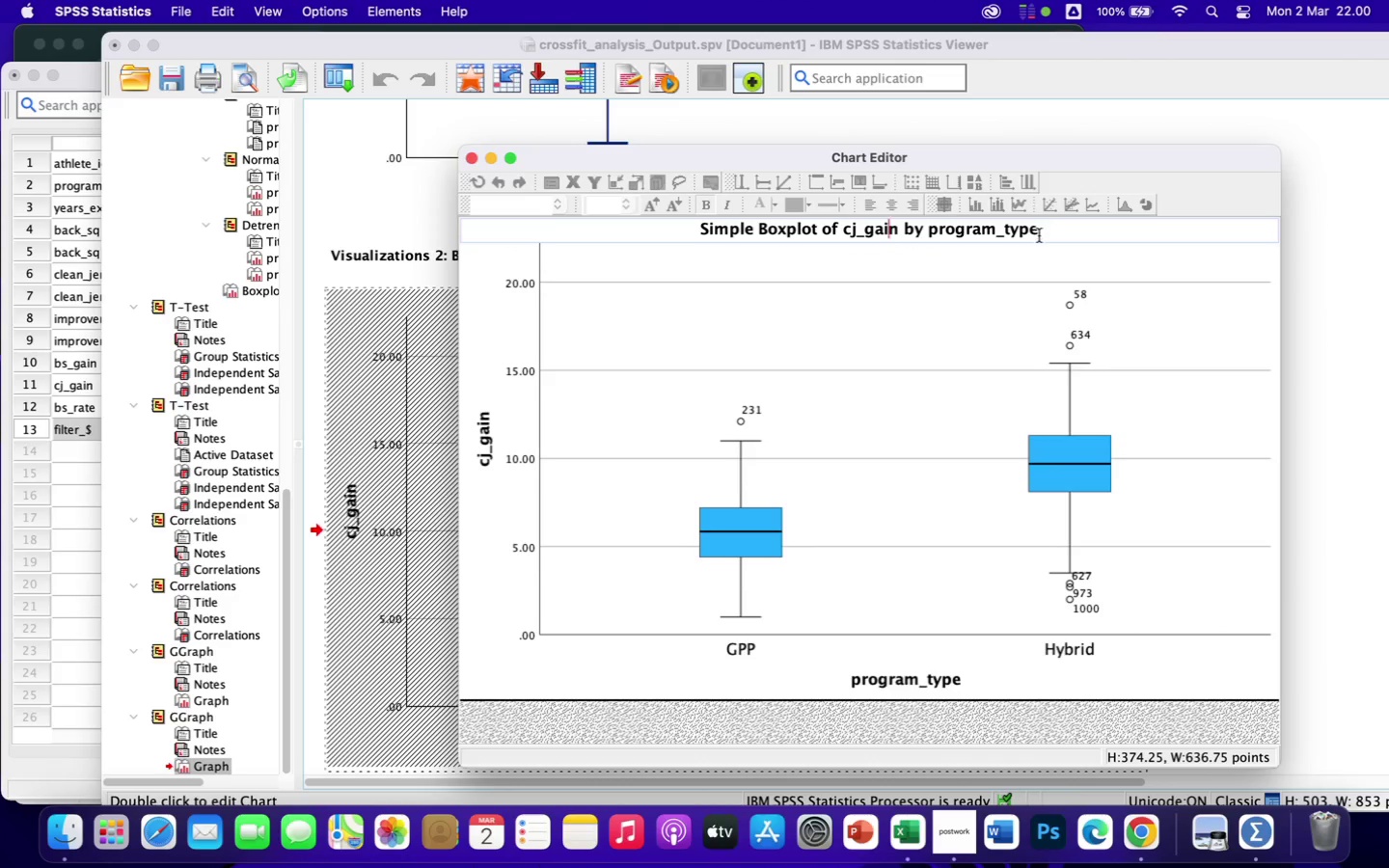 
left_click_drag(start_coordinate=[1047, 229], to_coordinate=[678, 220])
 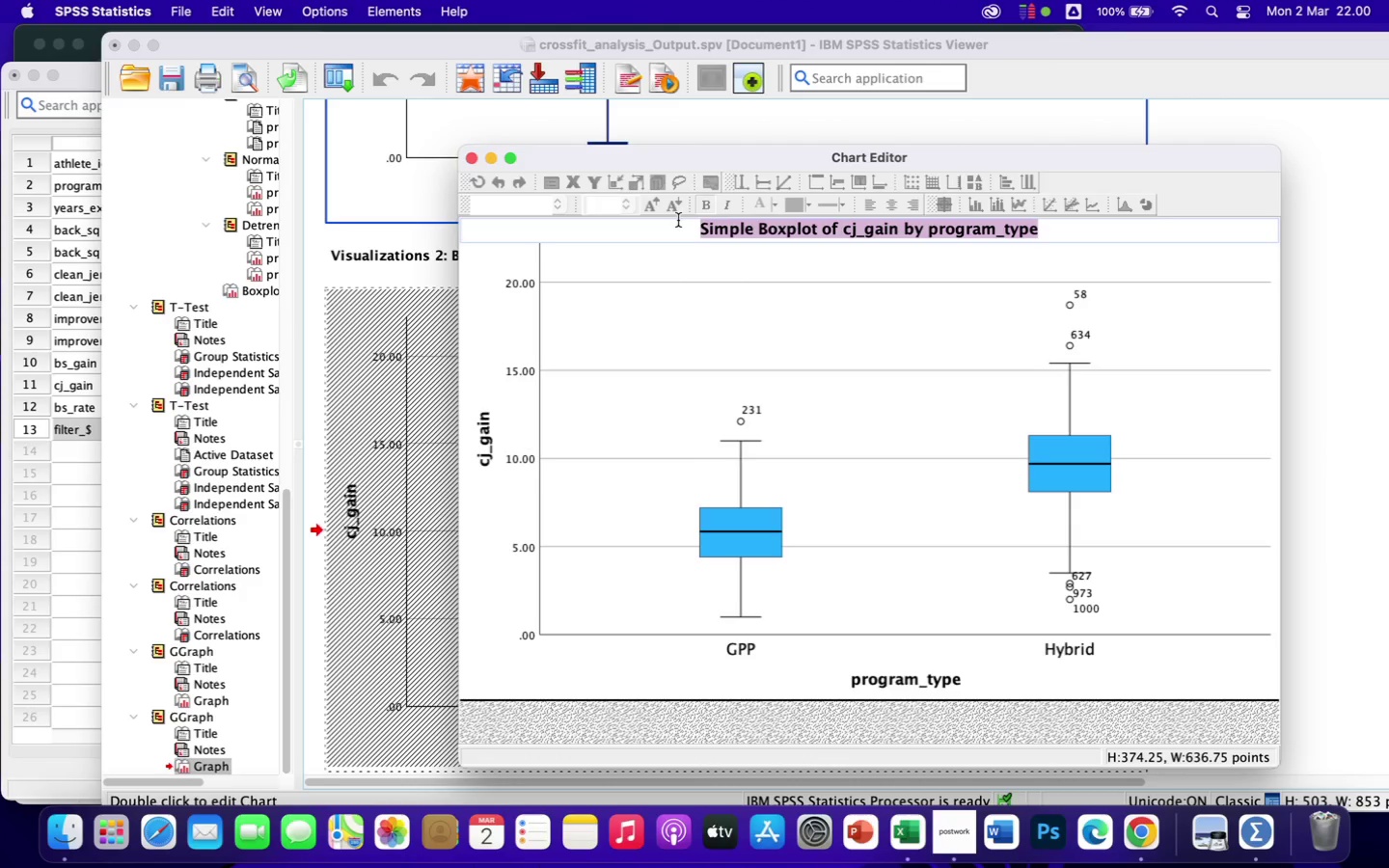 
type(Clean & Jerk Streng)
 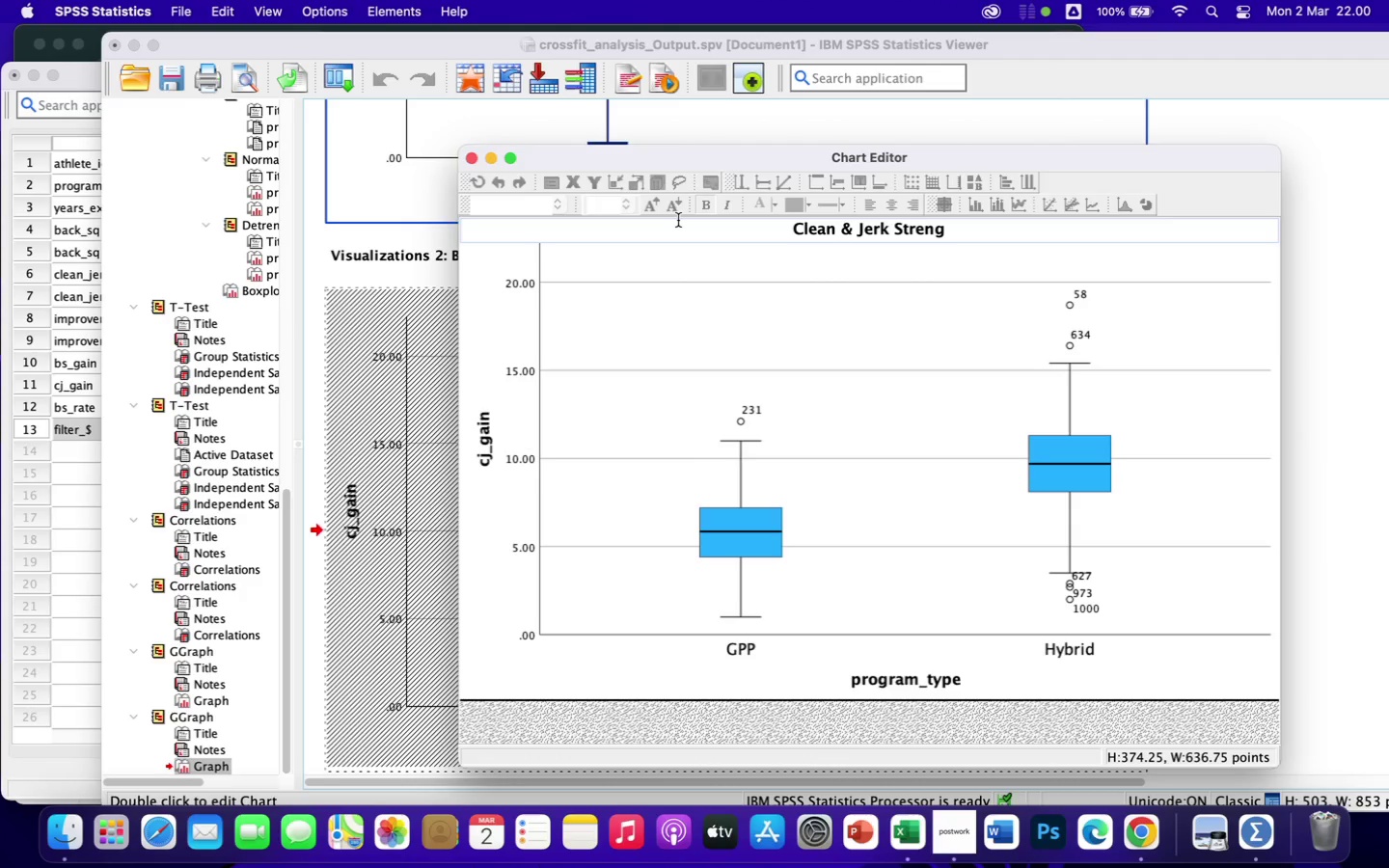 
type(th)
 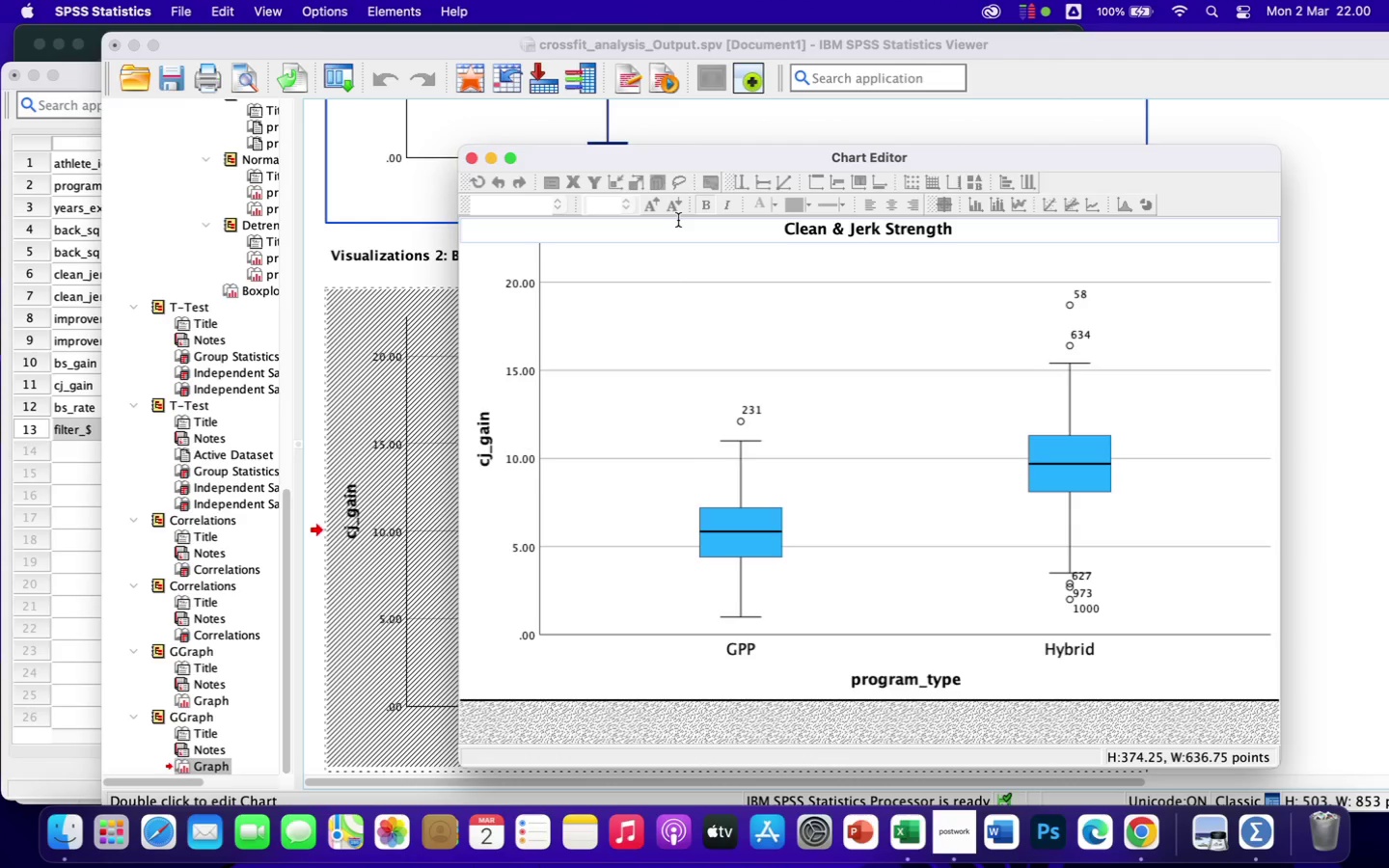 
wait(8.53)
 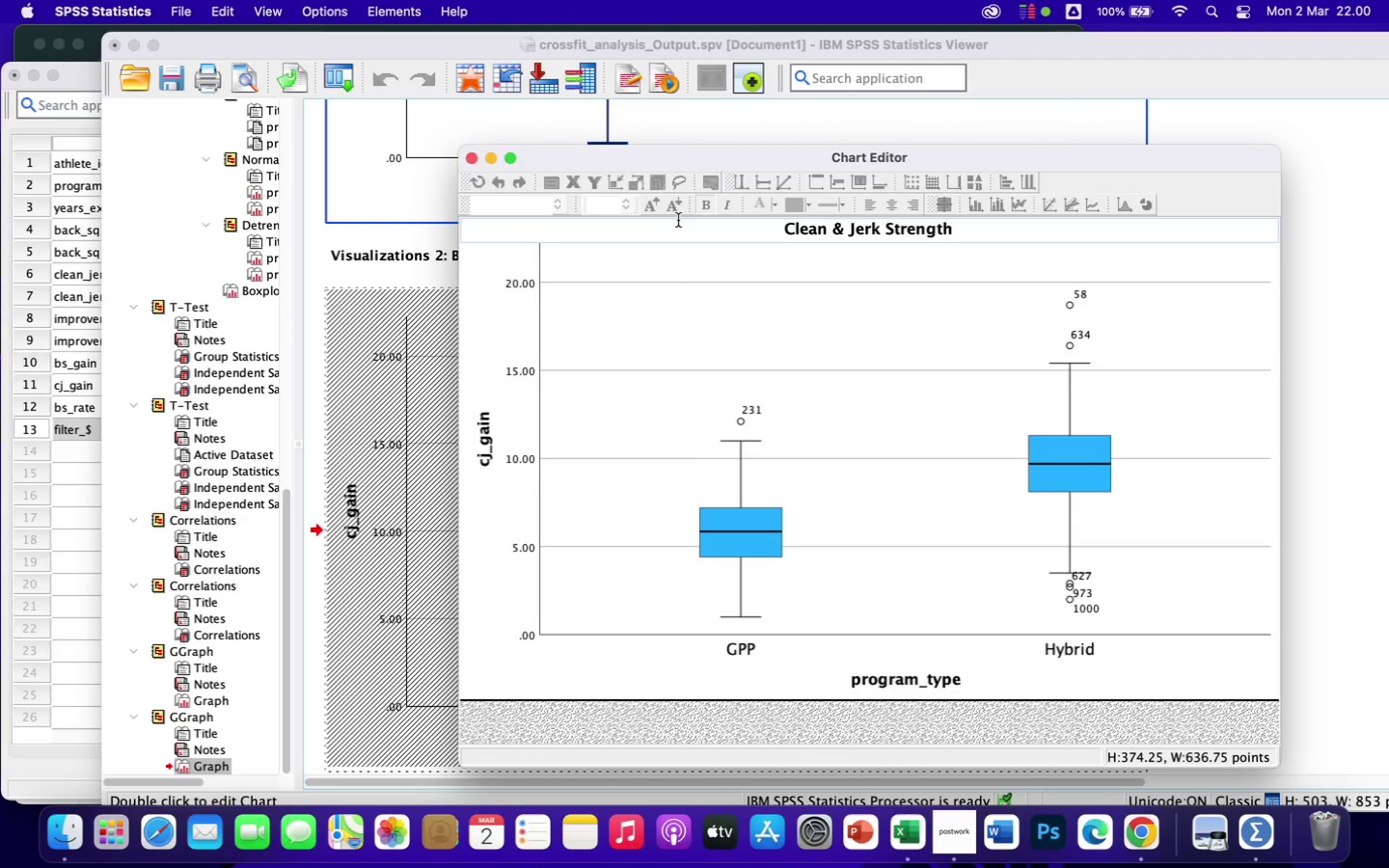 
type( Imp)
 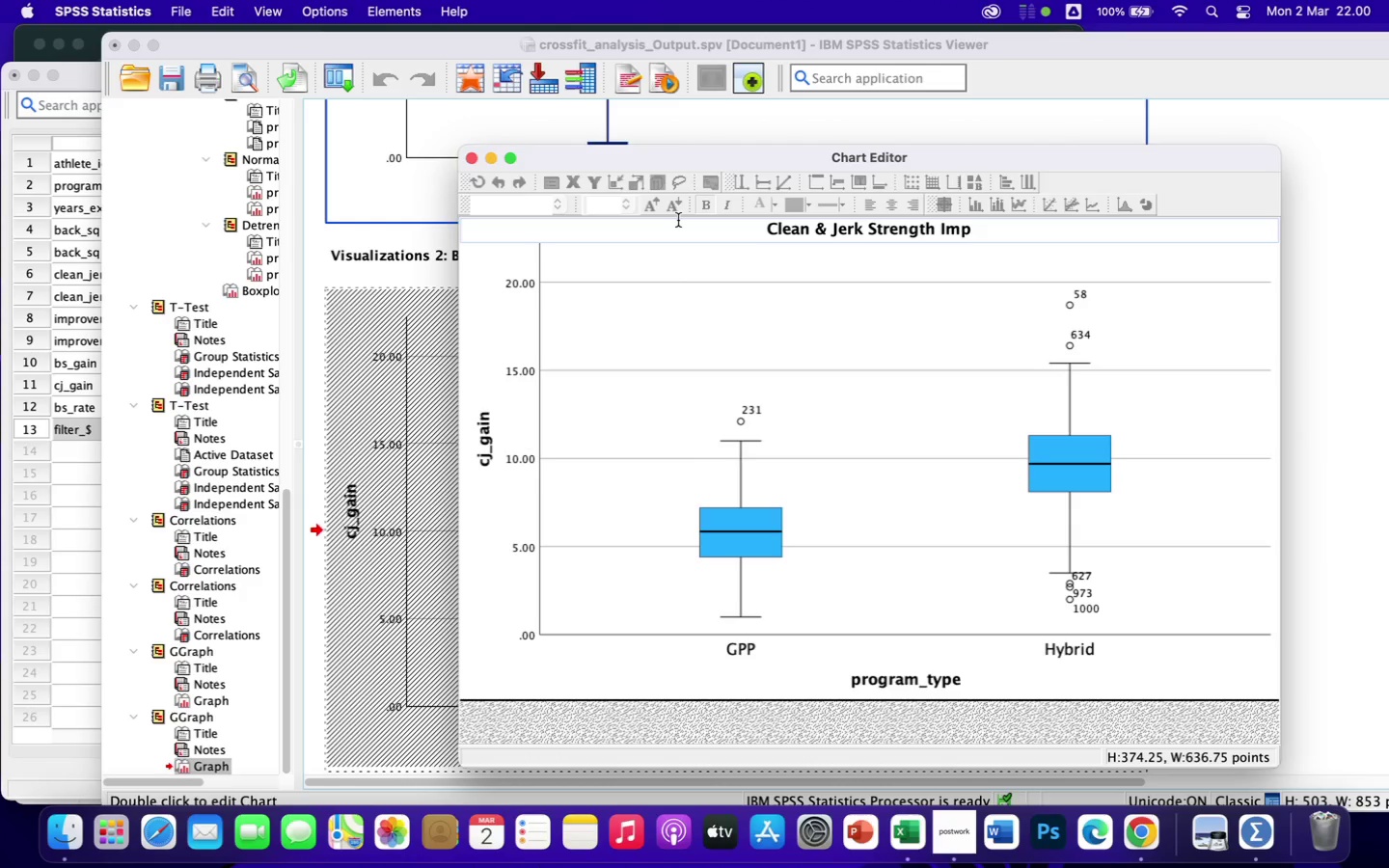 
type(rov)
 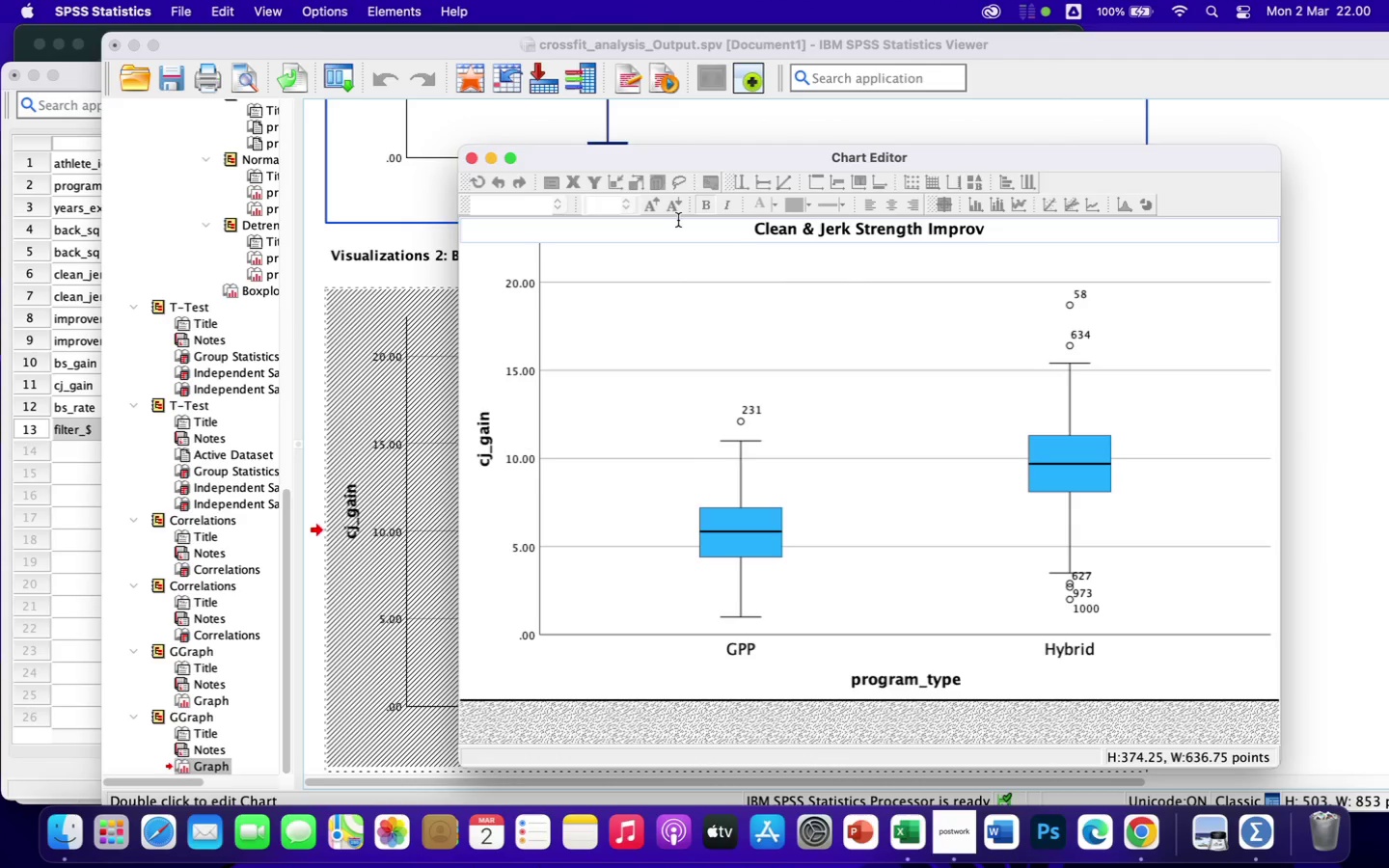 
wait(7.48)
 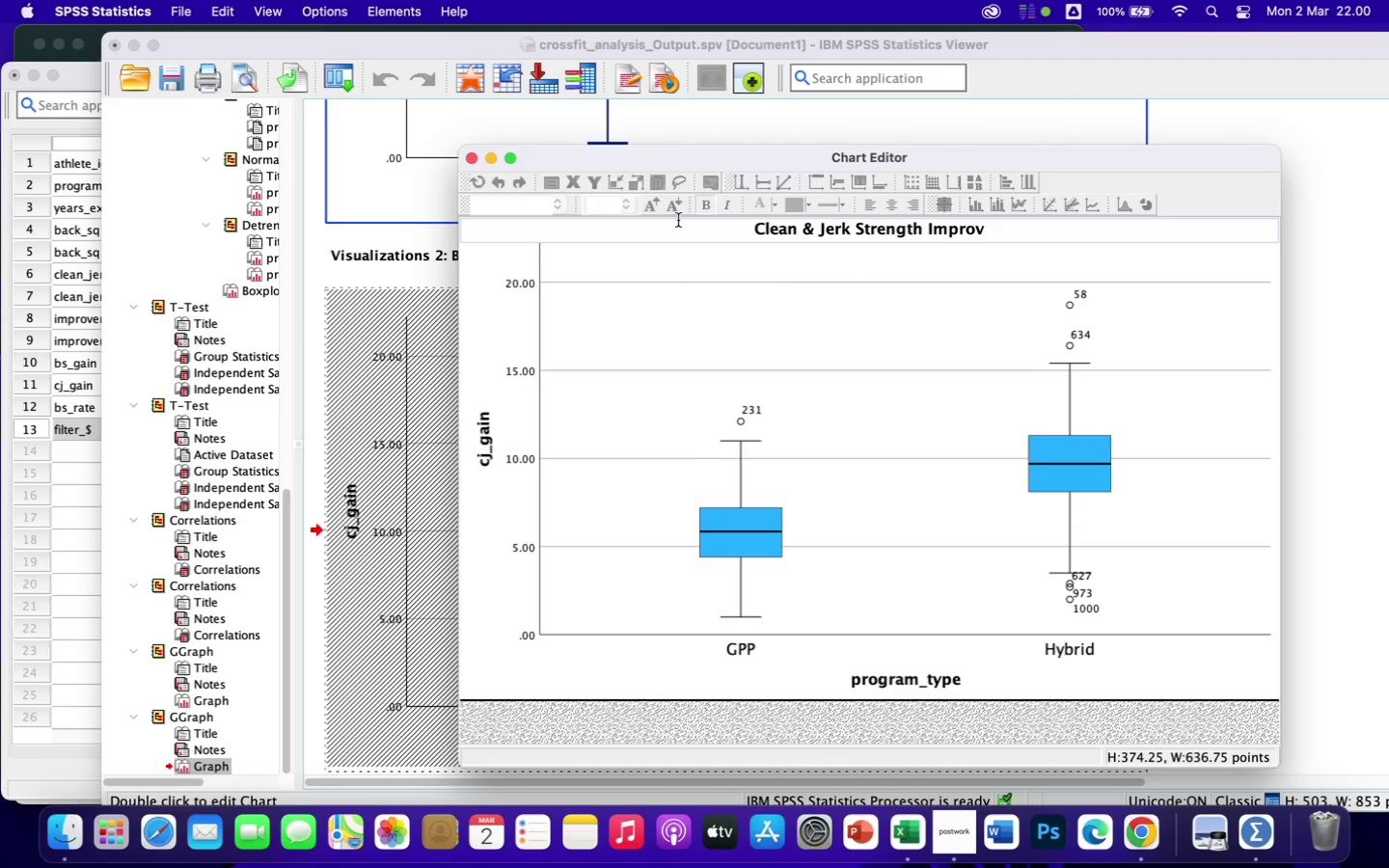 
key(E)
 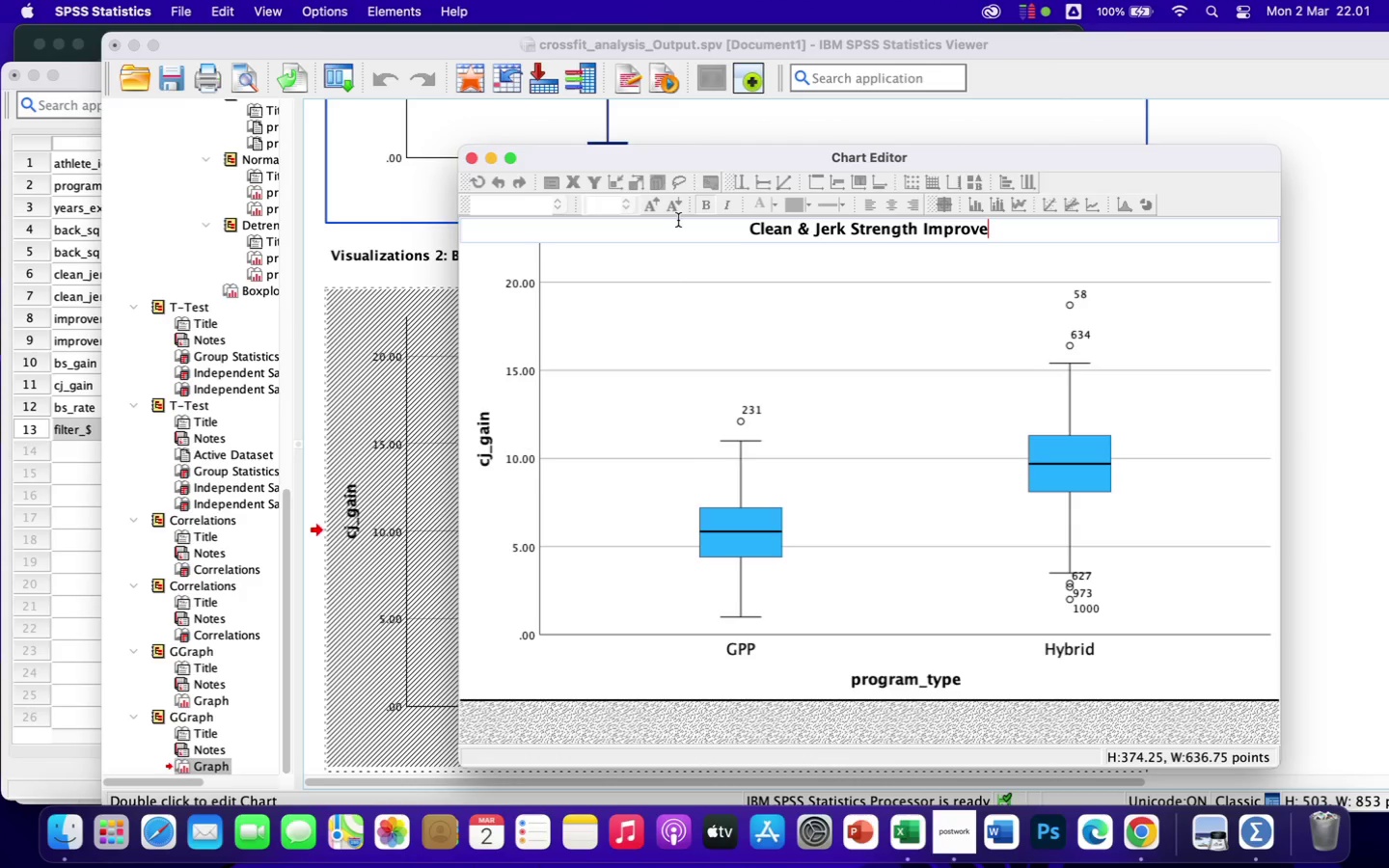 
type(ment)
 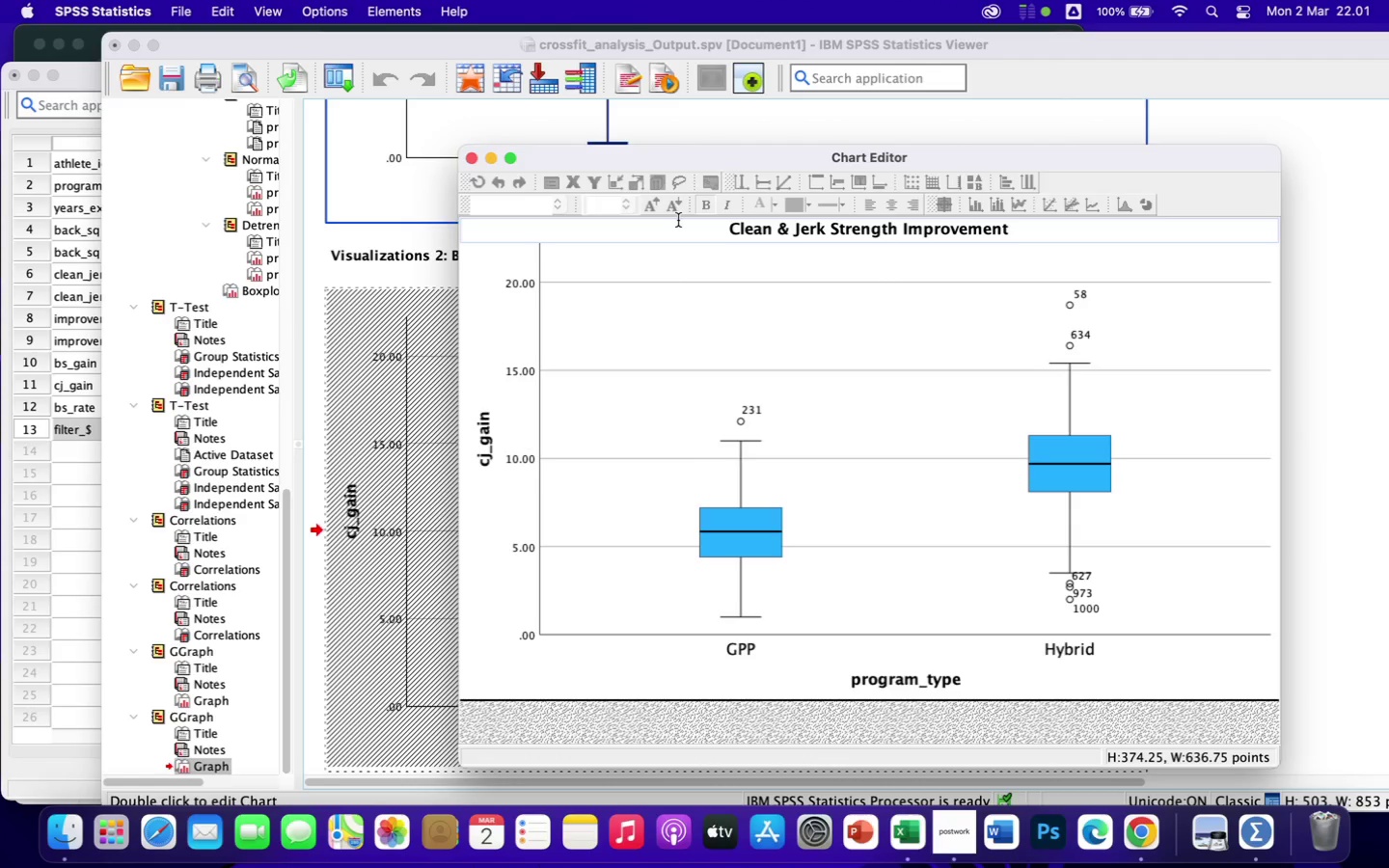 
wait(6.46)
 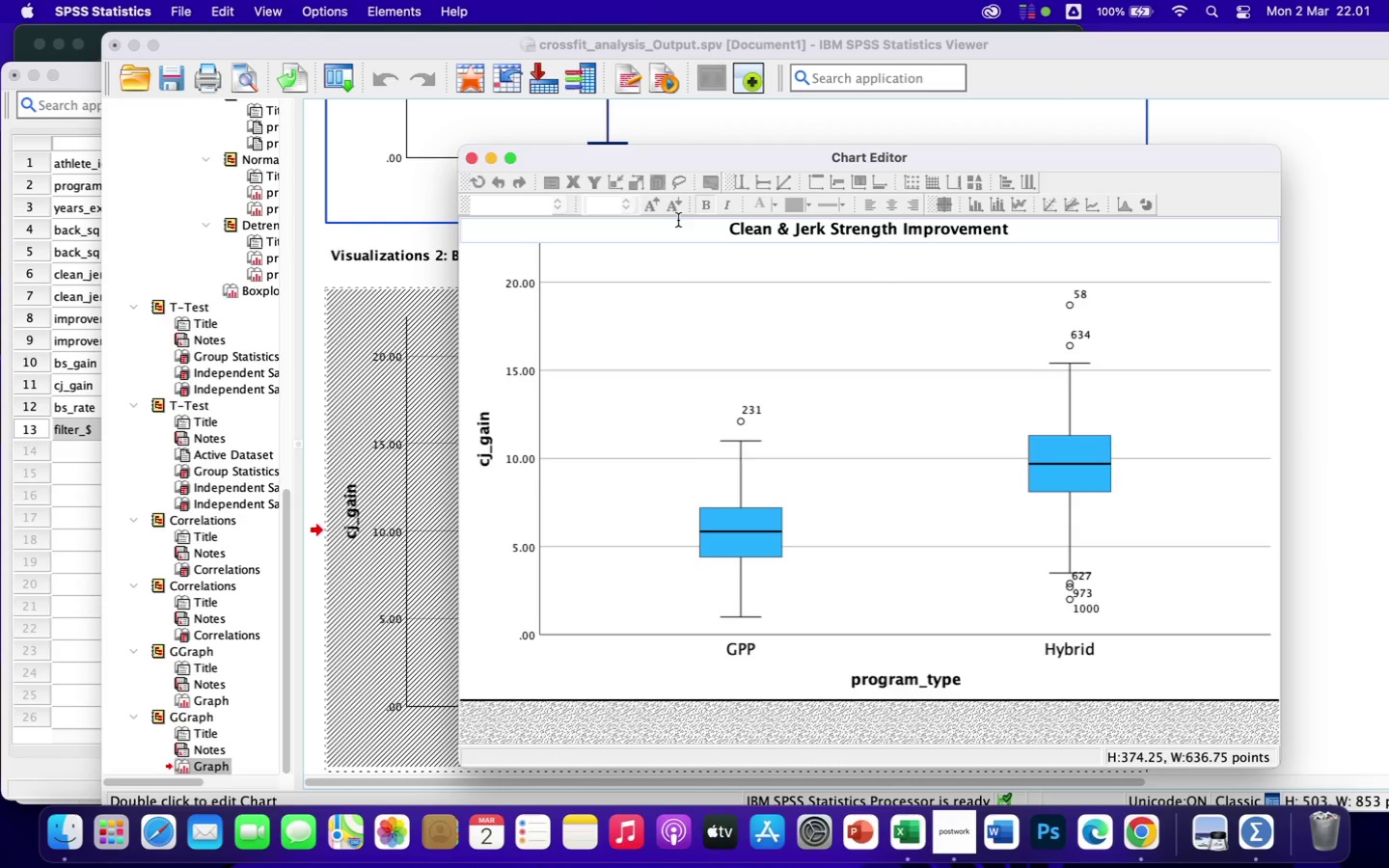 
type( by )
 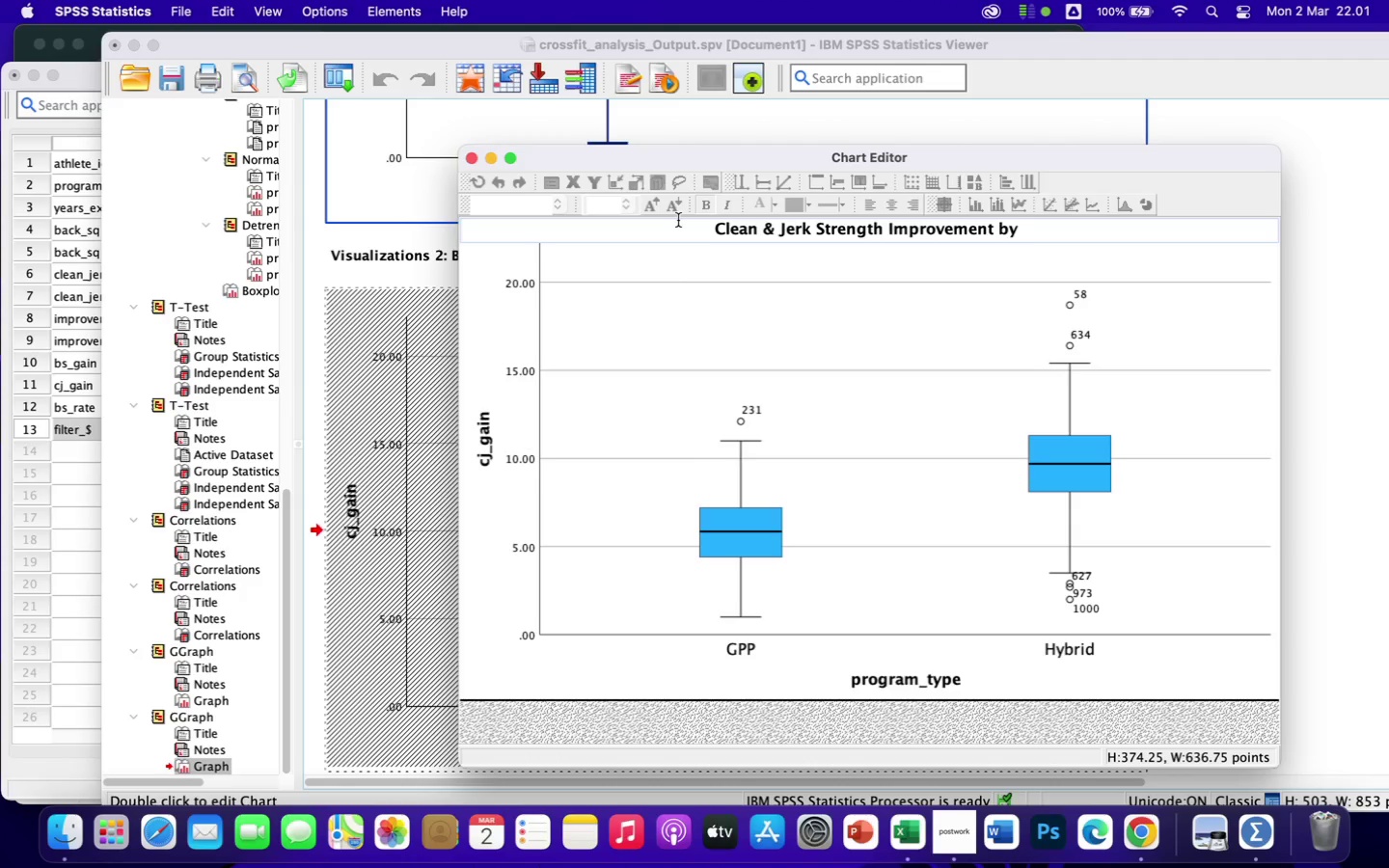 
wait(13.58)
 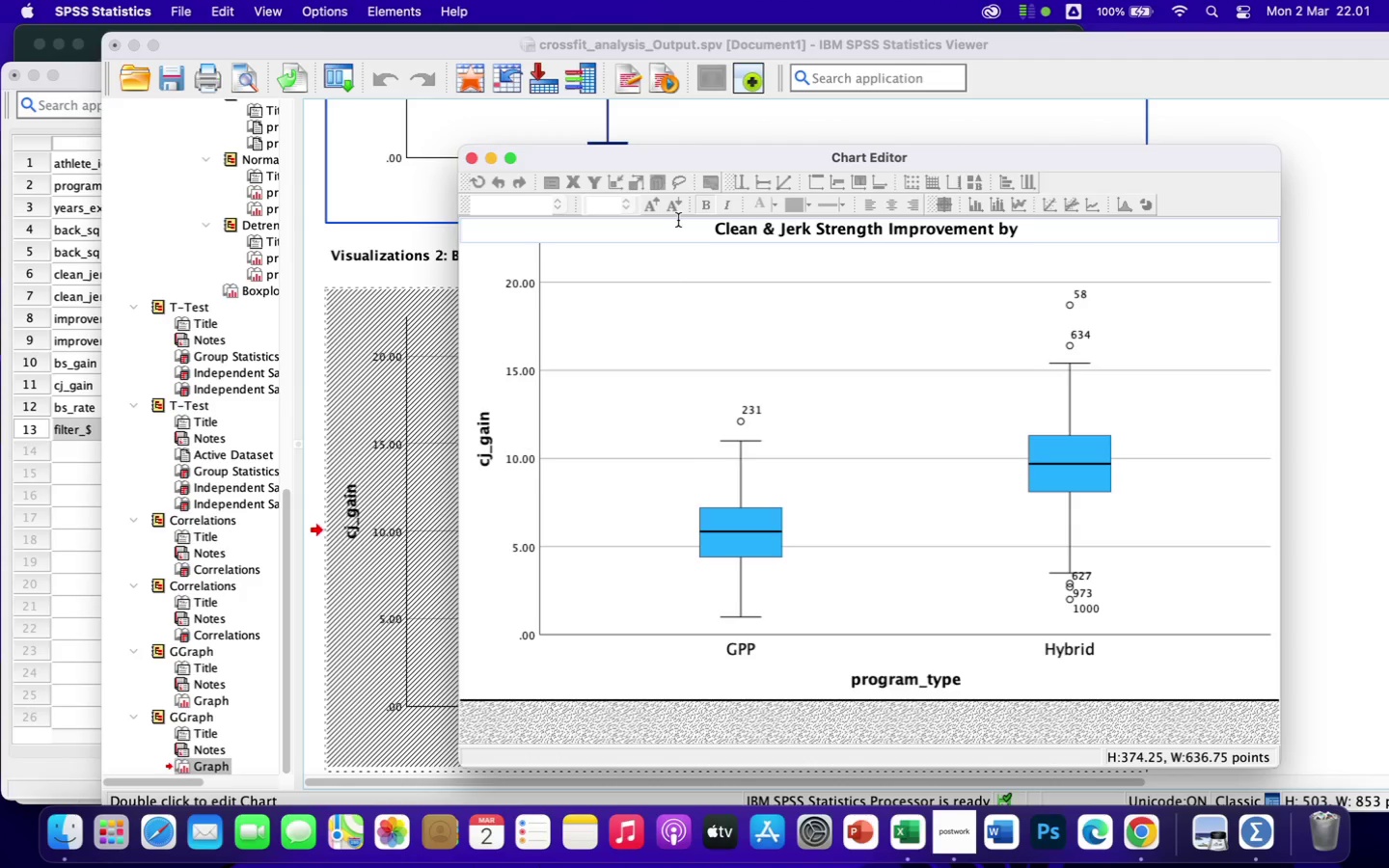 
type(Program)
 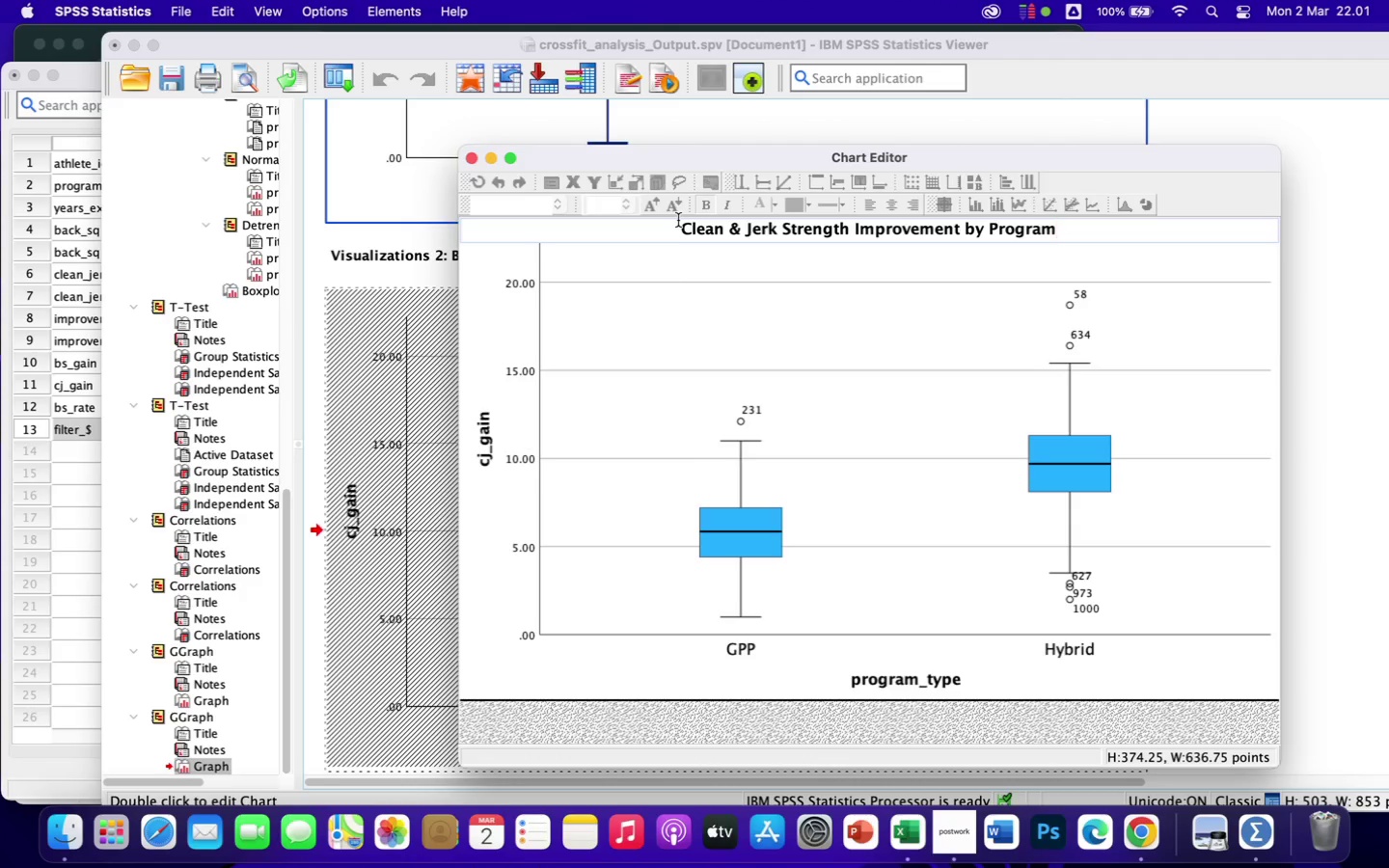 
type( Type)
 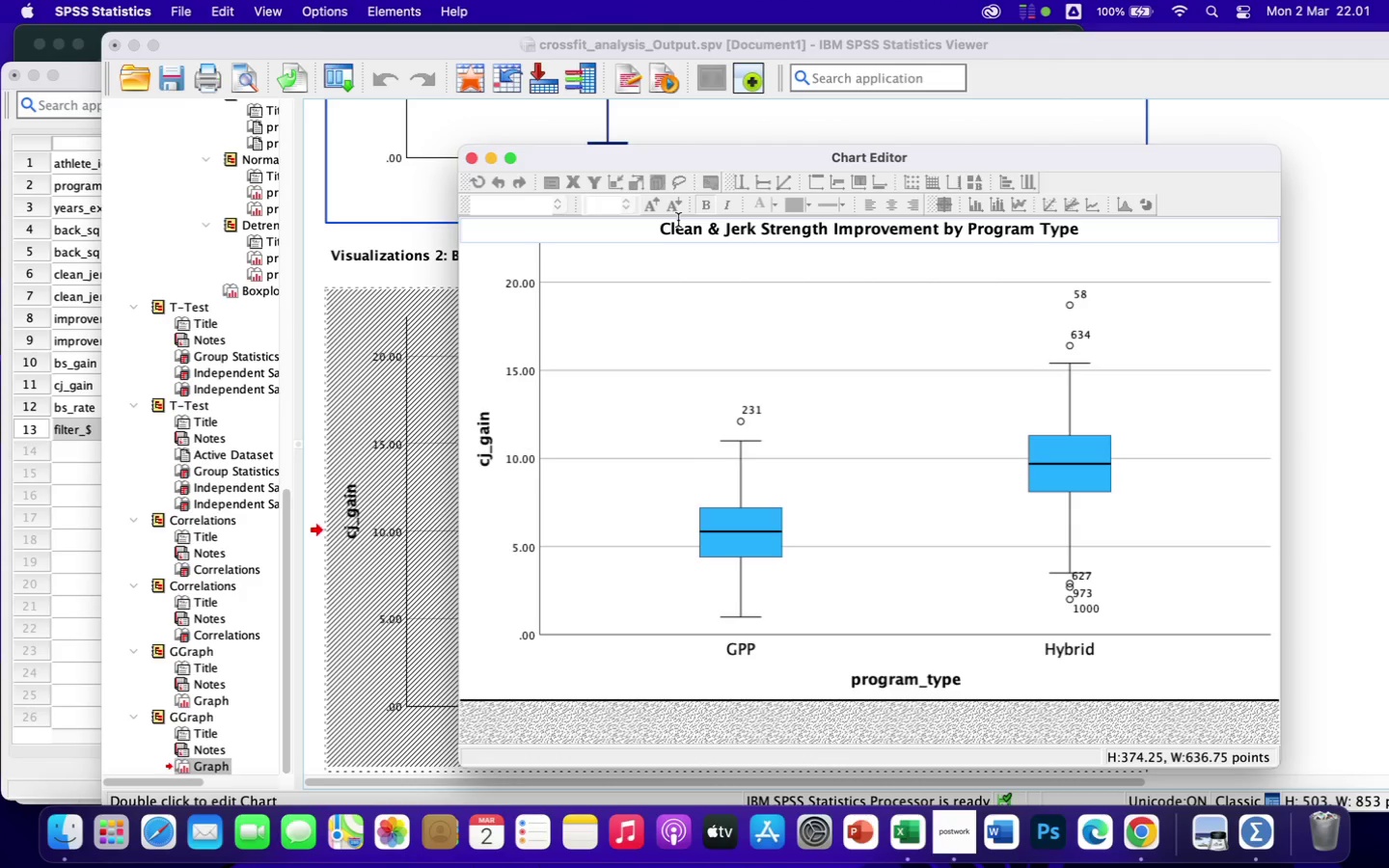 
wait(21.47)
 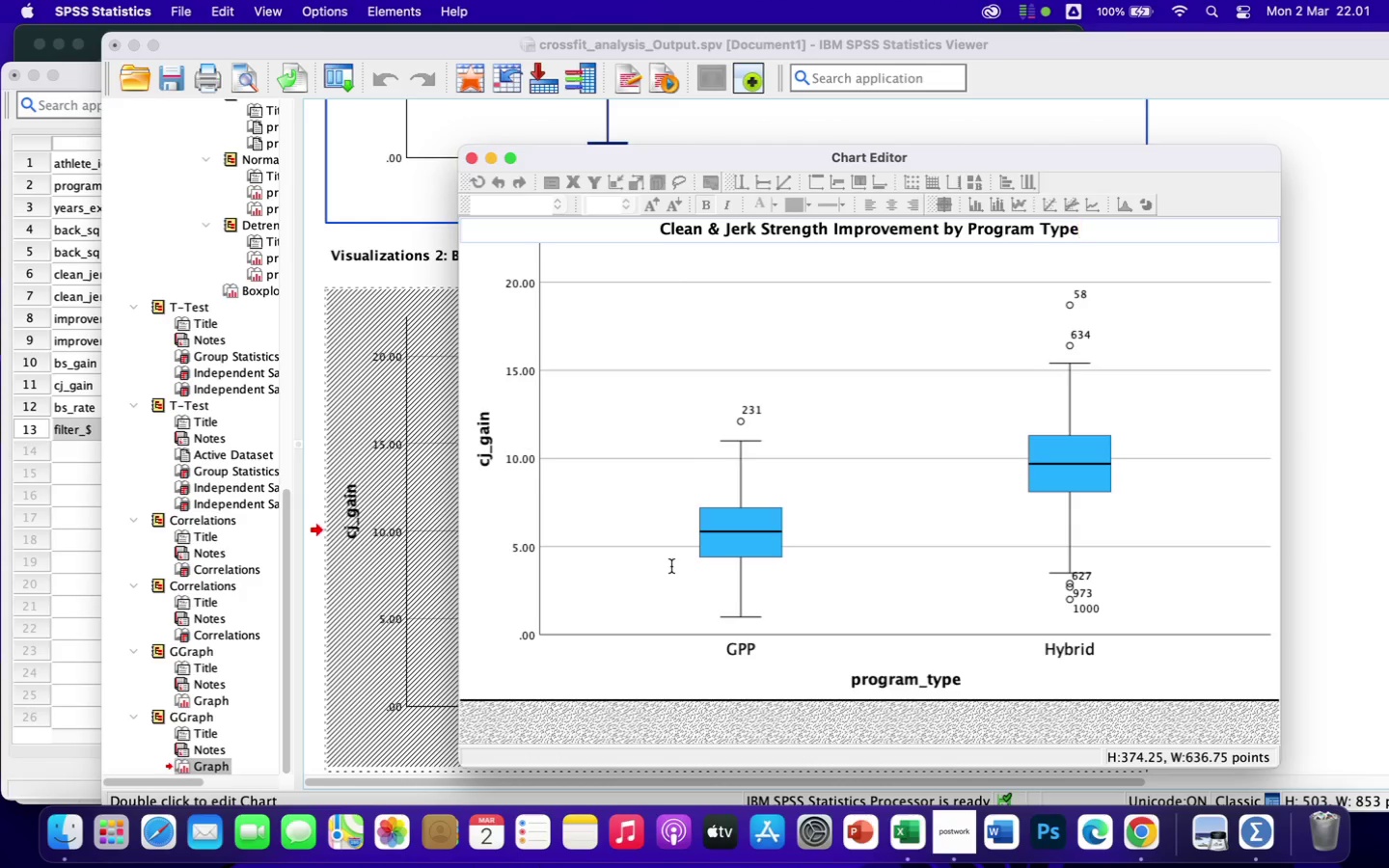 
double_click([883, 681])
 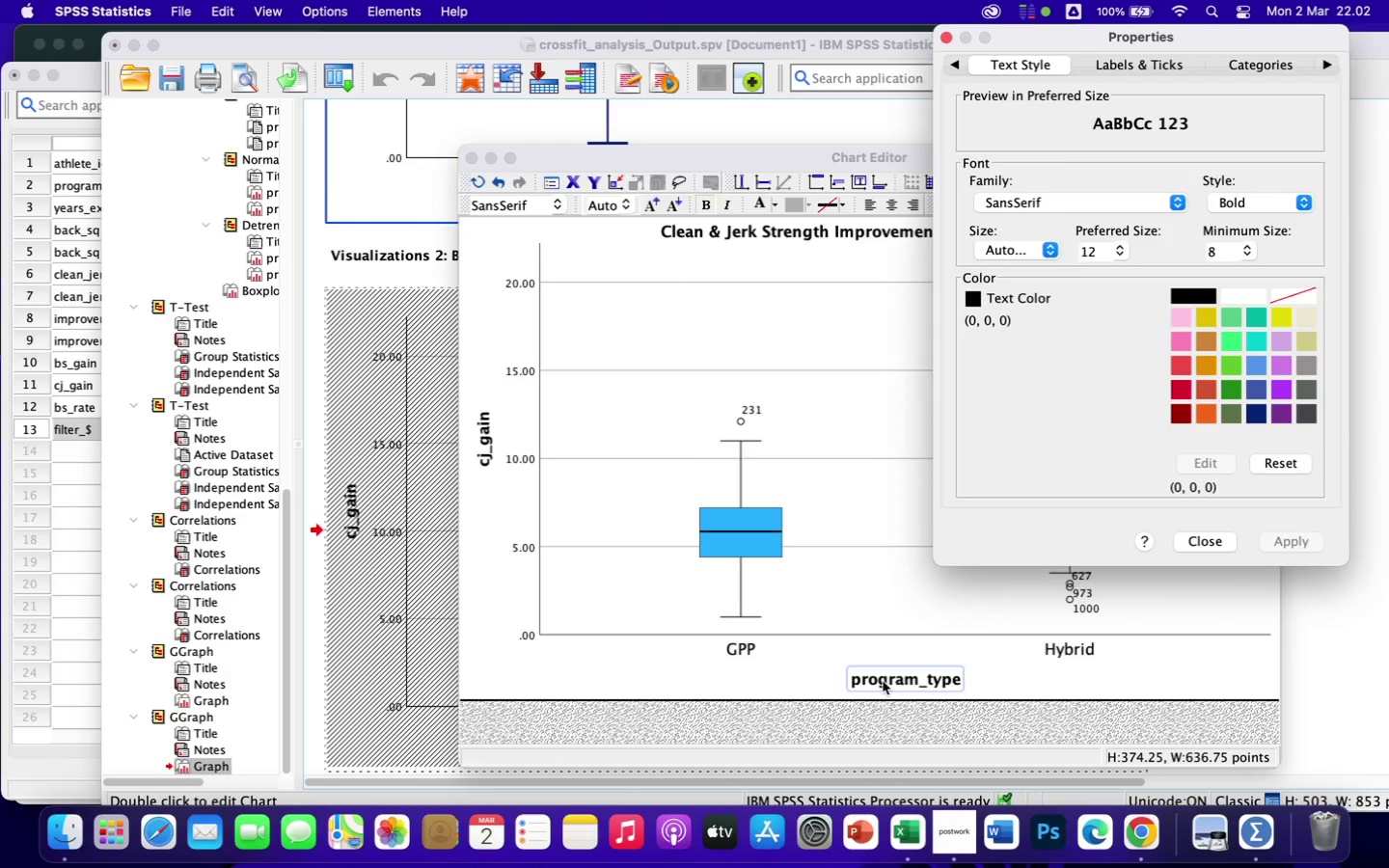 
double_click([883, 681])
 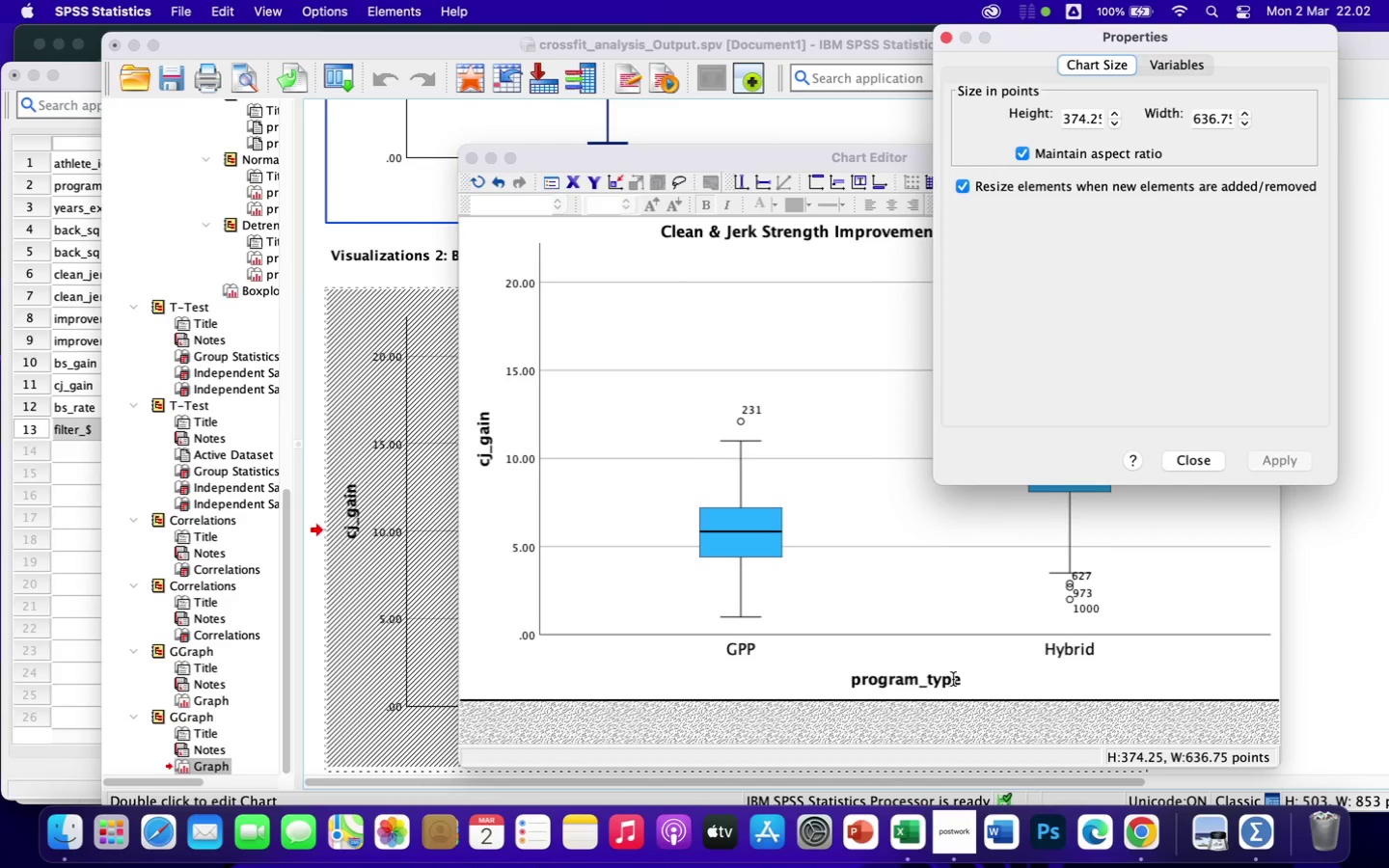 
double_click([953, 679])
 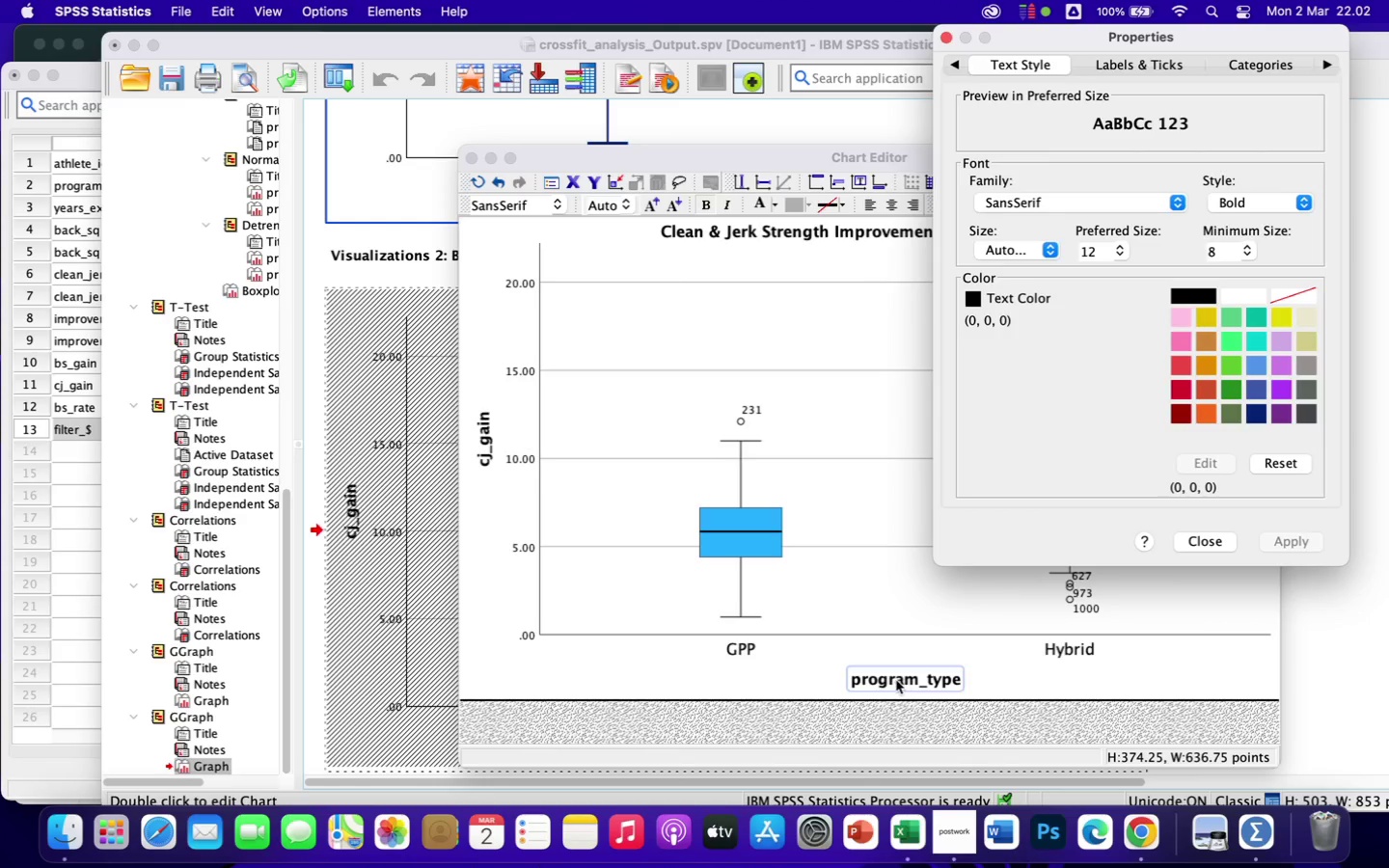 
double_click([885, 673])
 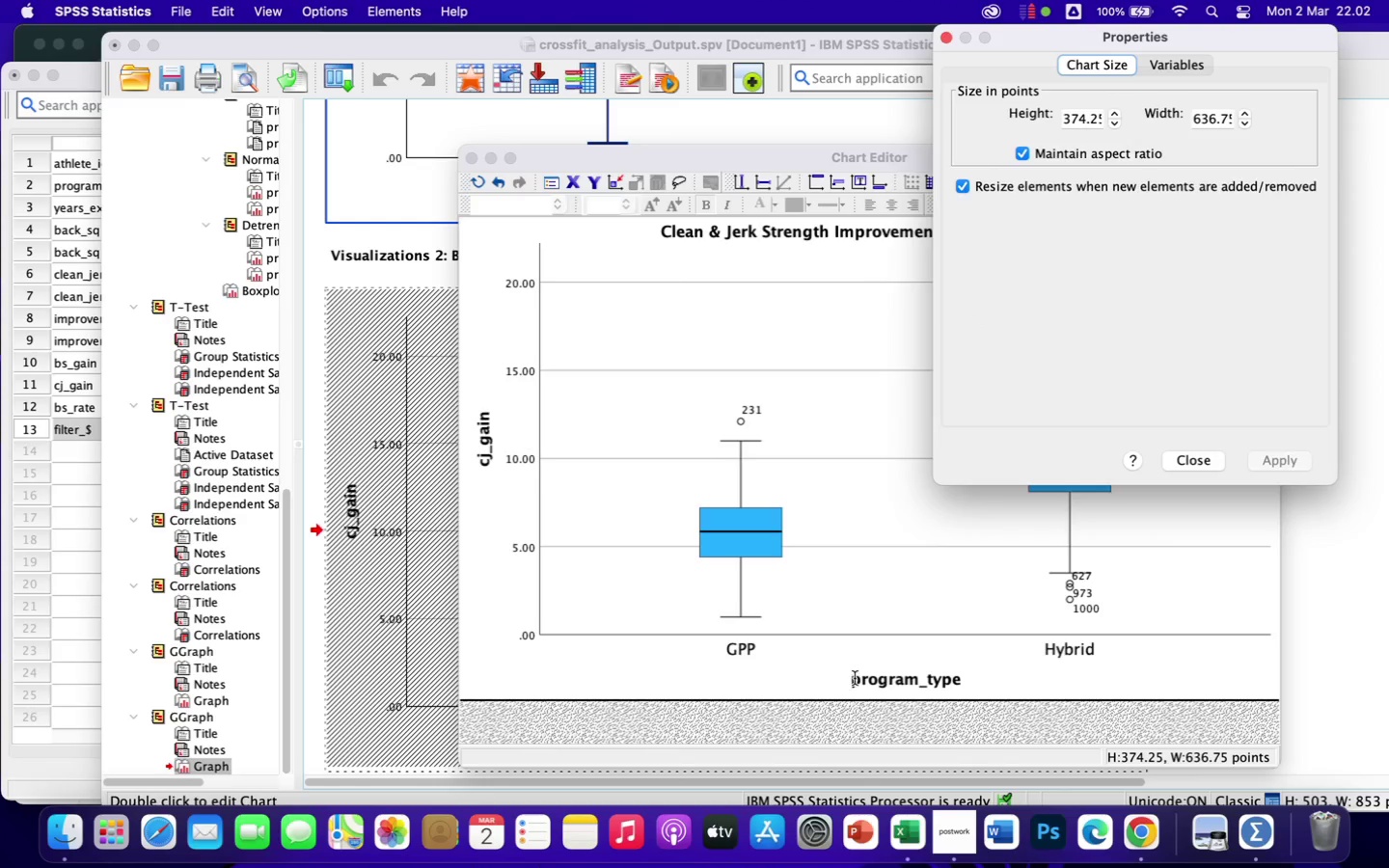 
double_click([855, 678])
 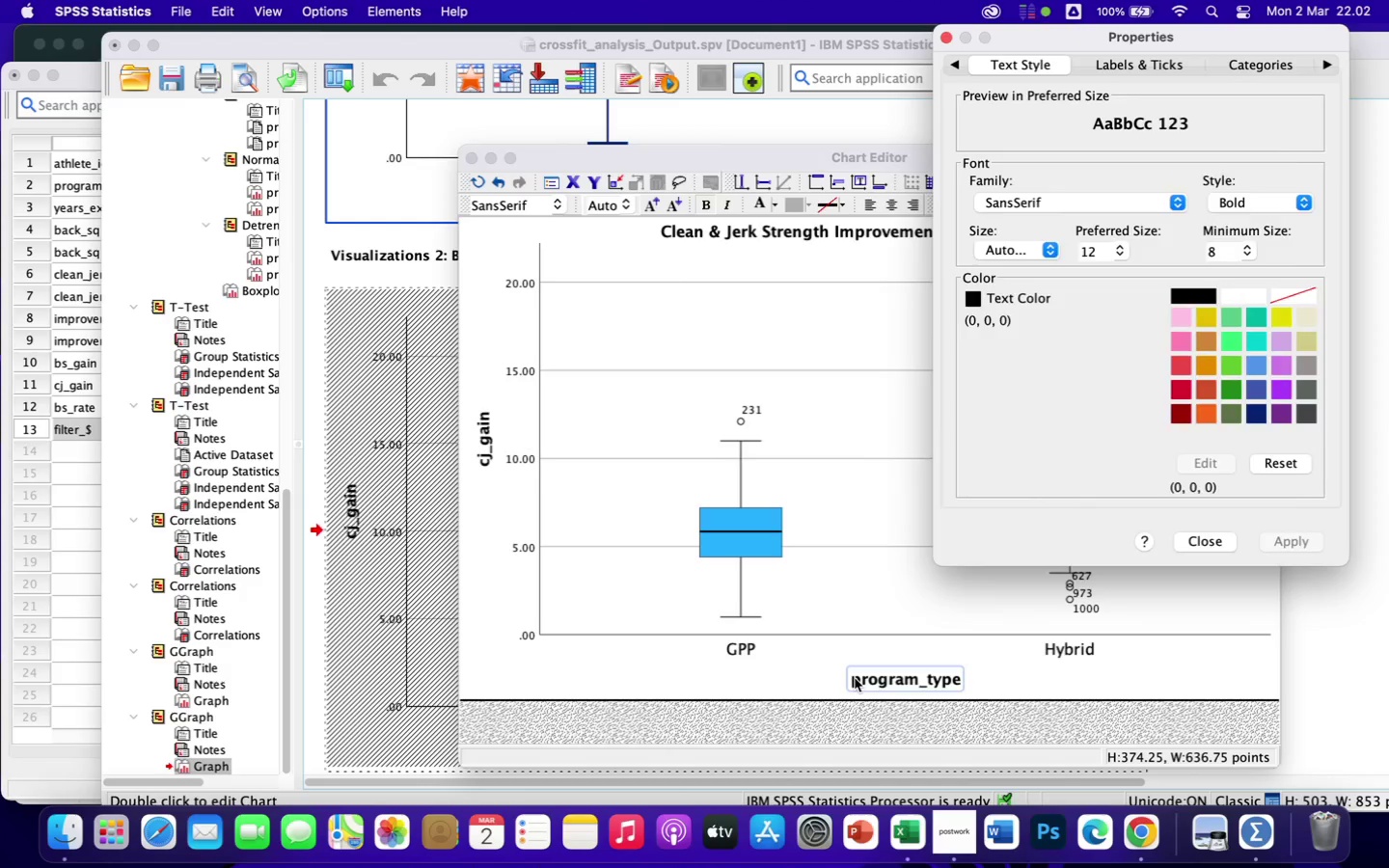 
double_click([855, 678])
 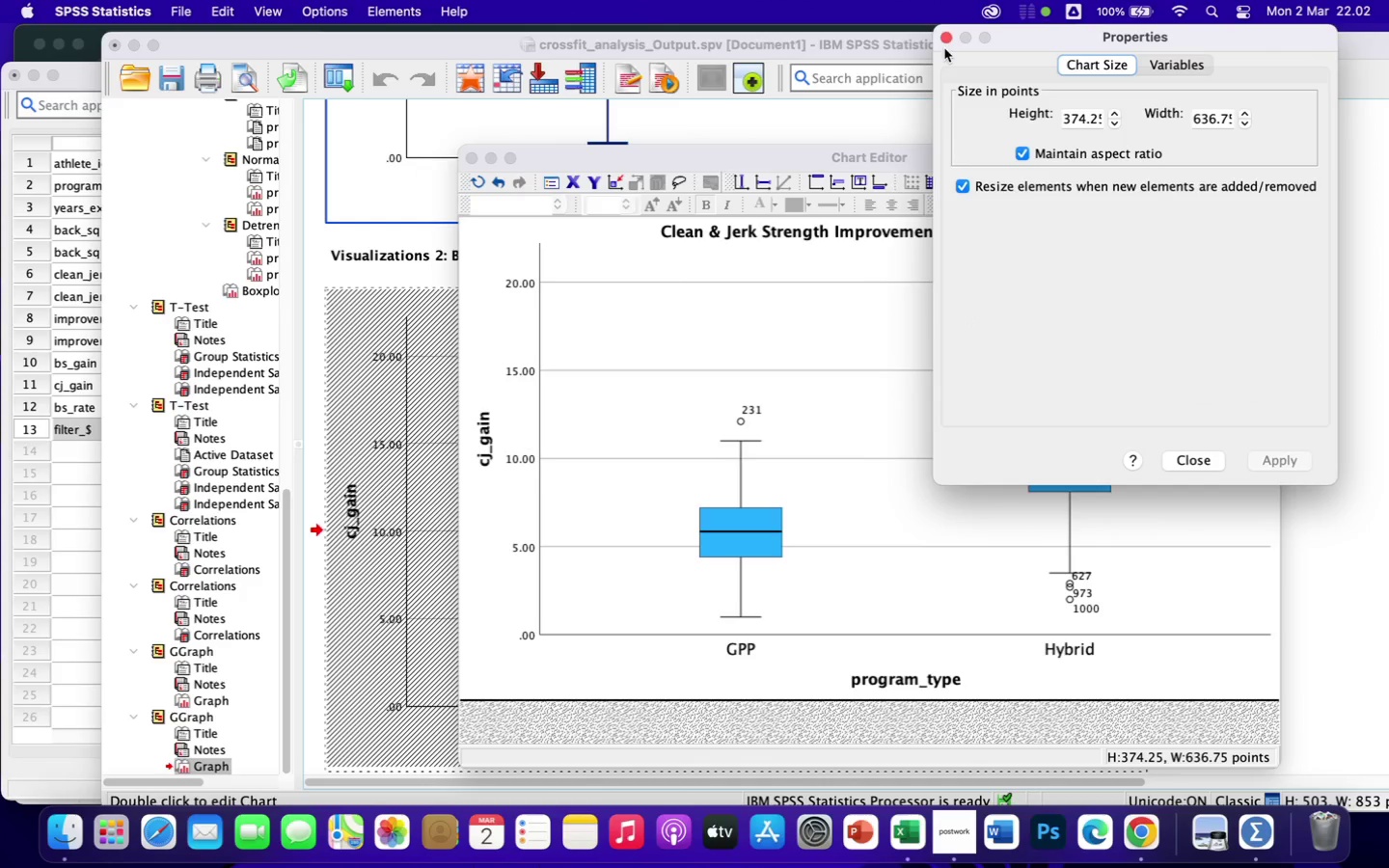 
left_click([946, 39])
 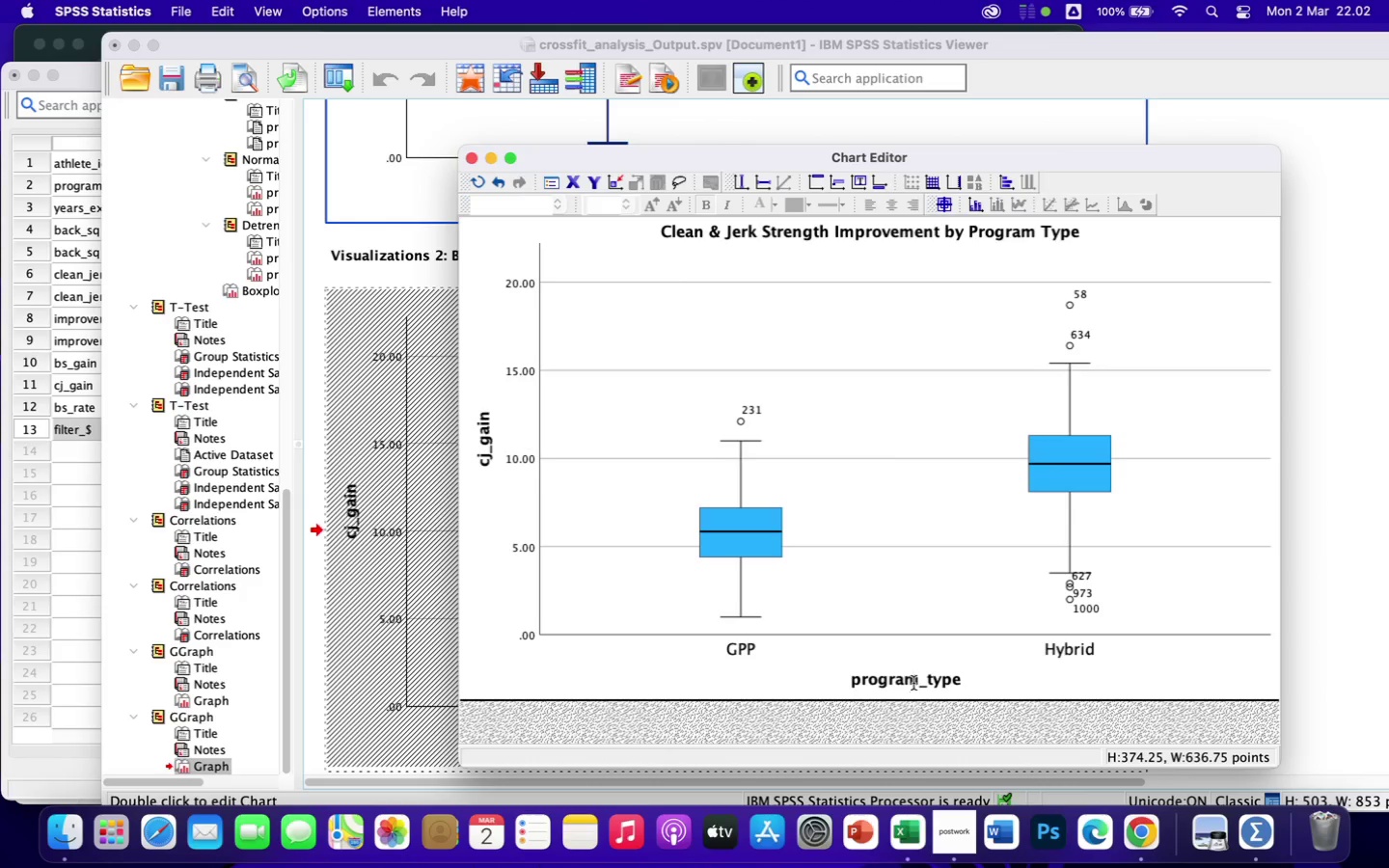 
left_click([912, 684])
 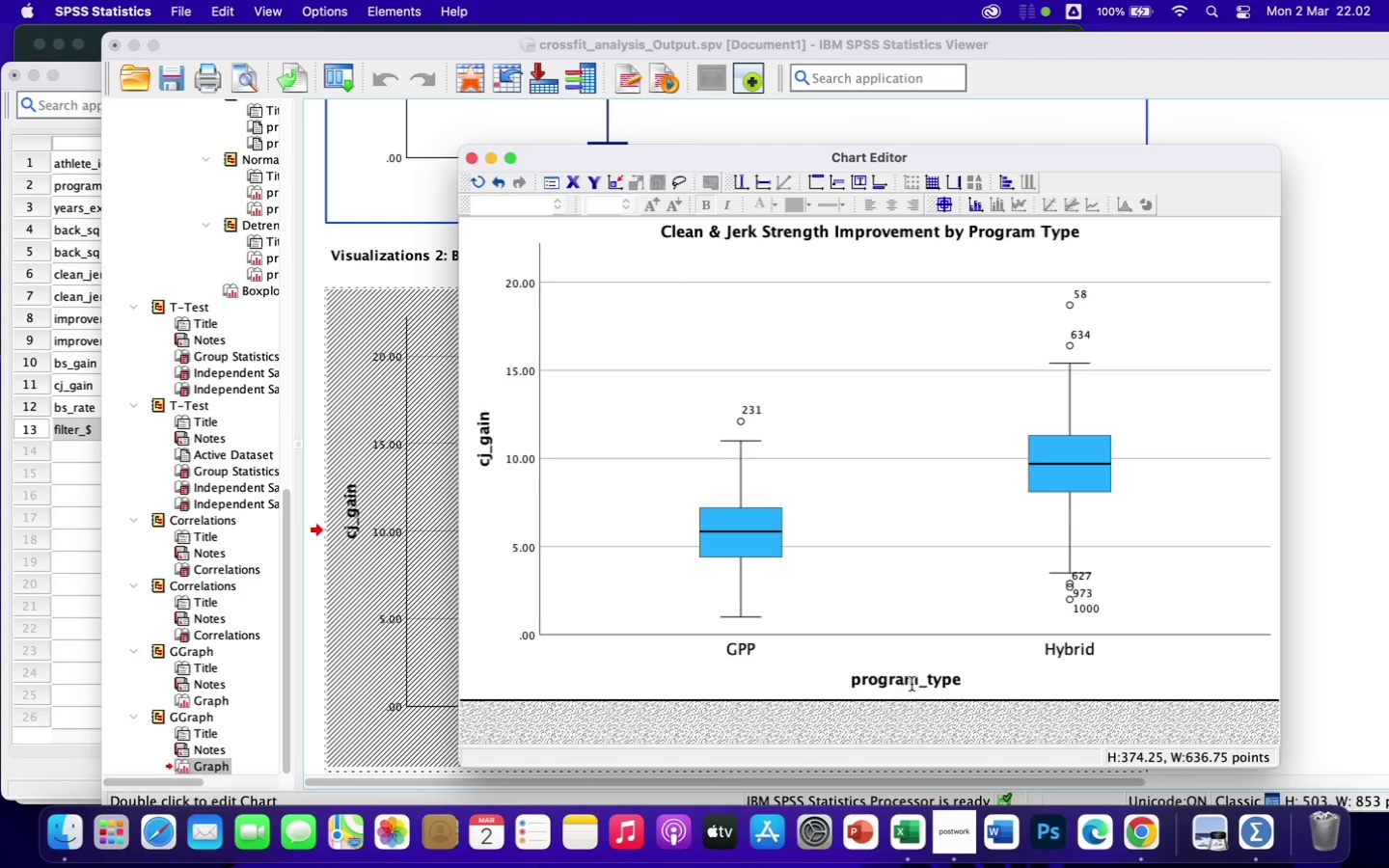 
double_click([912, 684])
 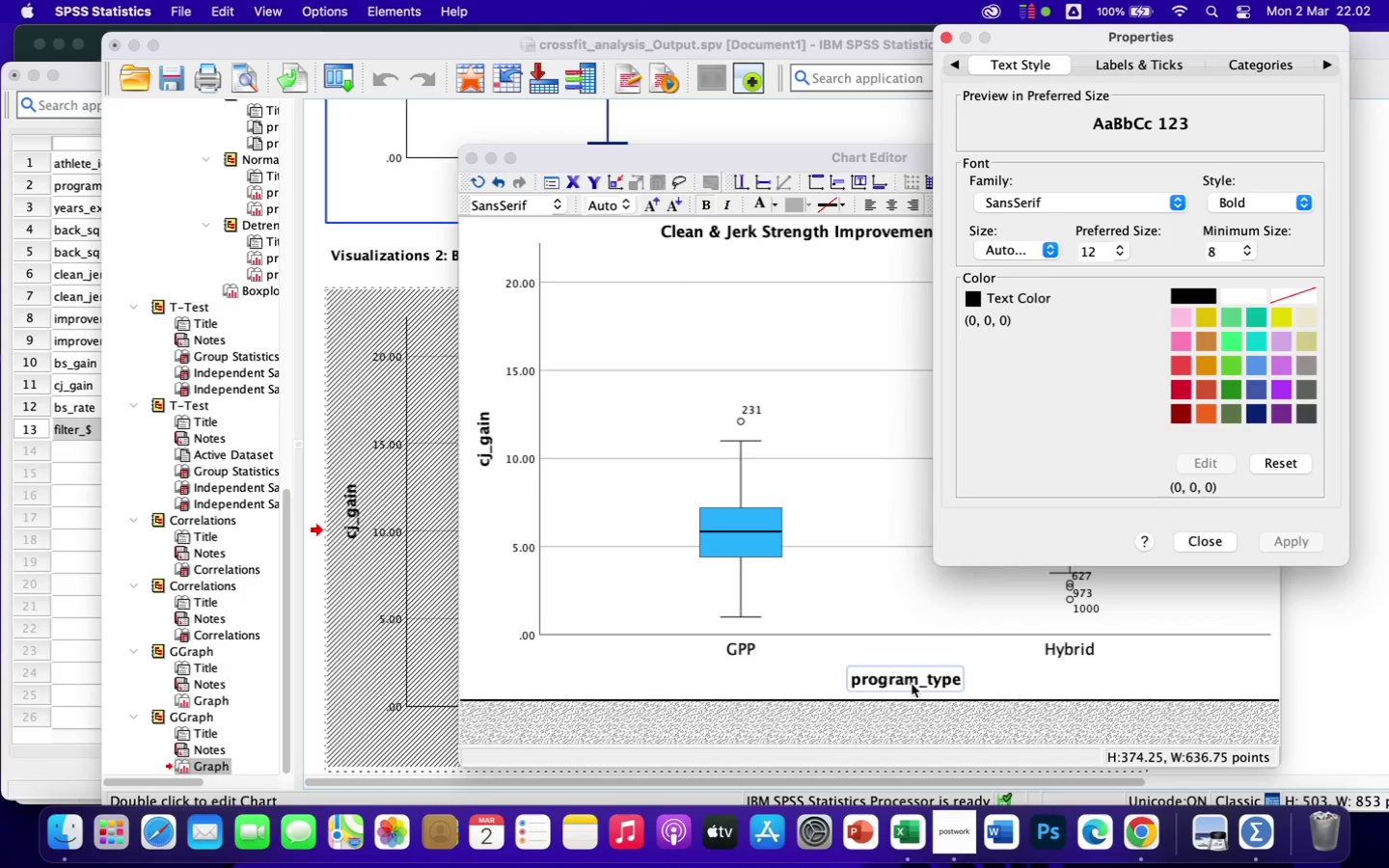 
double_click([912, 684])
 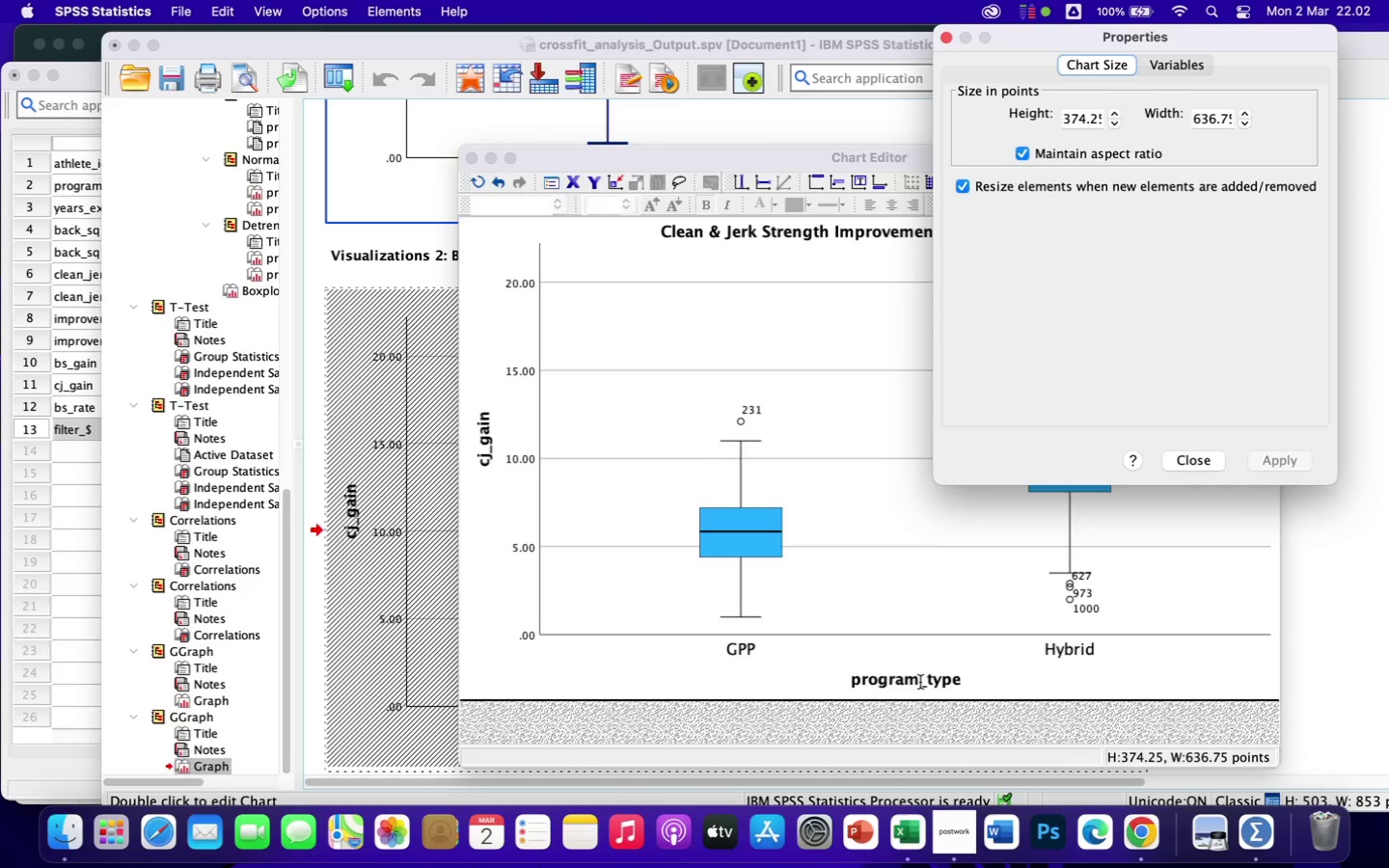 
double_click([920, 682])
 